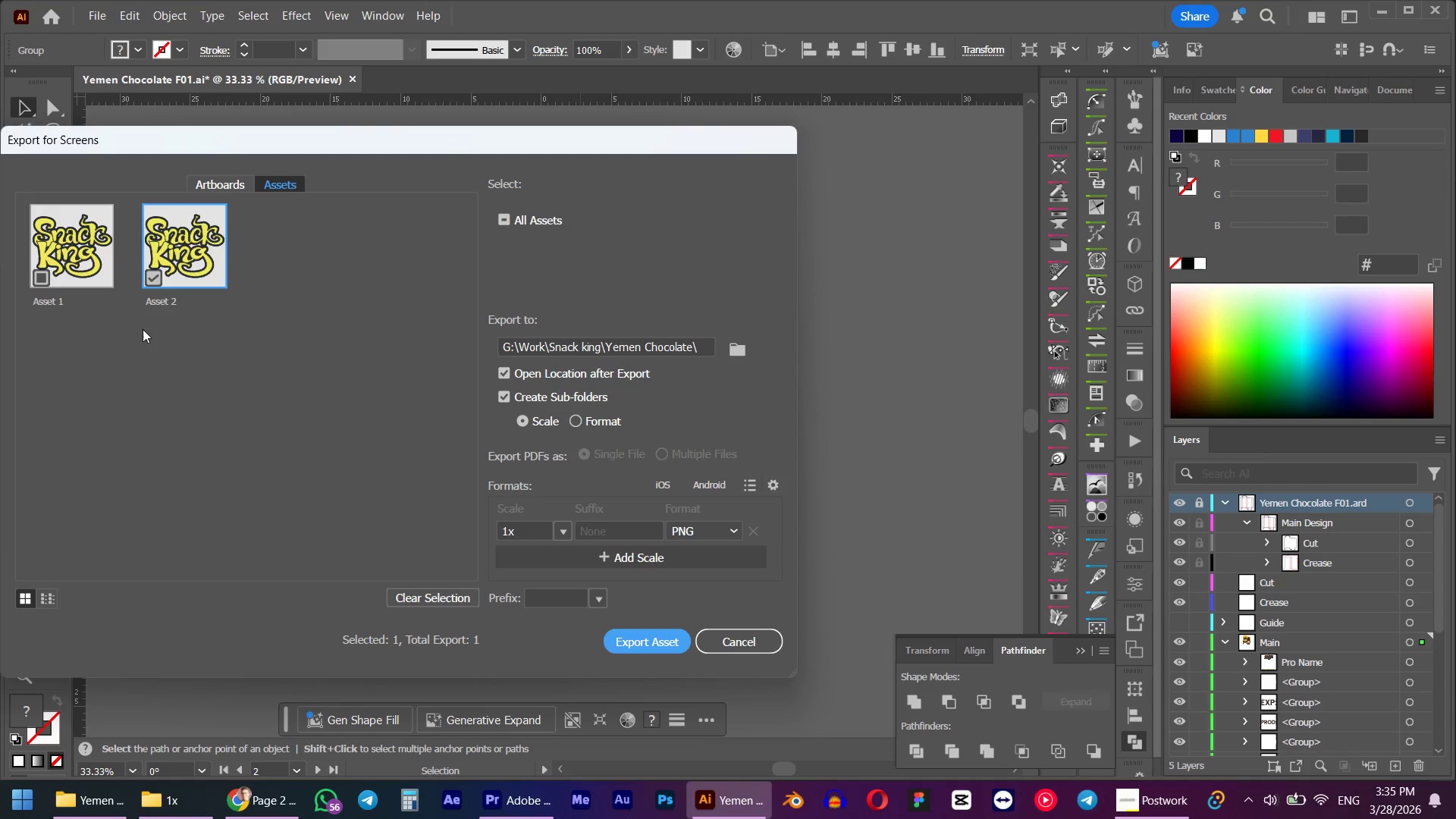 
left_click([558, 534])
 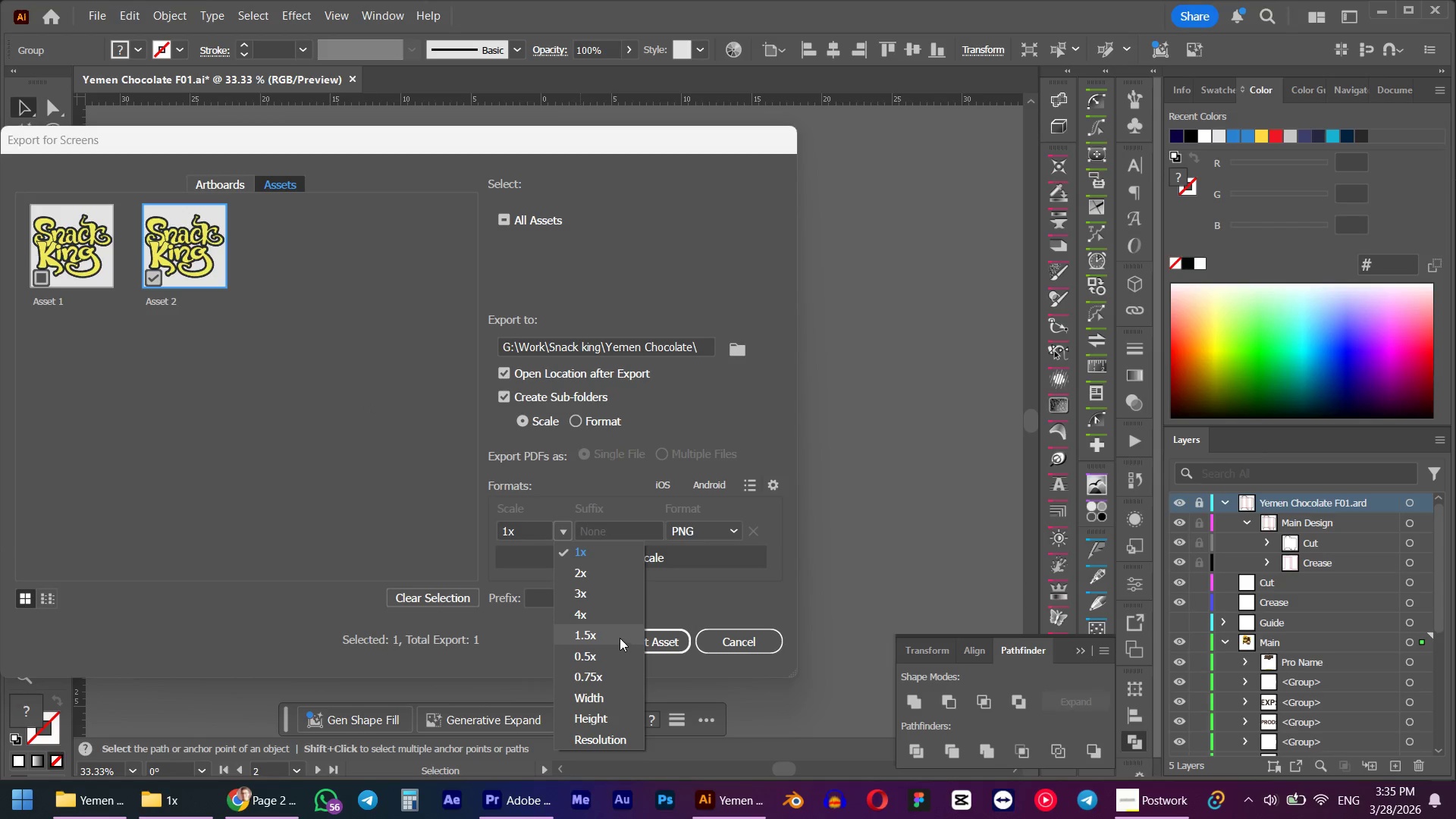 
left_click([620, 619])
 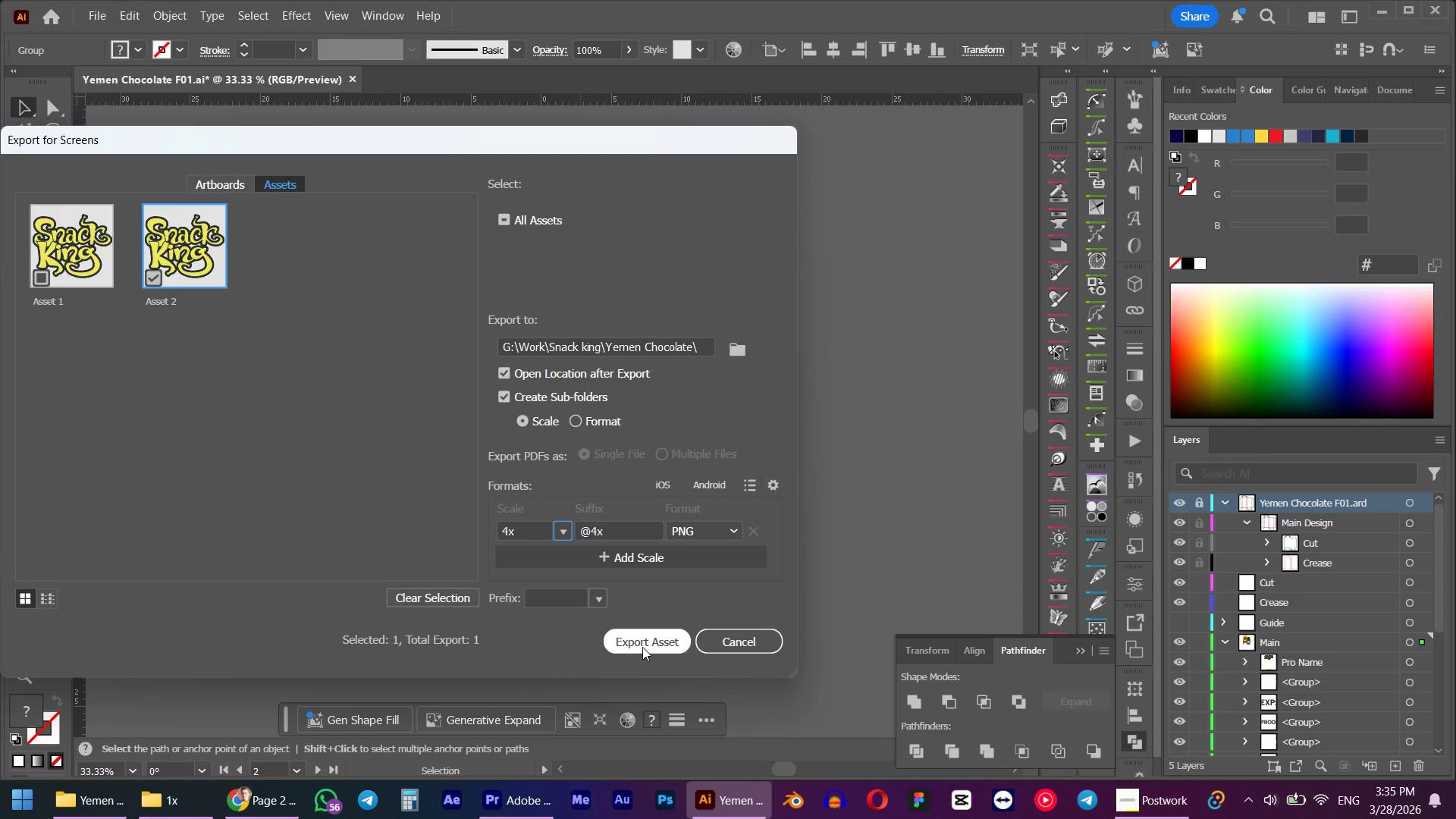 
left_click([642, 647])
 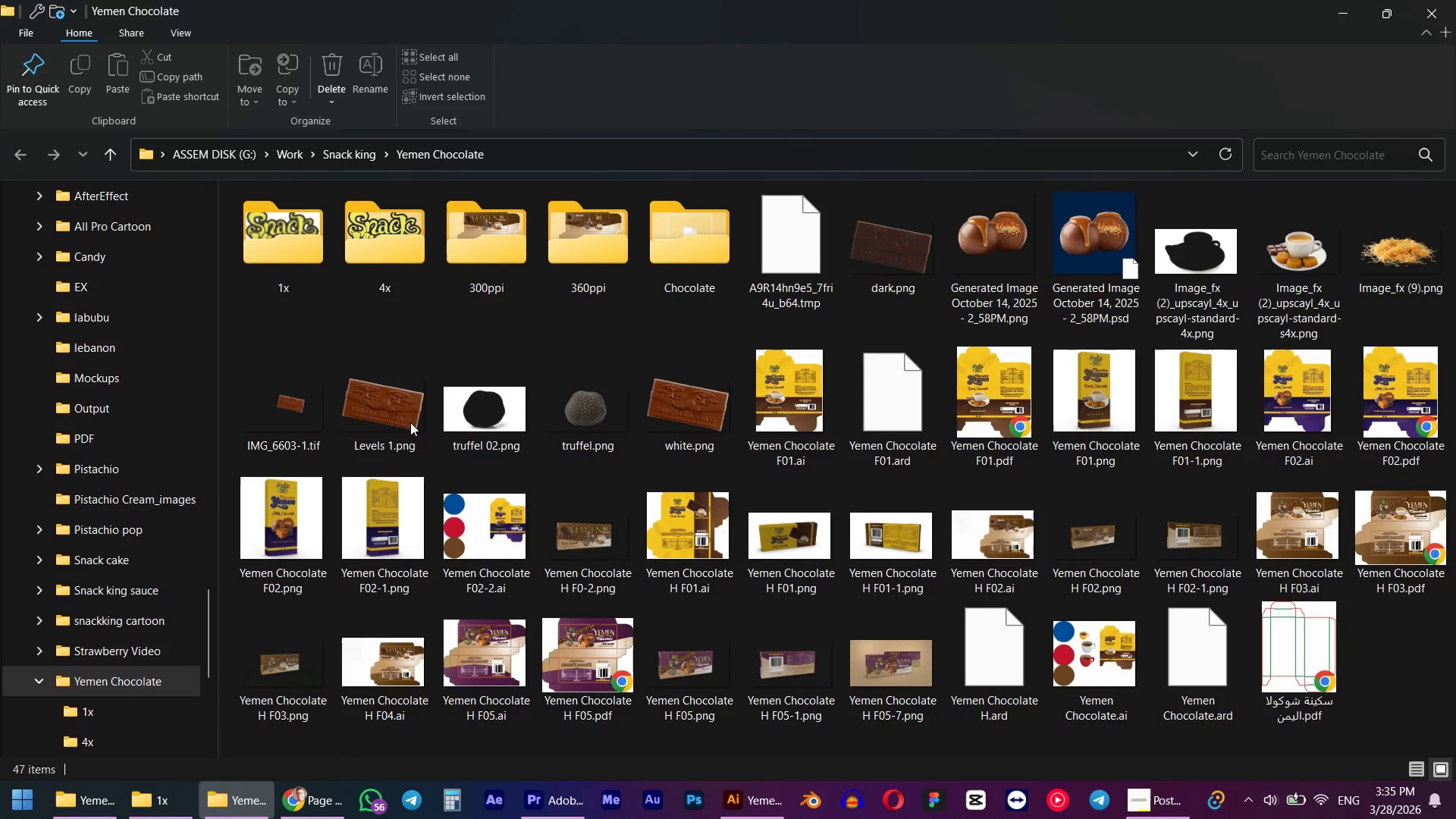 
double_click([359, 242])
 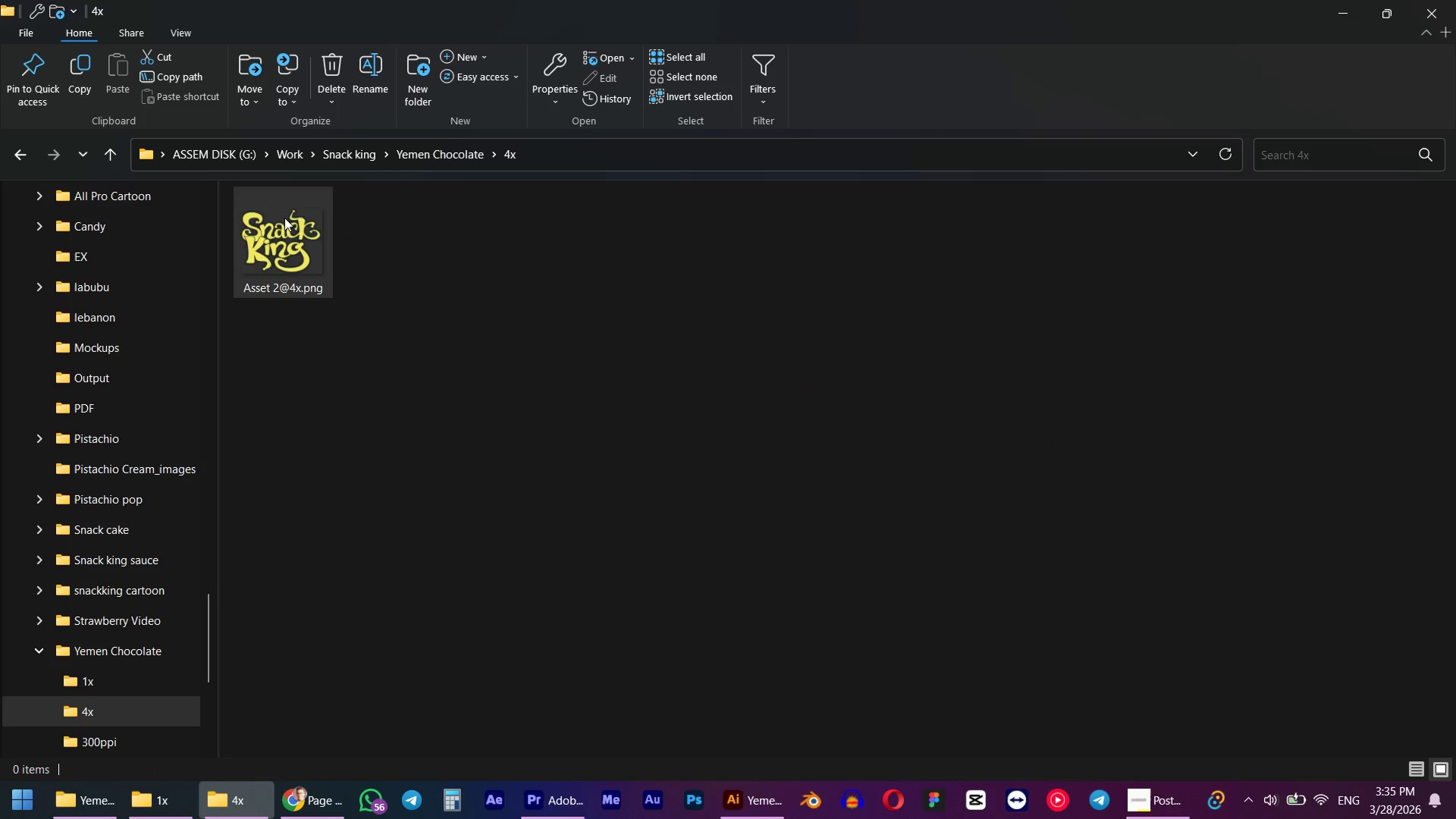 
left_click([282, 224])
 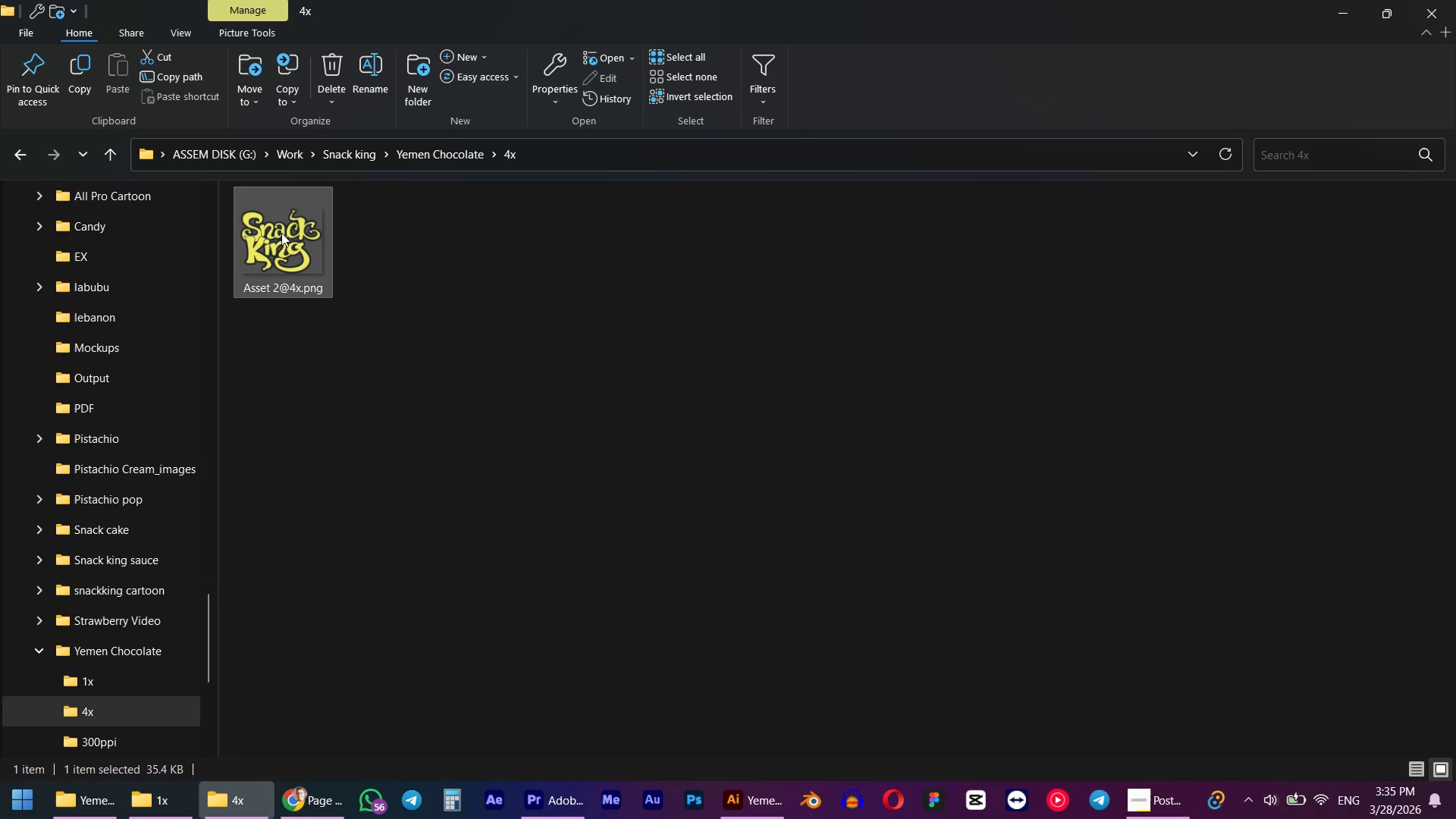 
double_click([281, 233])
 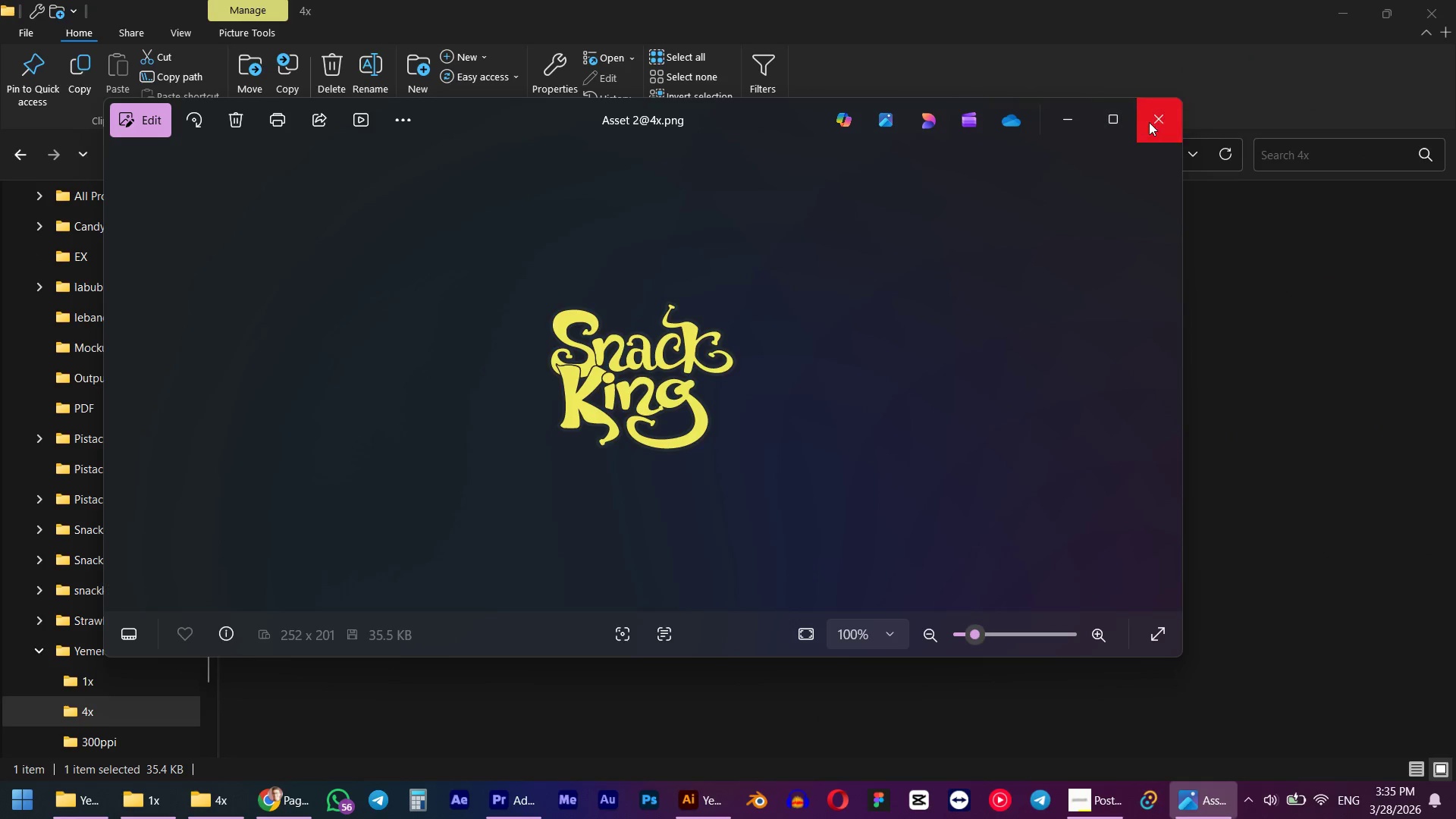 
left_click([1152, 123])
 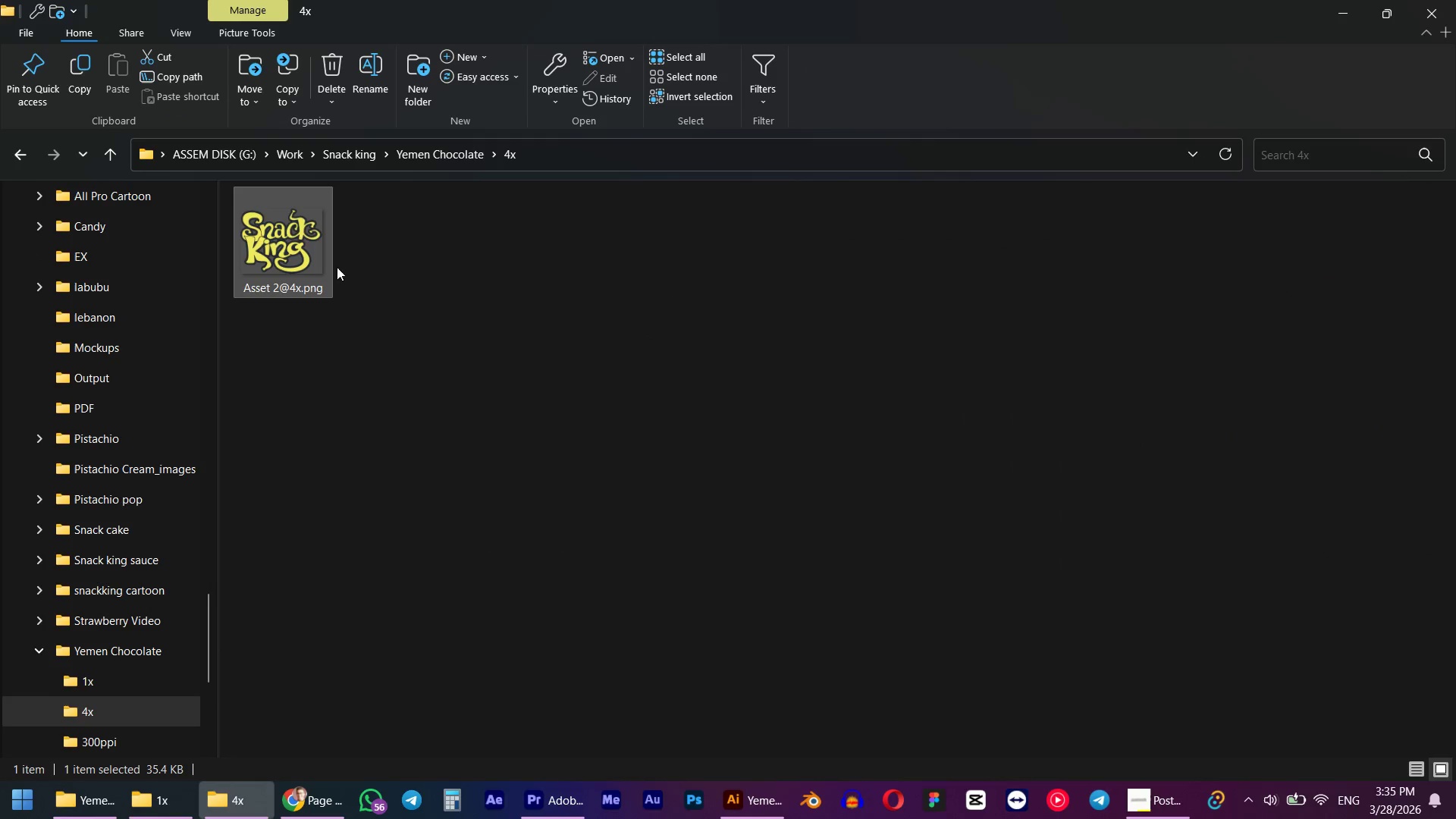 
left_click_drag(start_coordinate=[277, 227], to_coordinate=[755, 293])
 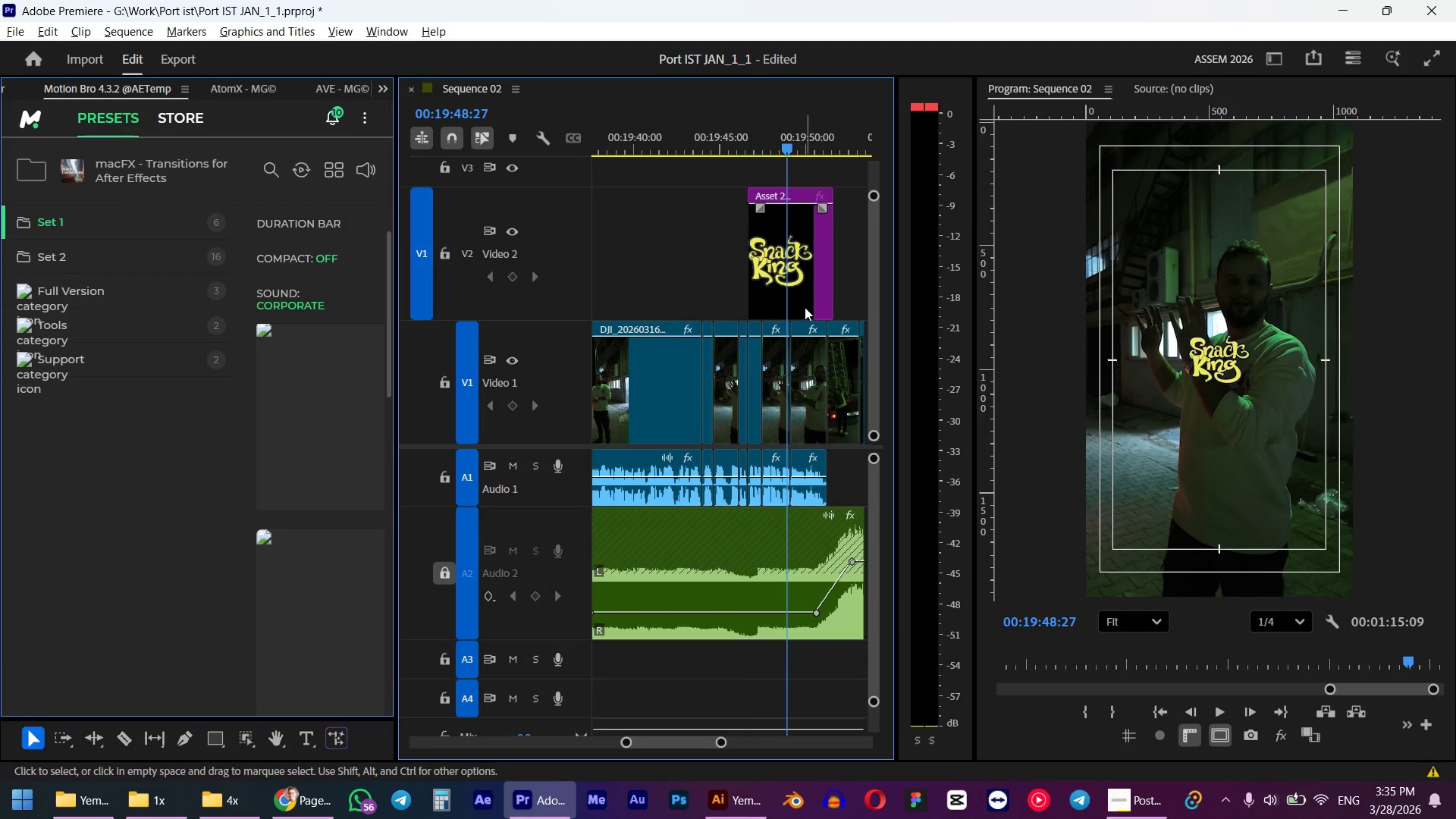 
left_click([805, 307])
 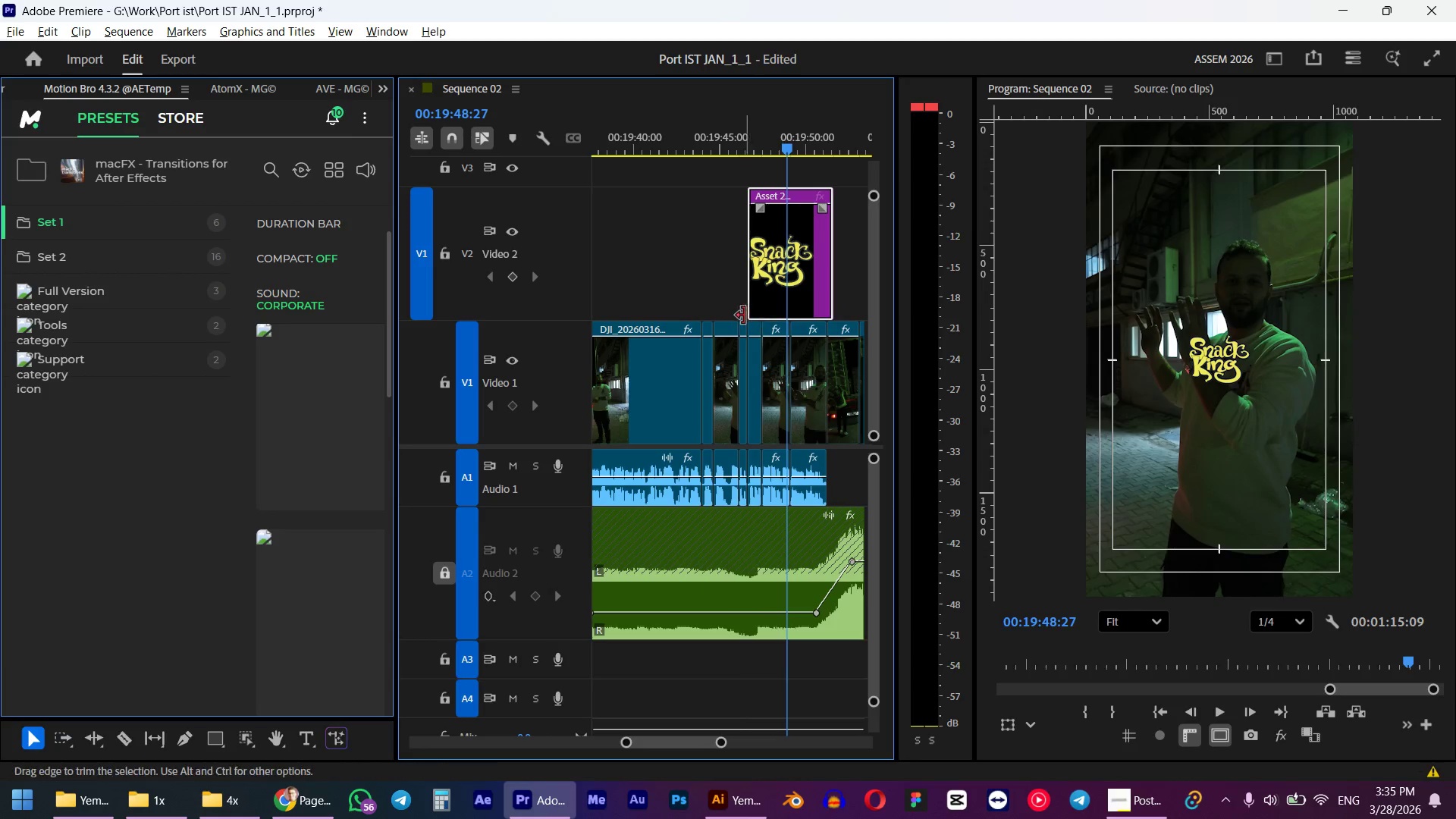 
key(Shift+5)
 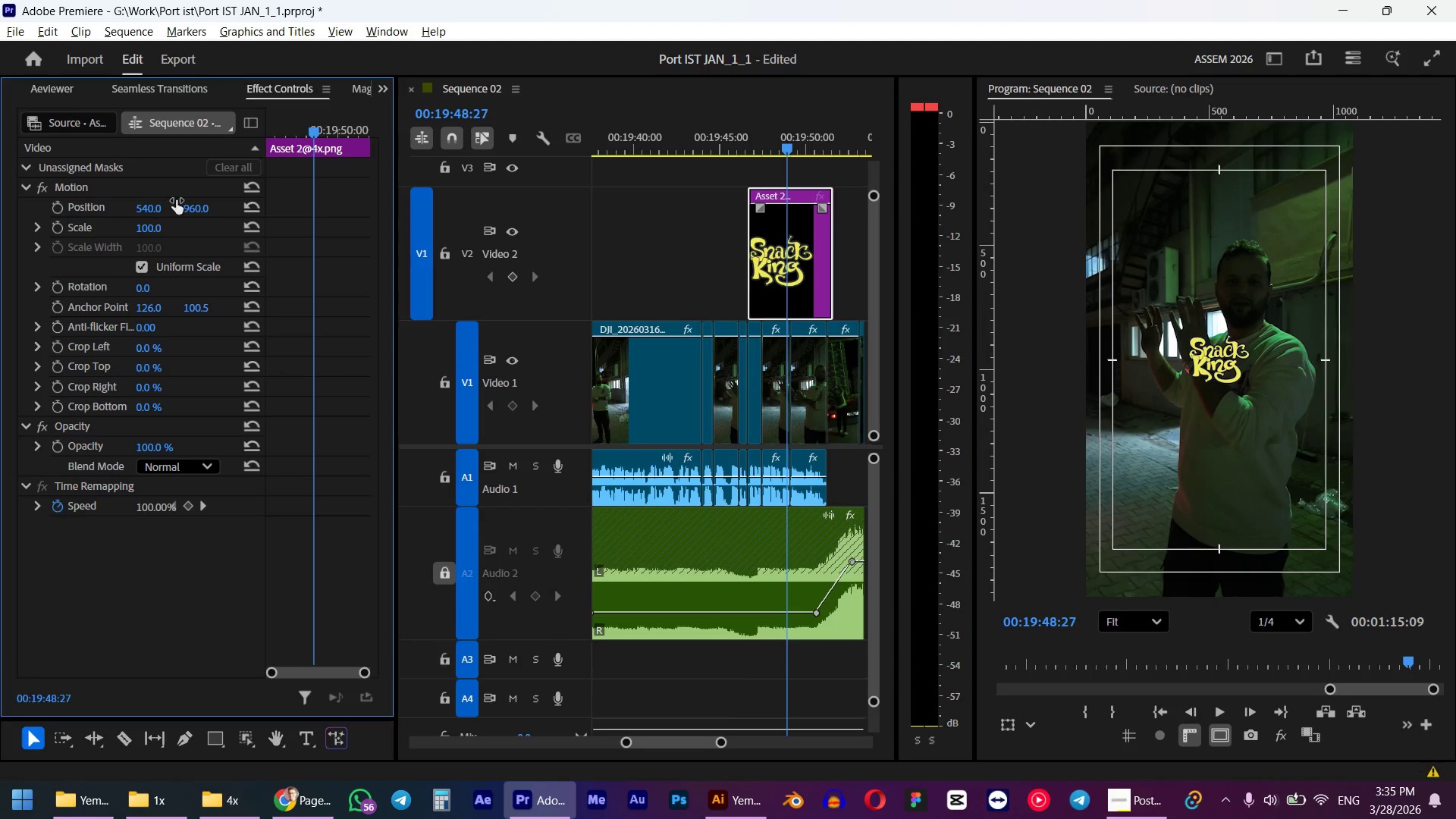 
left_click_drag(start_coordinate=[193, 210], to_coordinate=[258, 206])
 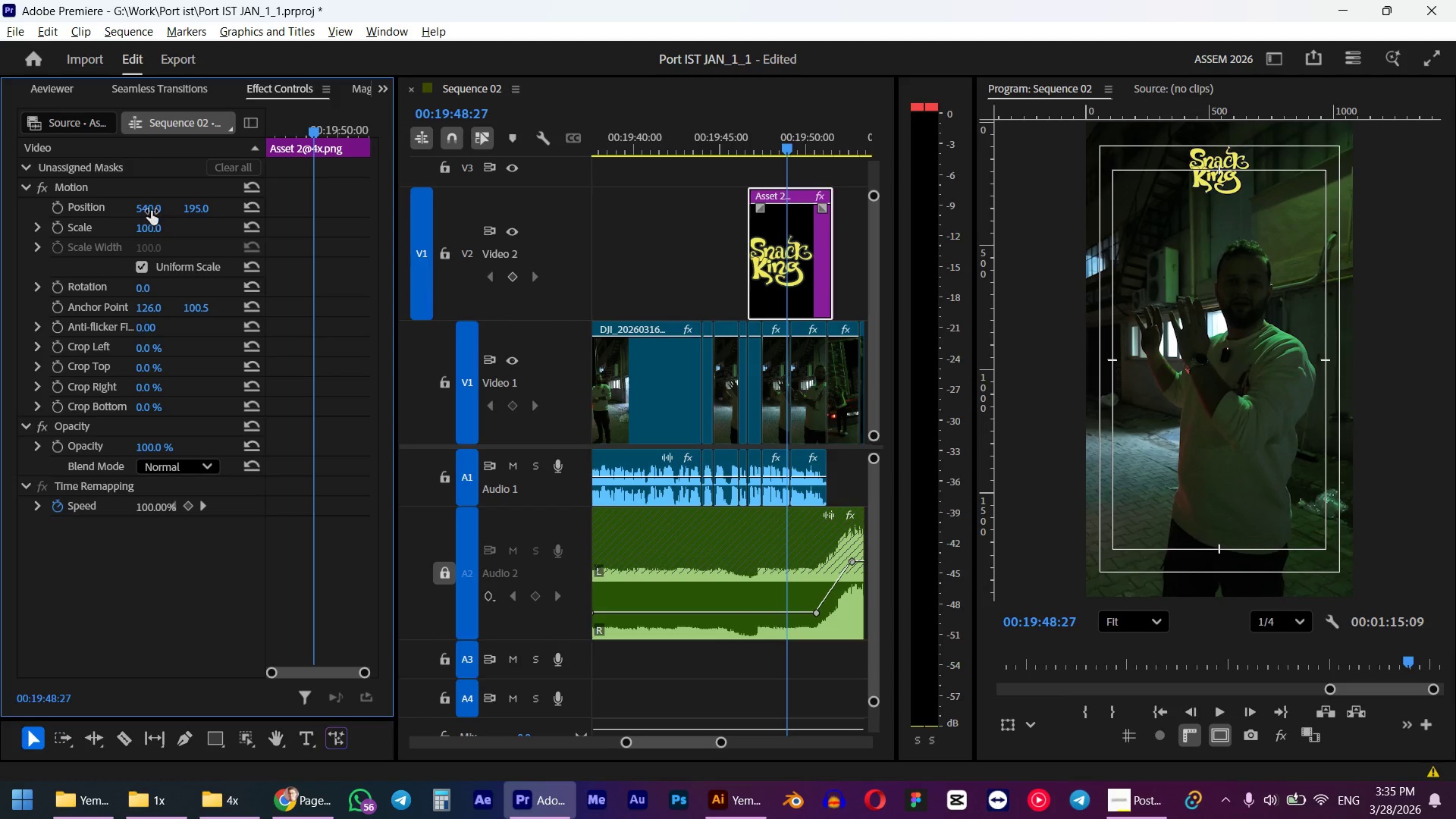 
left_click_drag(start_coordinate=[148, 209], to_coordinate=[491, 188])
 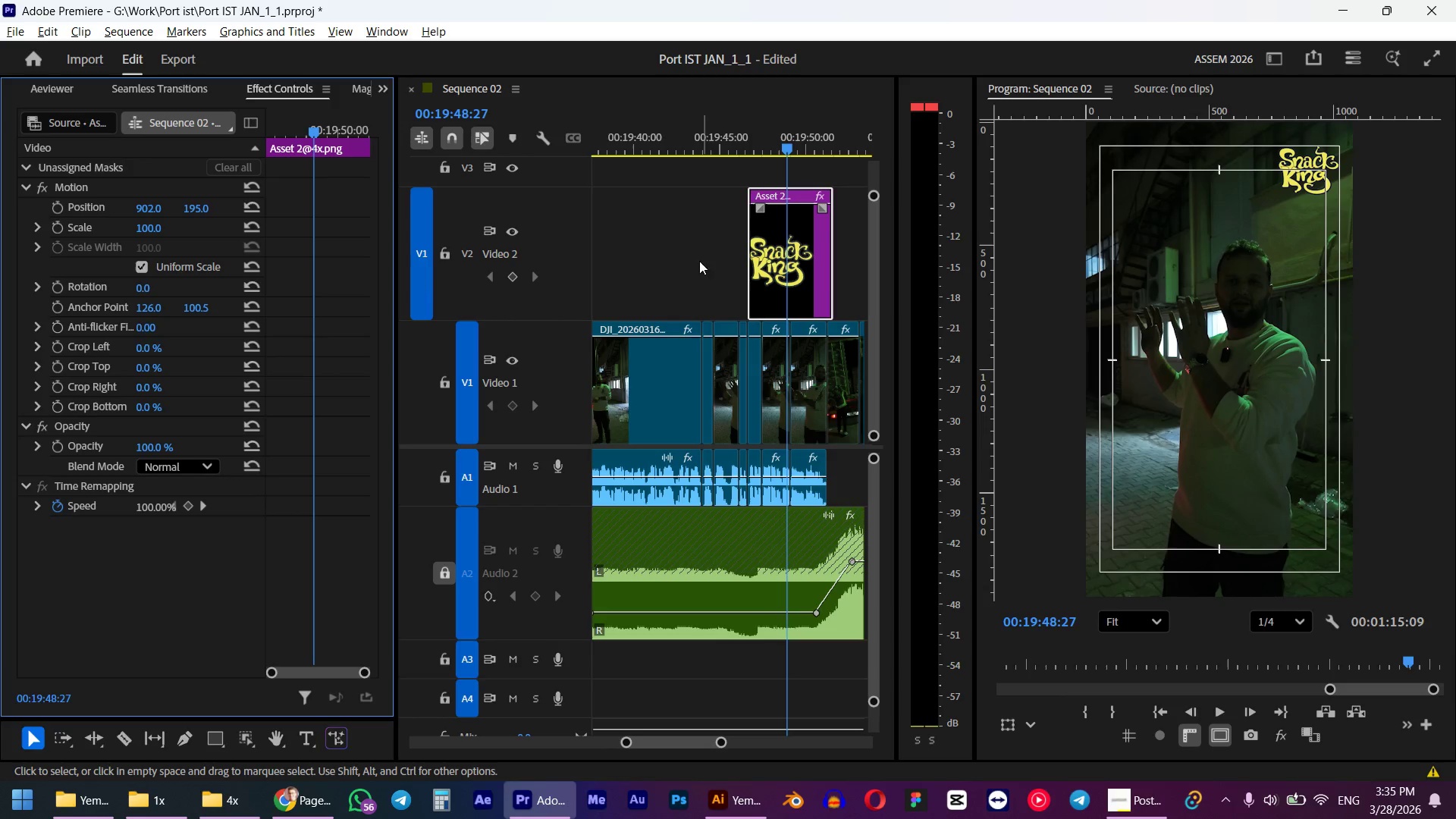 
left_click([687, 278])
 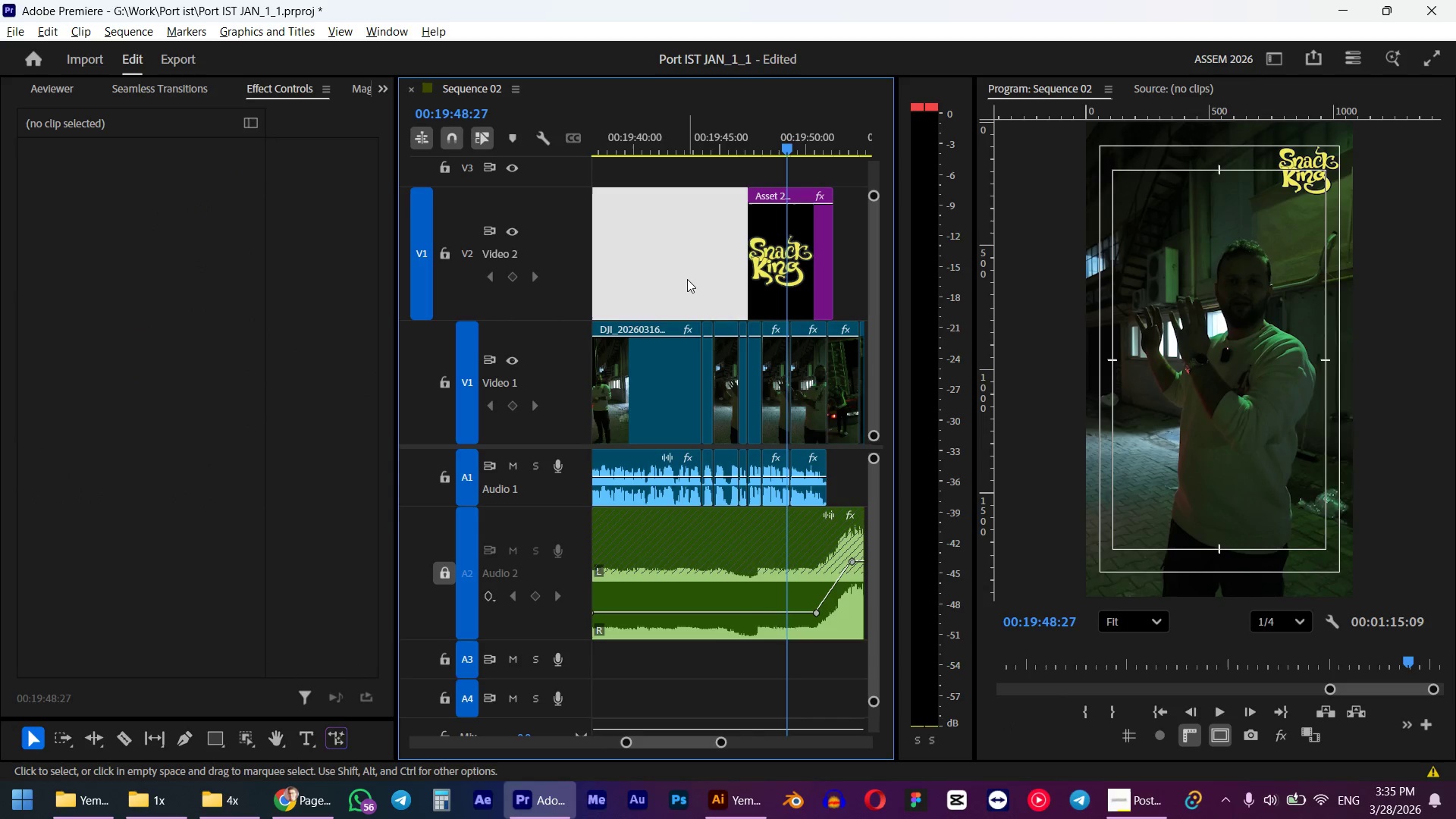 
key(Alt+AltLeft)
 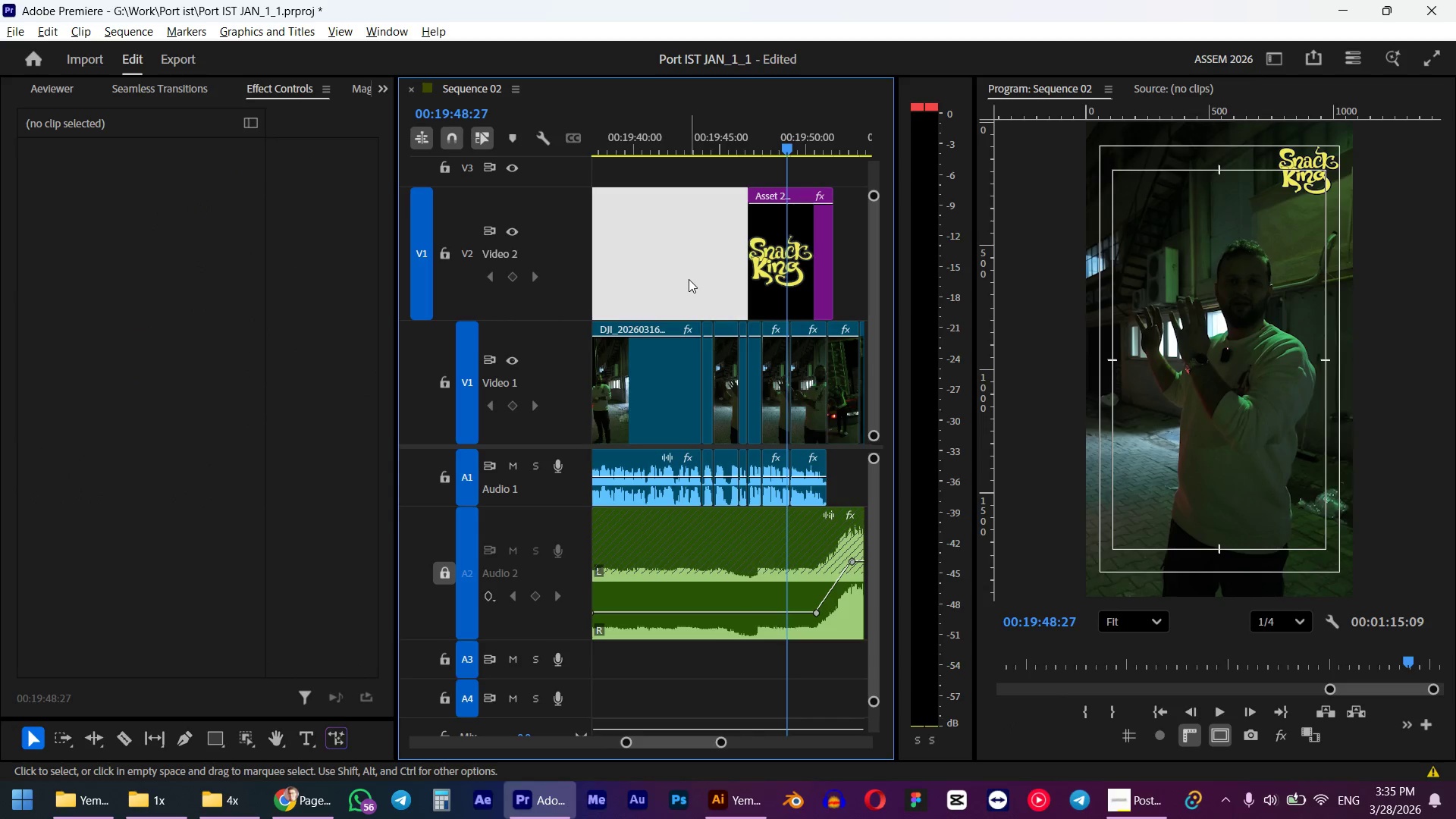 
key(Alt+Tab)
 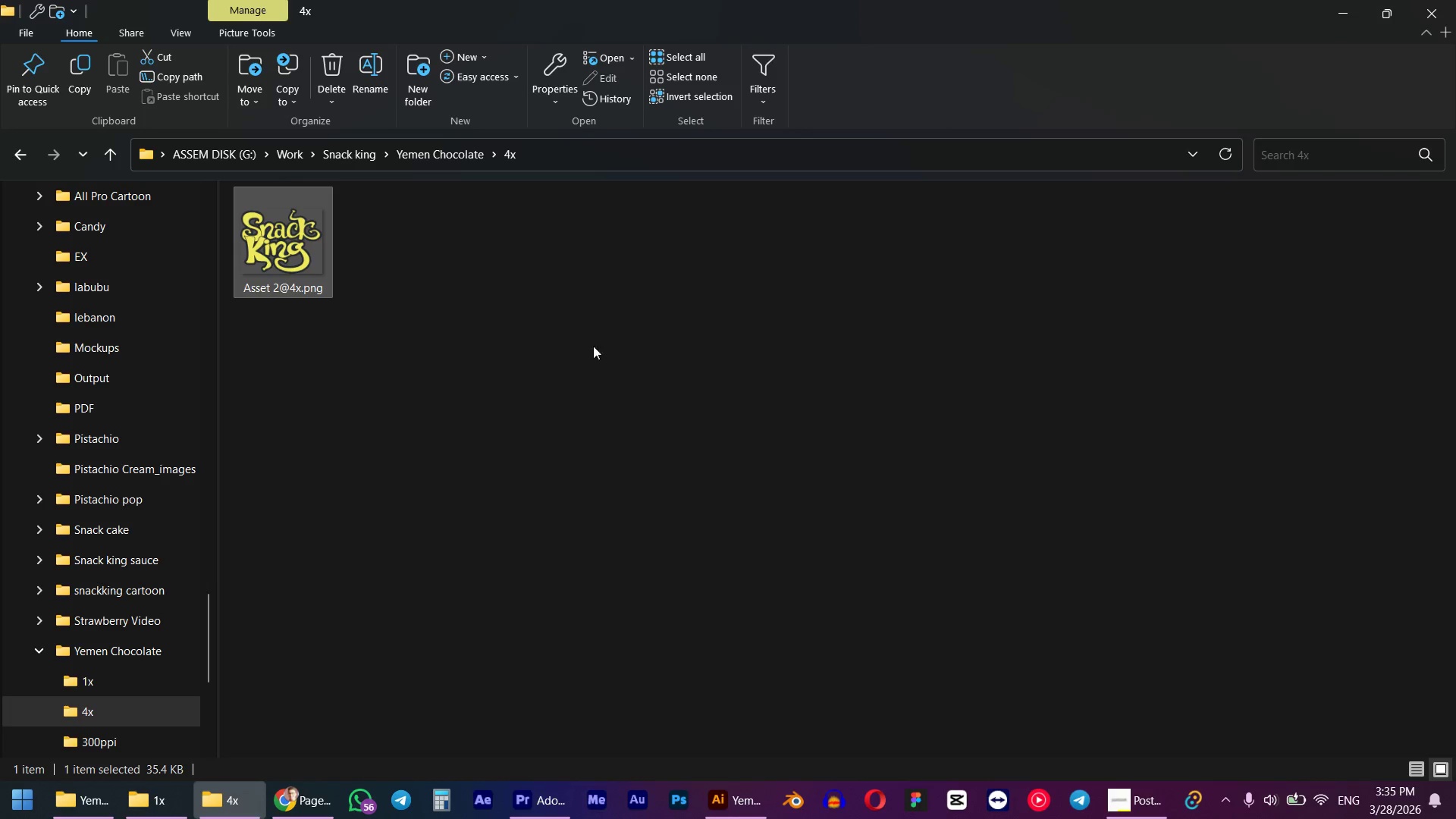 
left_click([520, 333])
 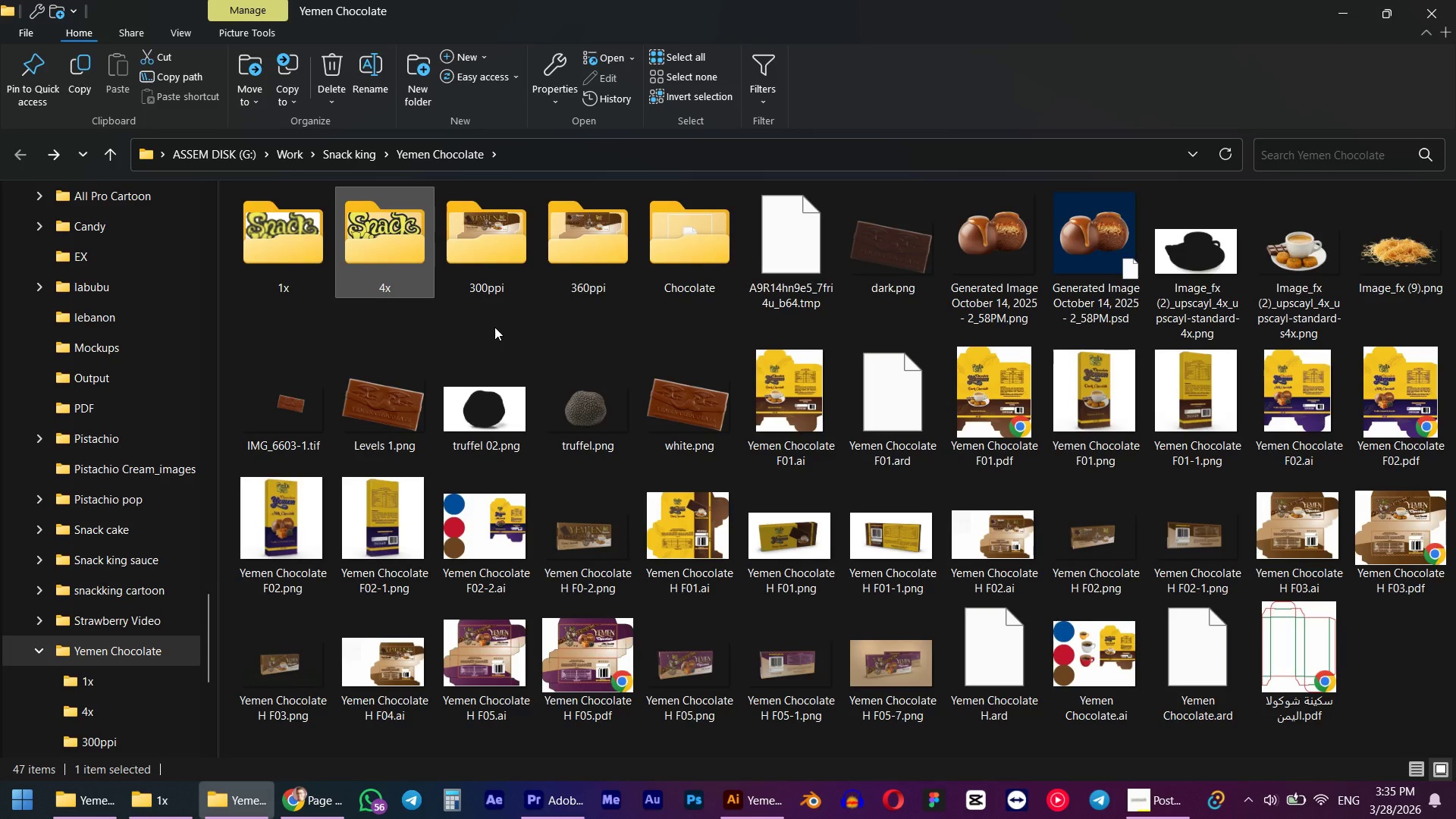 
scroll: coordinate [488, 356], scroll_direction: up, amount: 5.0
 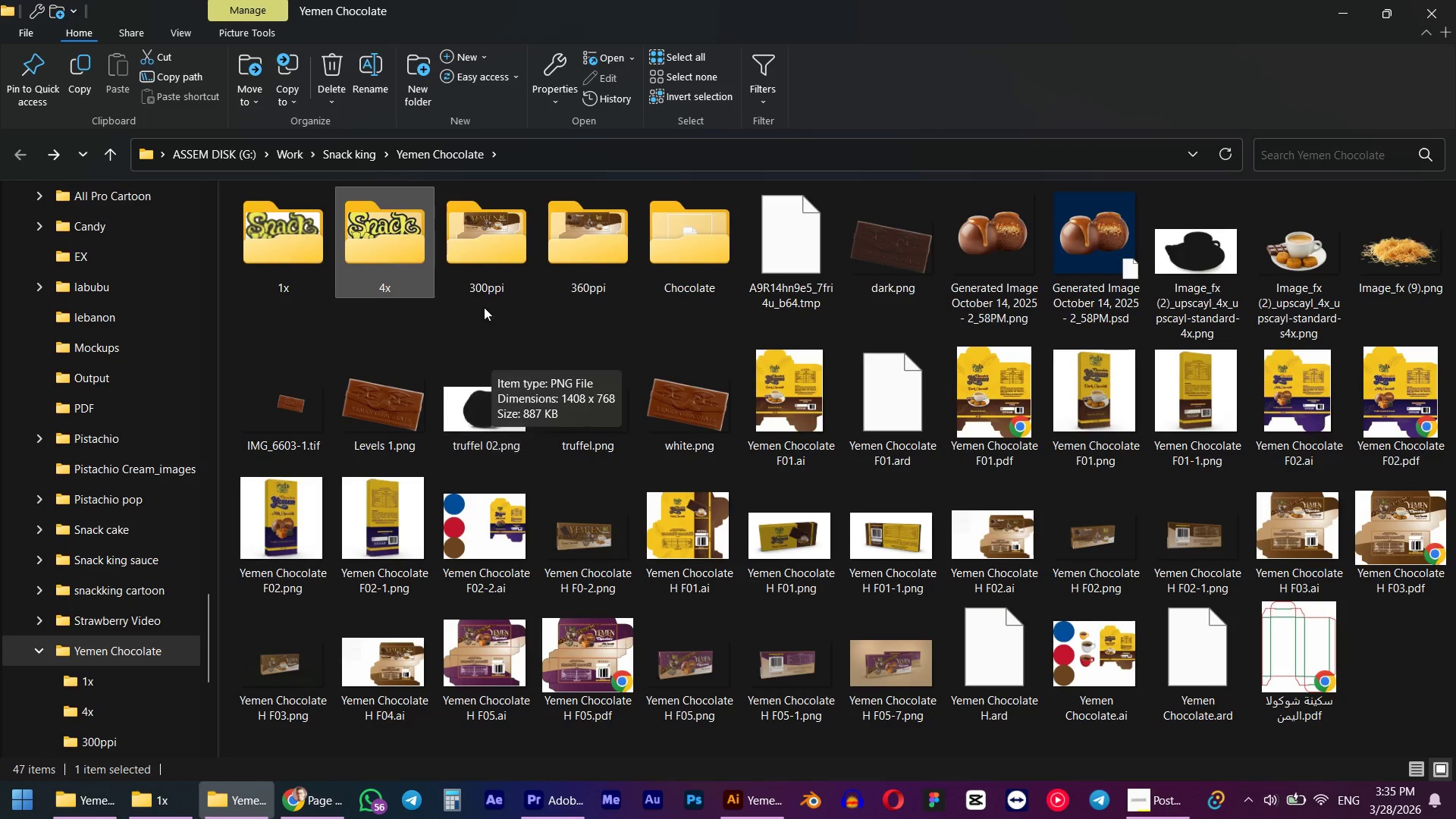 
mouse_move([454, 273])
 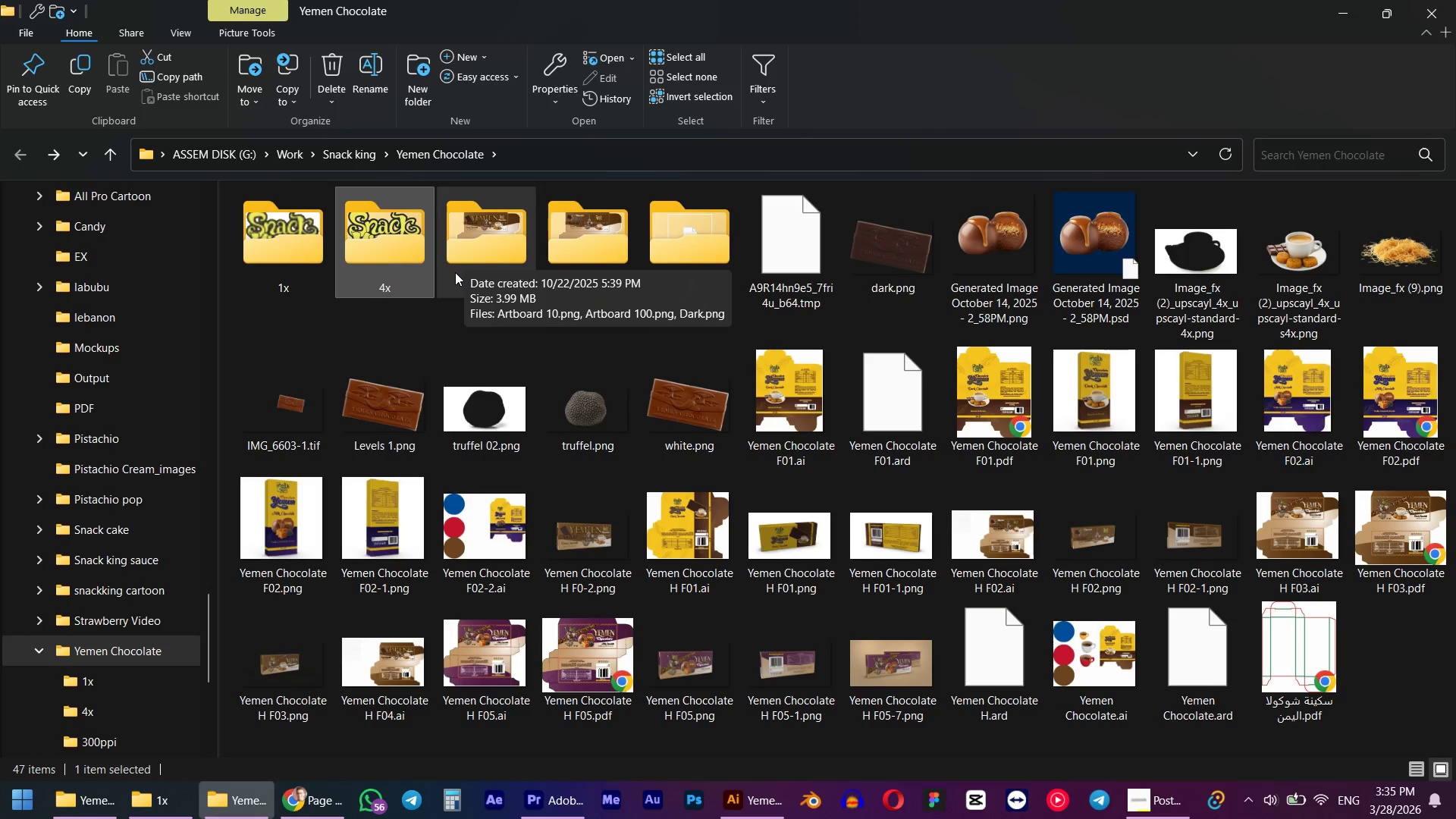 
key(Alt+Tab)
 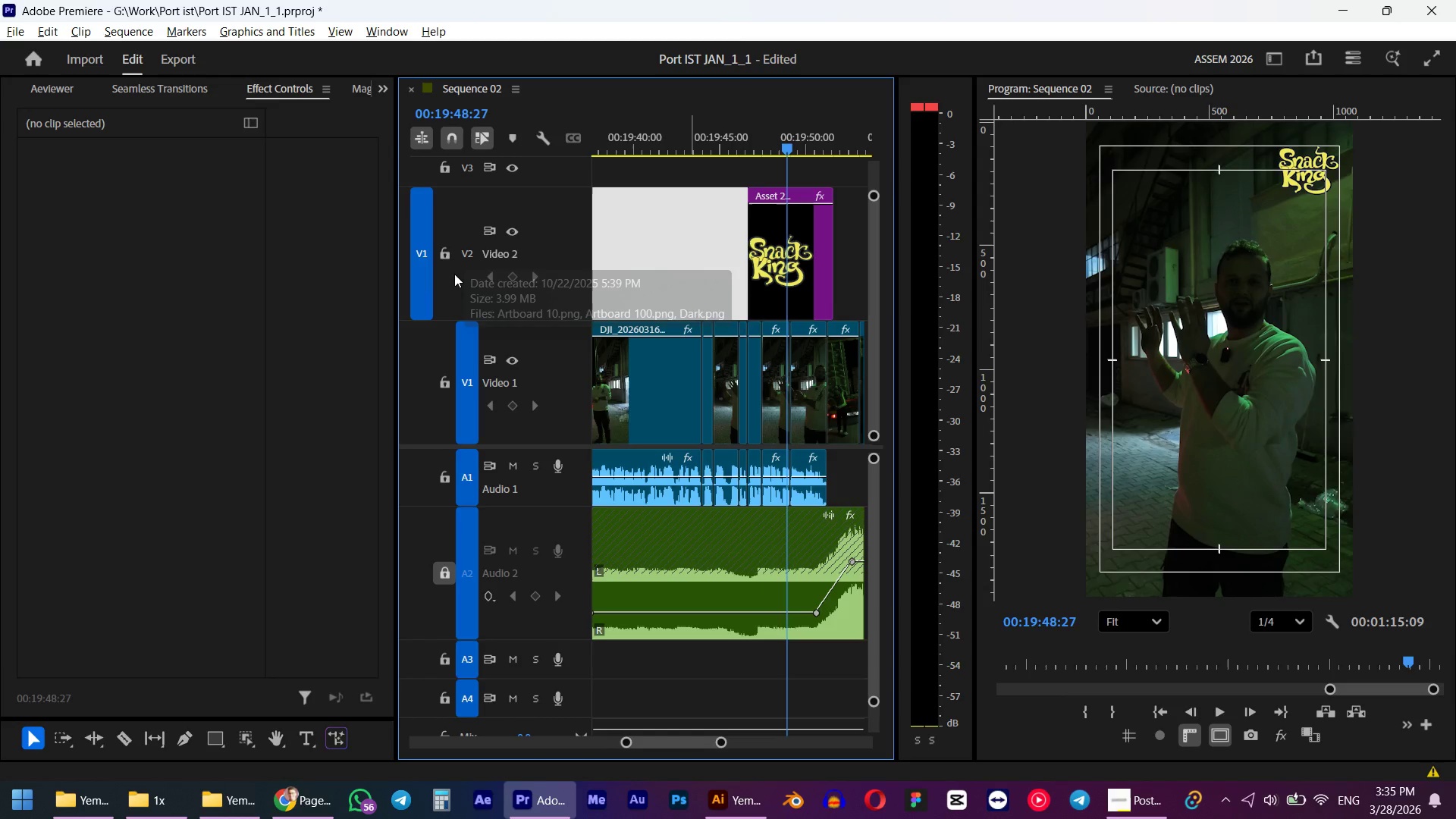 
key(Alt+AltLeft)
 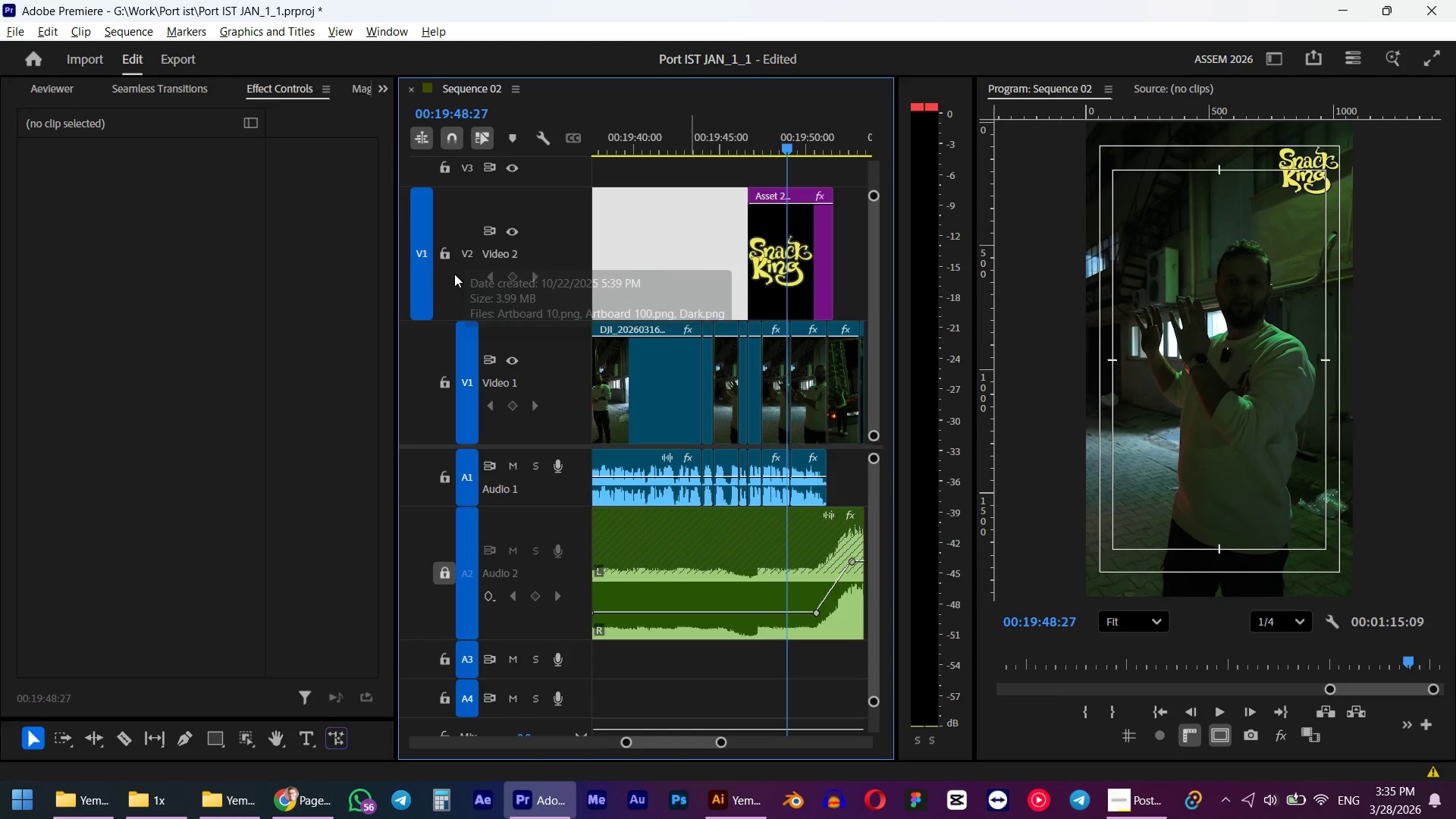 
hold_key(key=AltLeft, duration=0.8)
 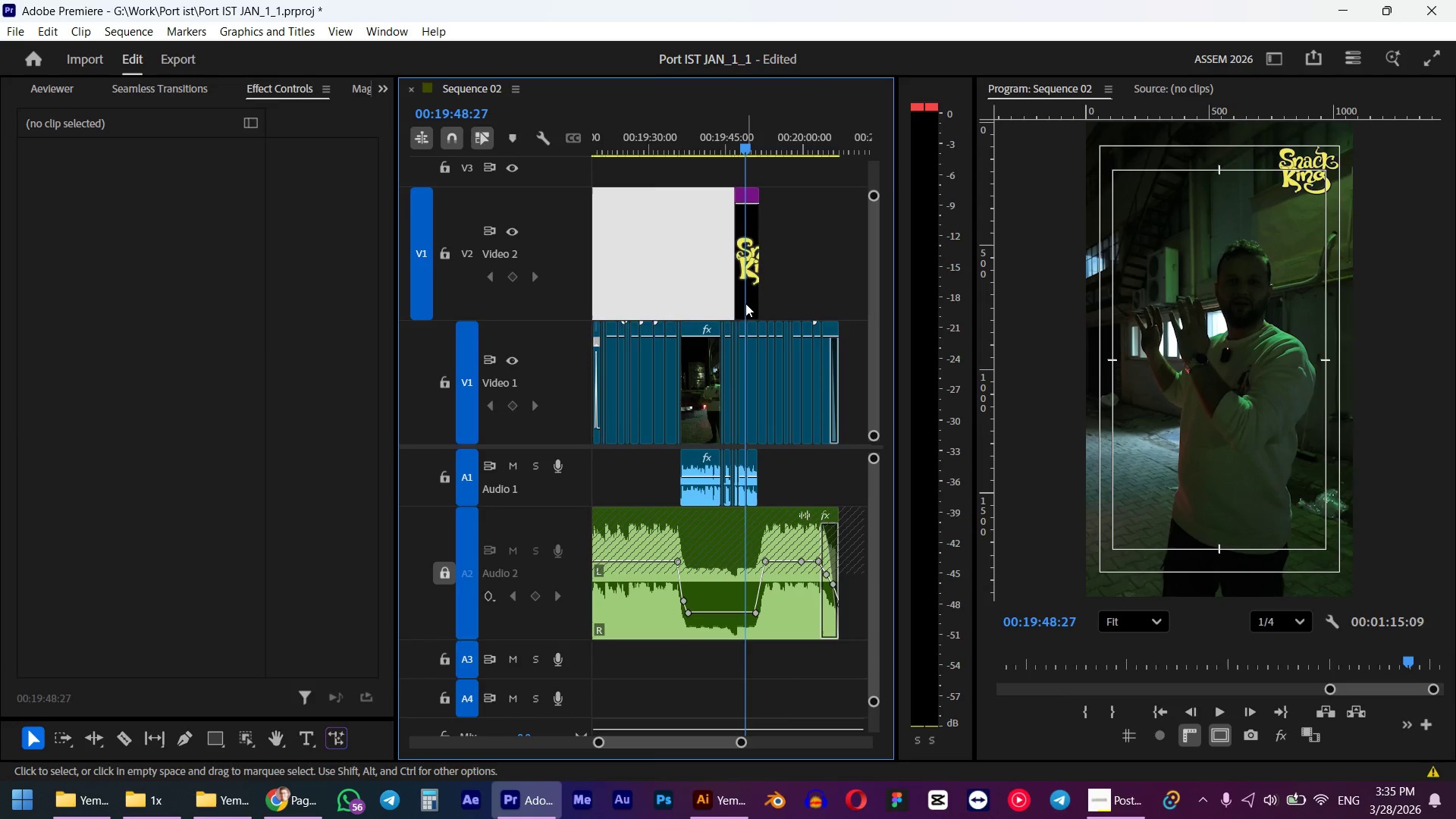 
hold_key(key=AltLeft, duration=1.86)
 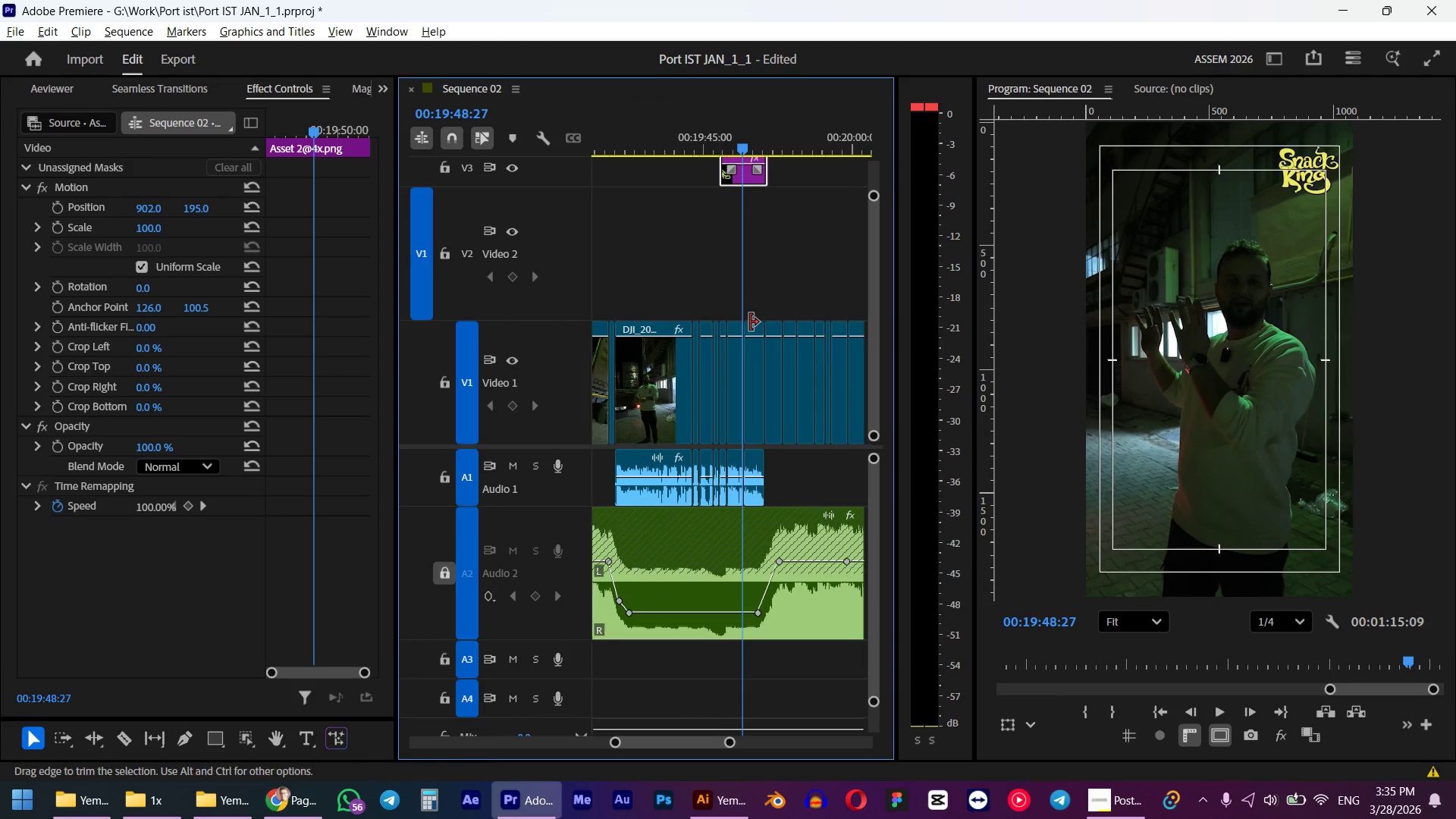 
scroll: coordinate [728, 340], scroll_direction: down, amount: 11.0
 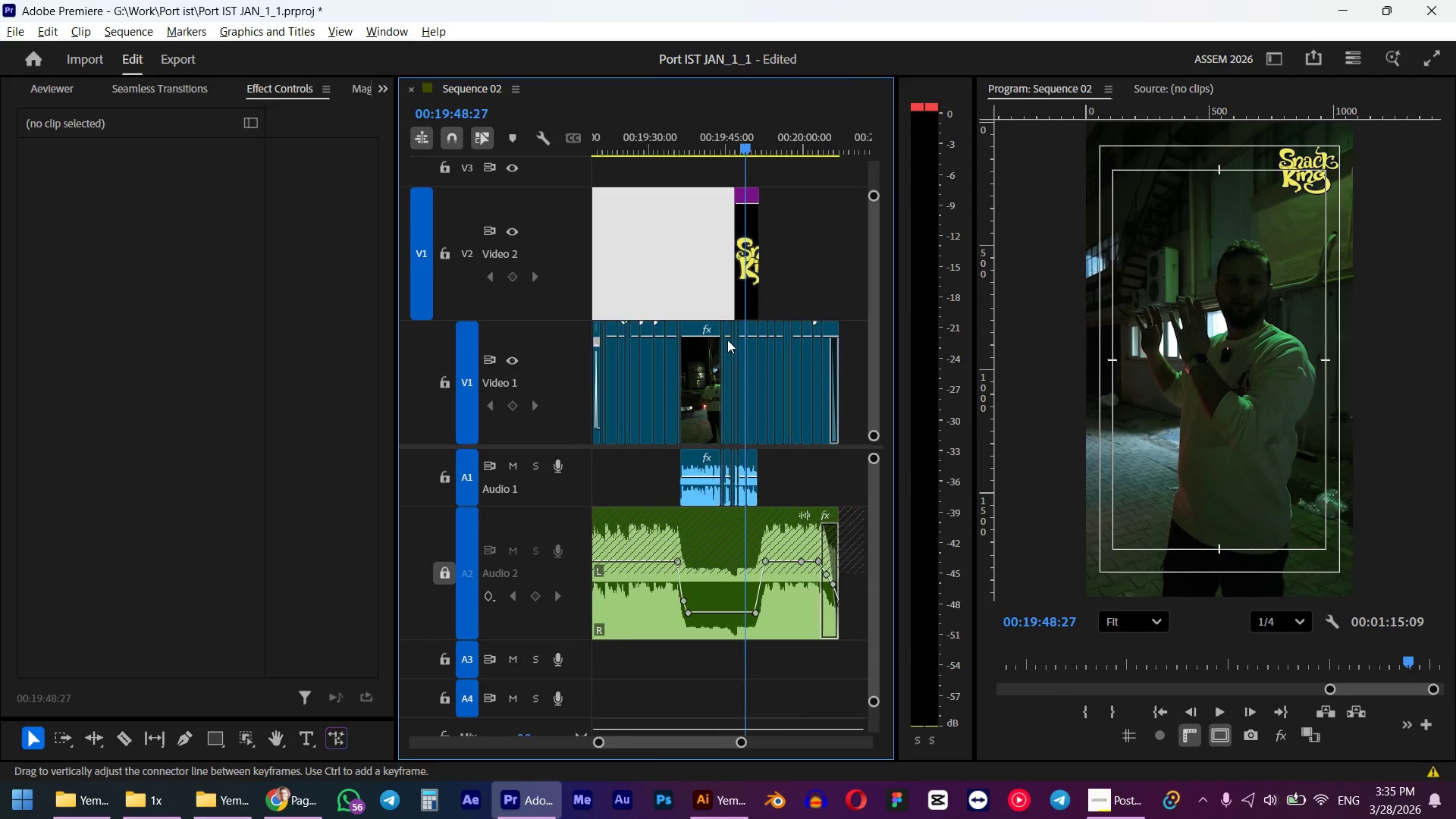 
left_click_drag(start_coordinate=[745, 303], to_coordinate=[748, 180])
 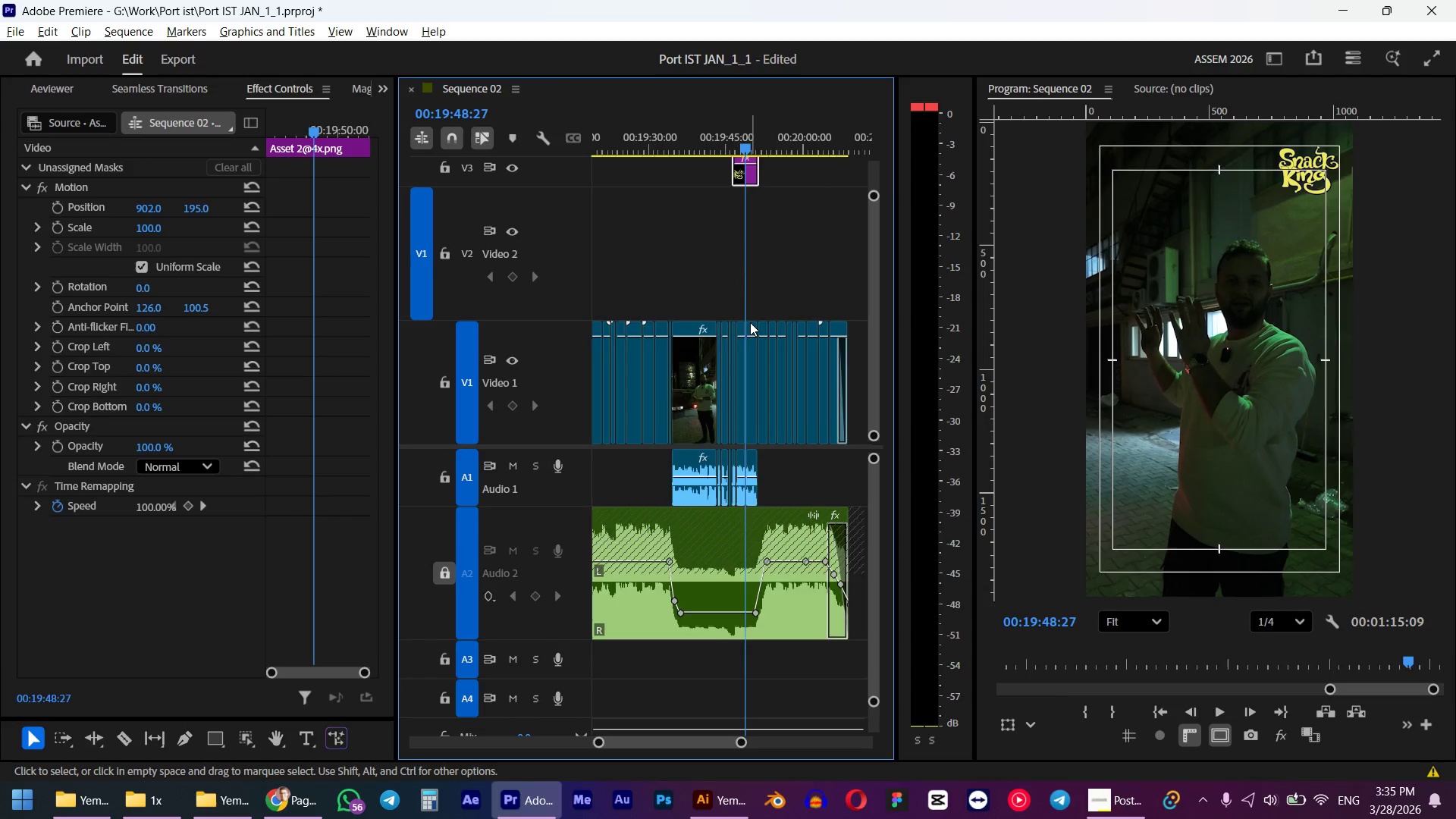 
hold_key(key=ShiftLeft, duration=0.8)
 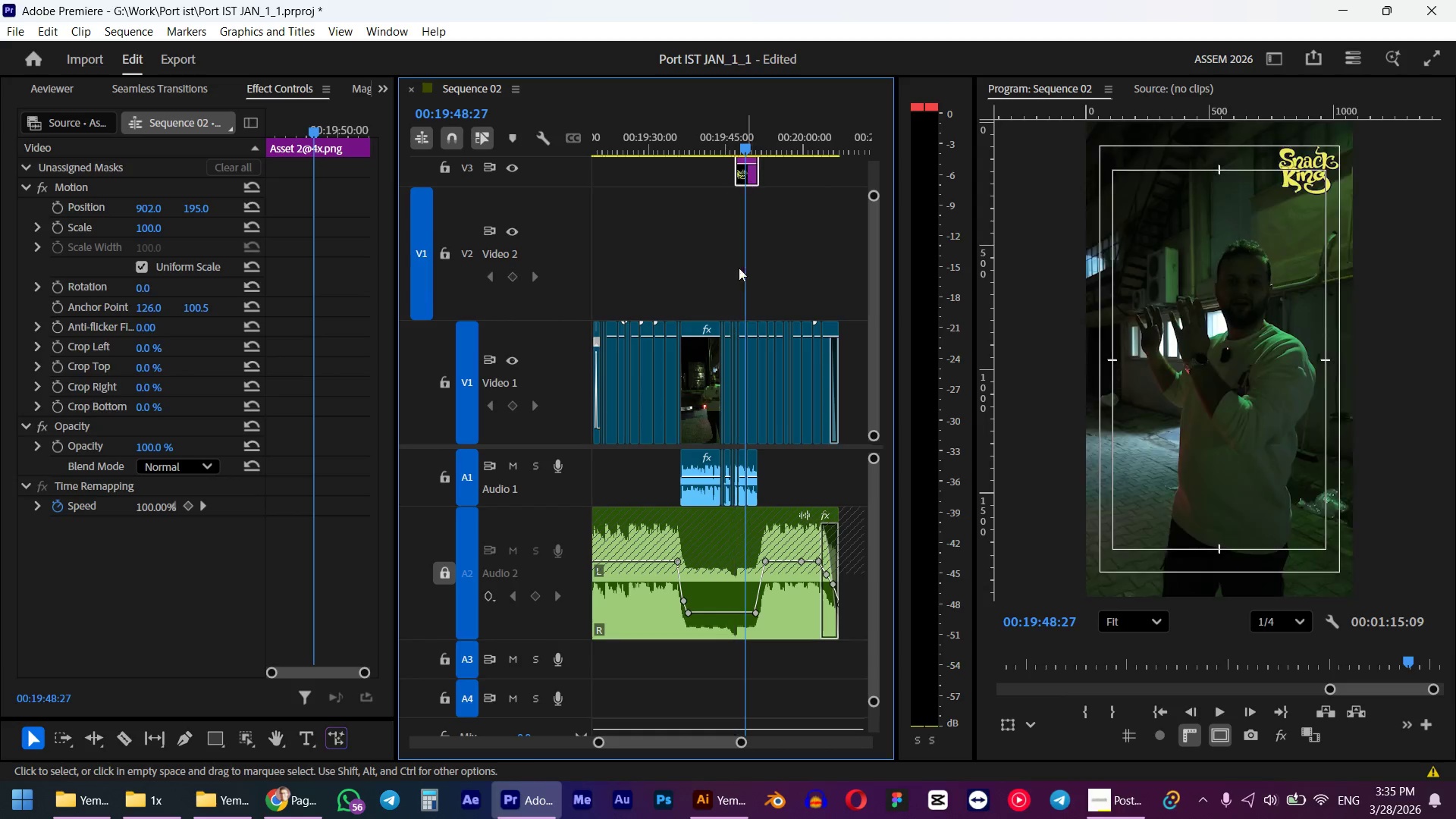 
hold_key(key=AltLeft, duration=1.3)
scroll: coordinate [750, 319], scroll_direction: up, amount: 17.0
 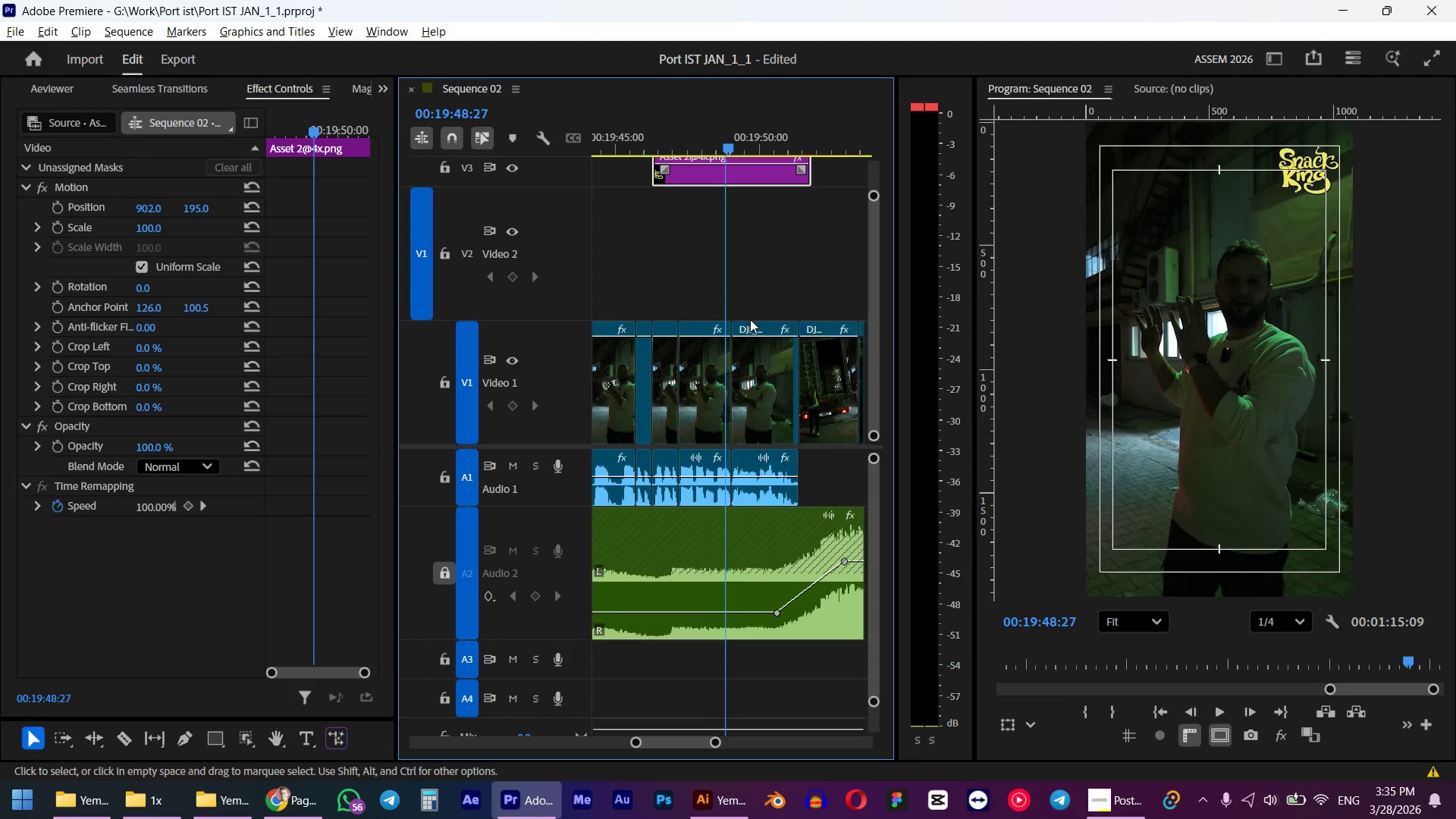 
left_click([711, 378])
 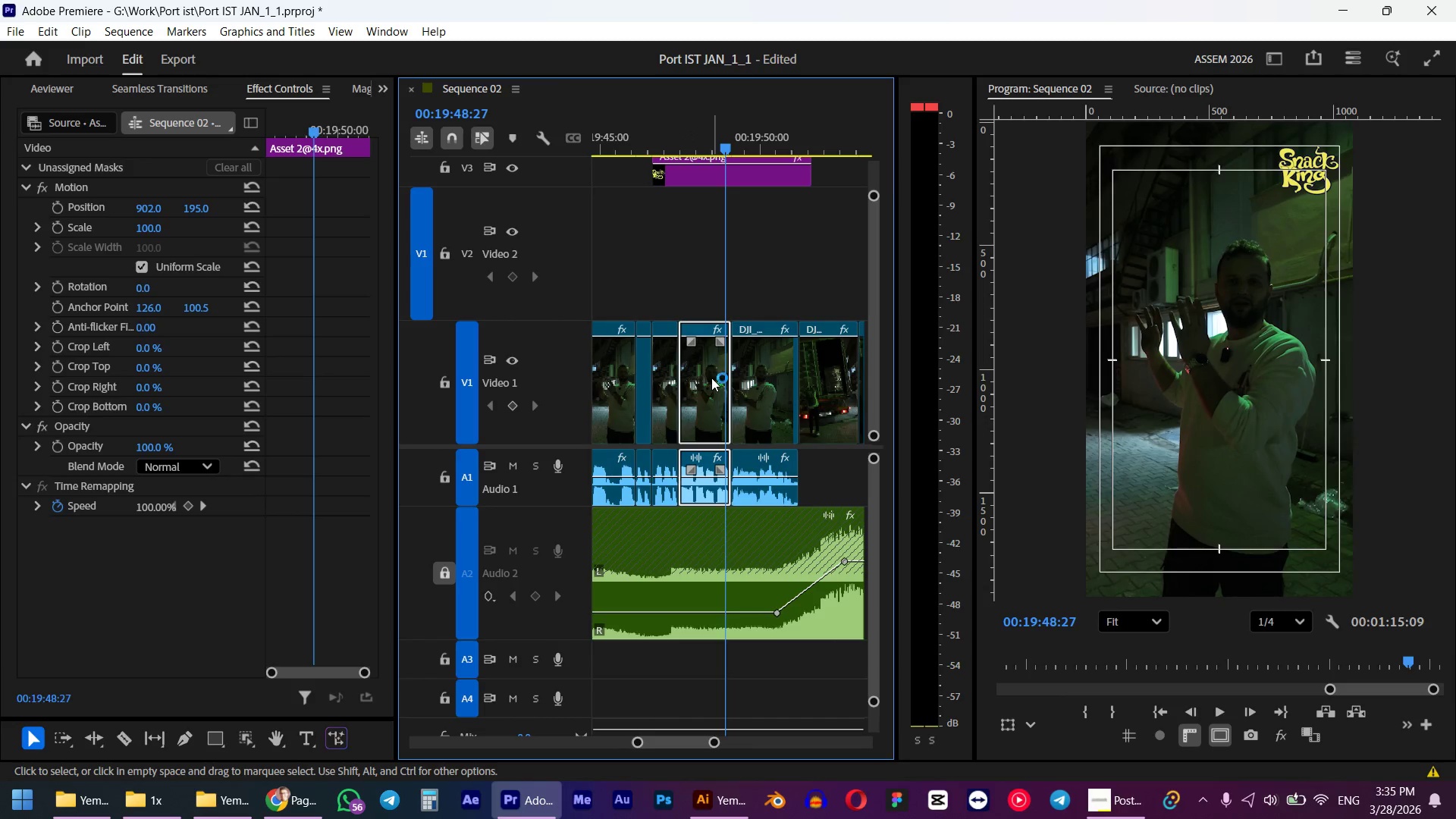 
key(Shift+ShiftLeft)
 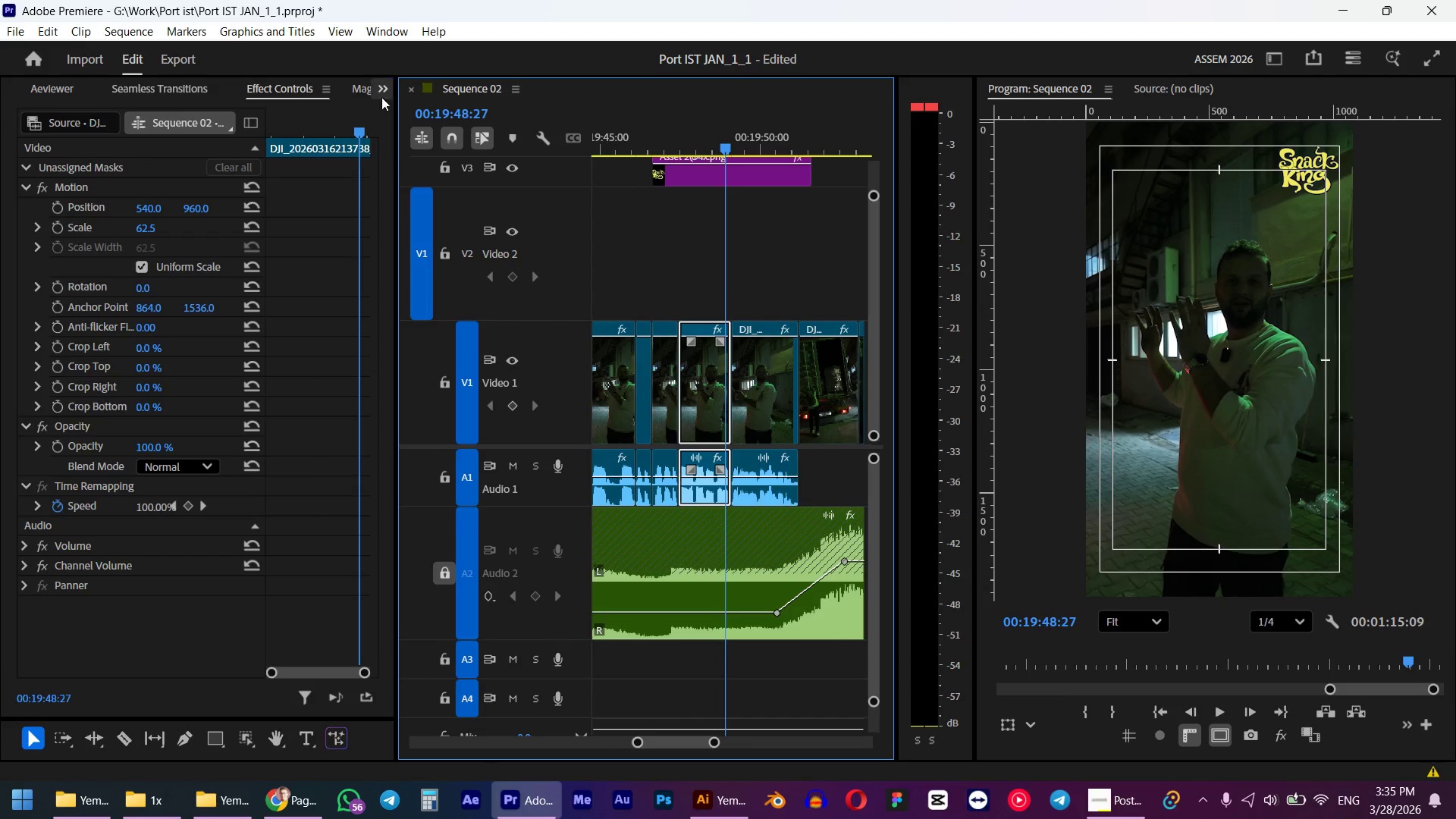 
double_click([381, 96])
 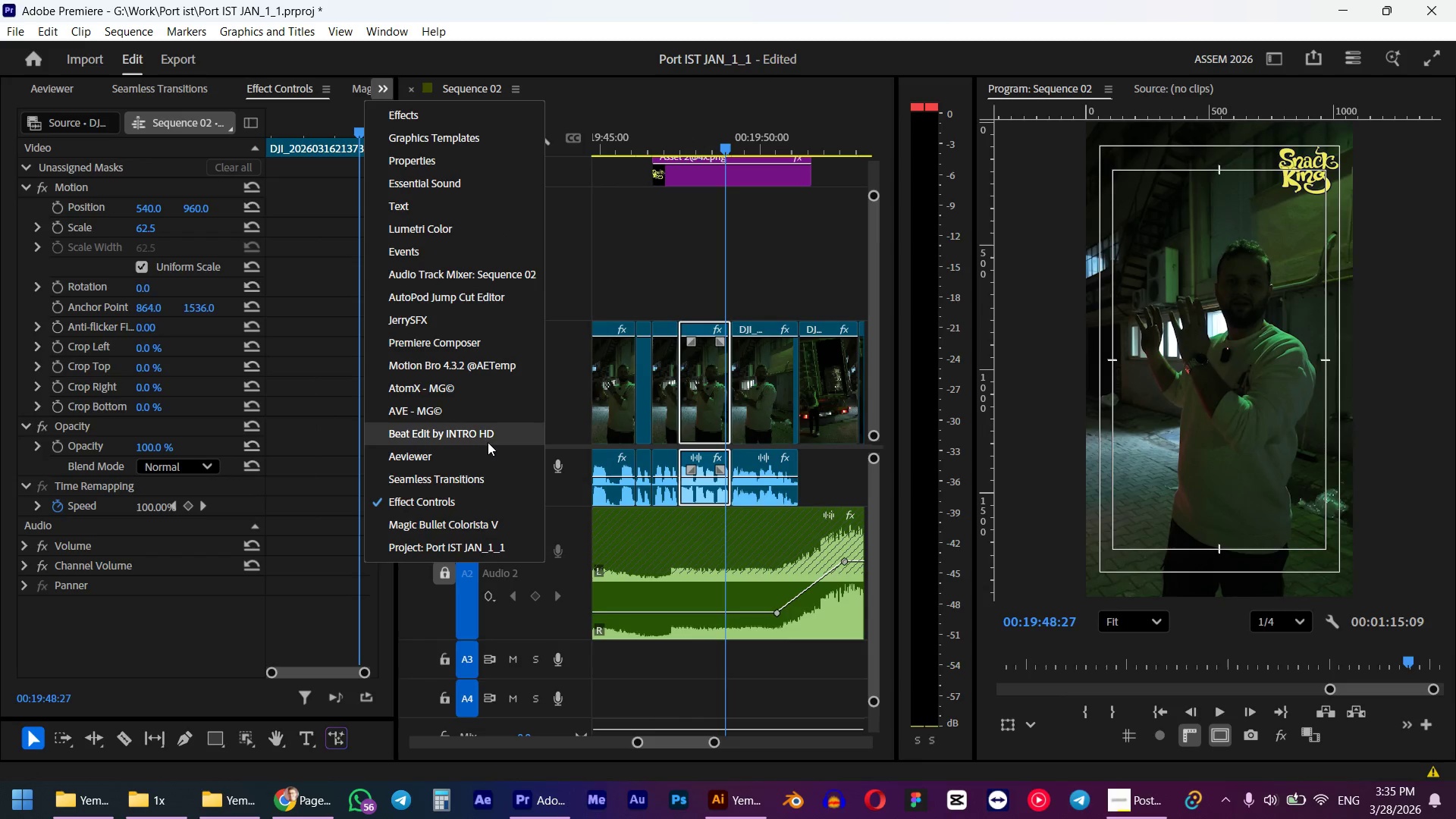 
wait(8.62)
 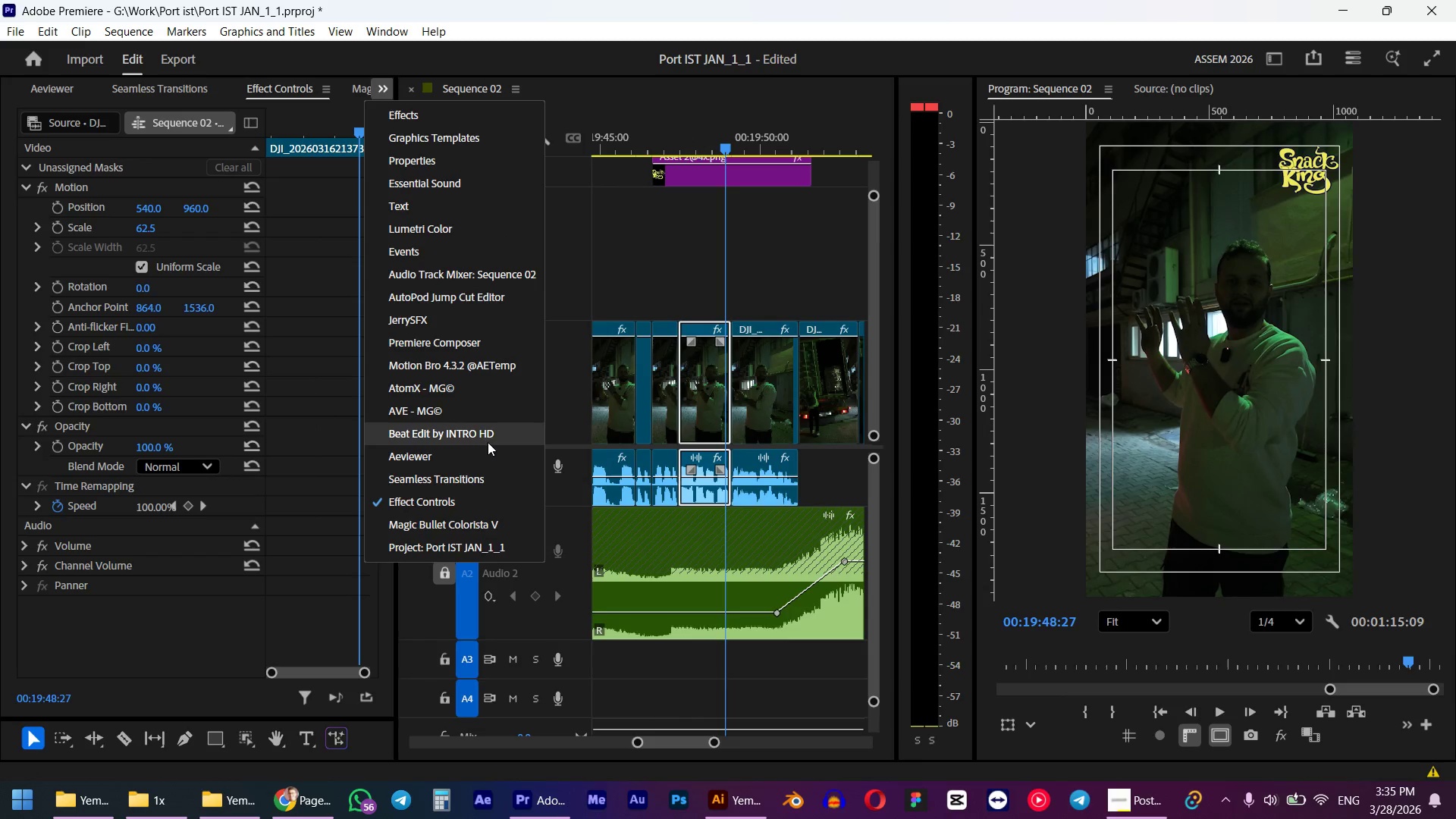 
left_click([489, 521])
 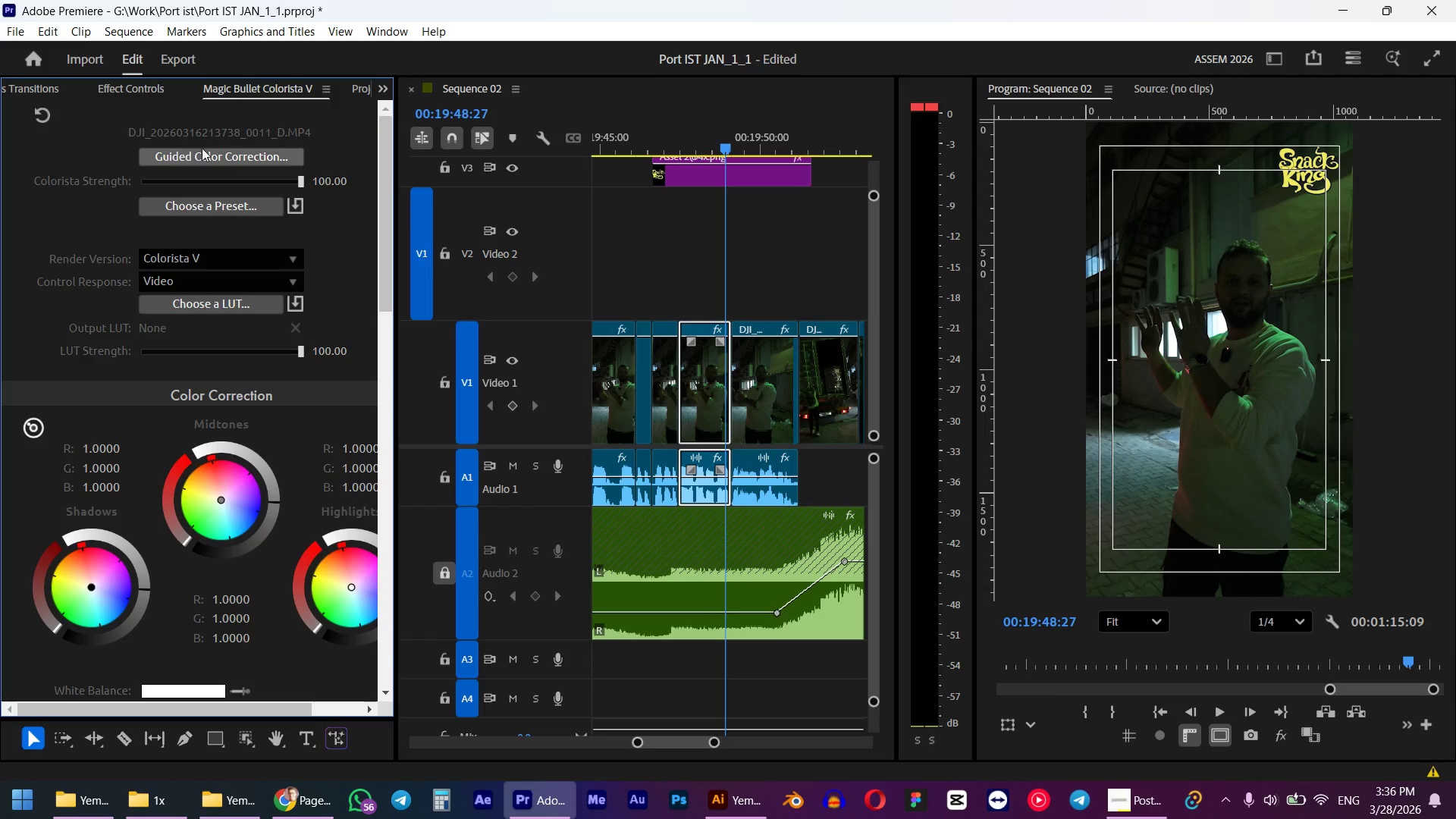 
left_click([219, 150])
 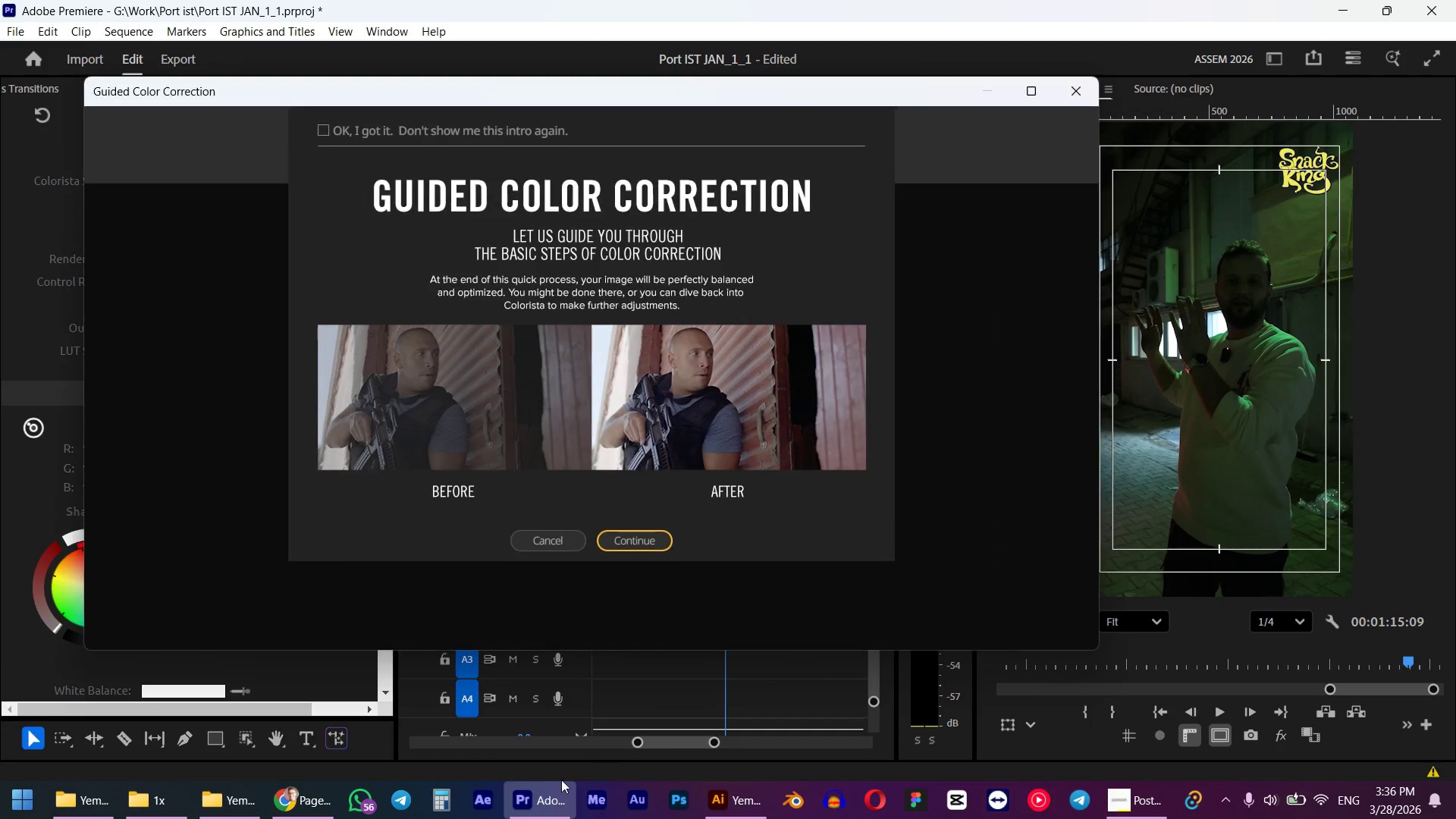 
double_click([650, 544])
 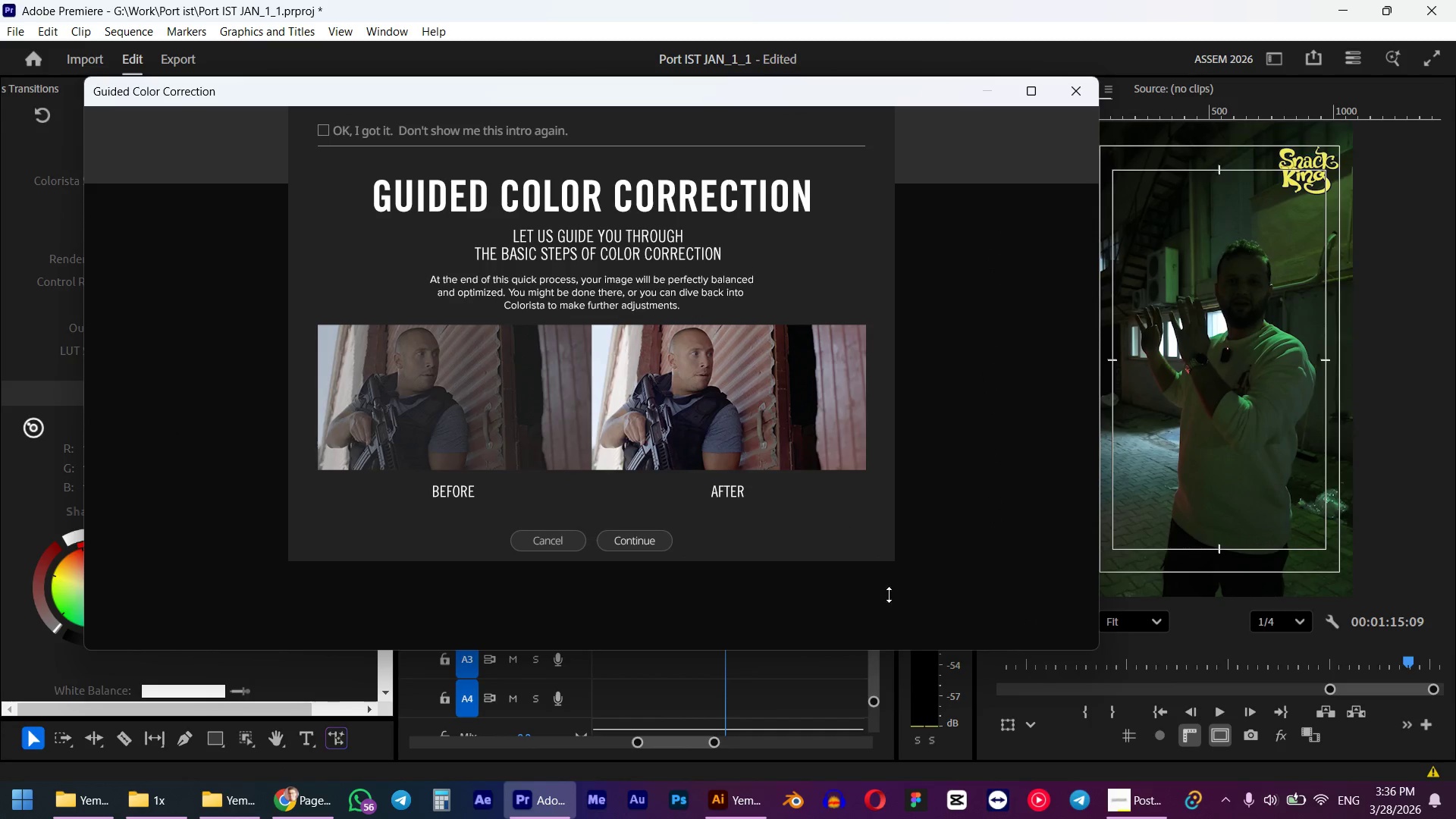 
left_click_drag(start_coordinate=[1099, 651], to_coordinate=[1125, 721])
 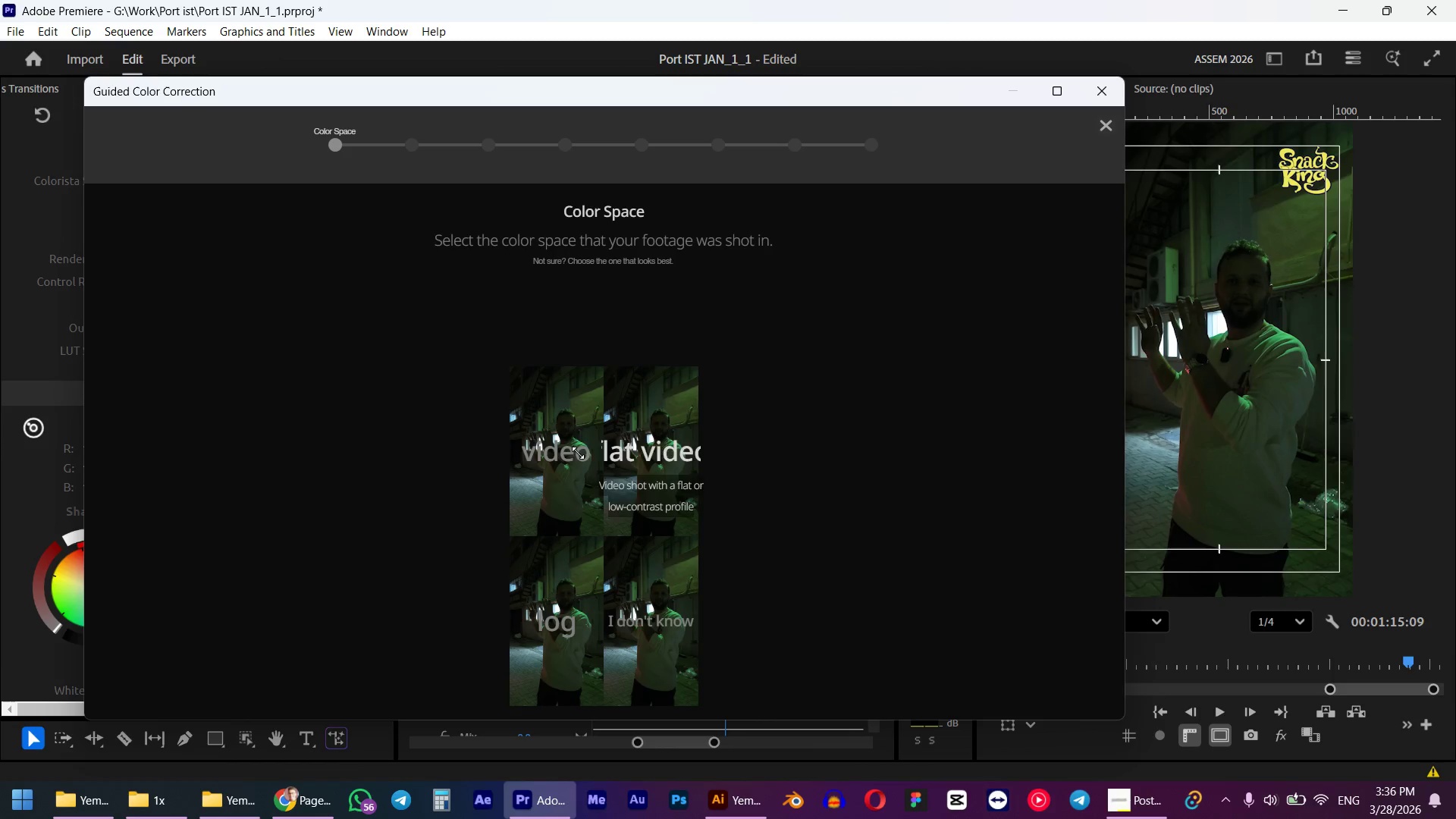 
left_click([564, 451])
 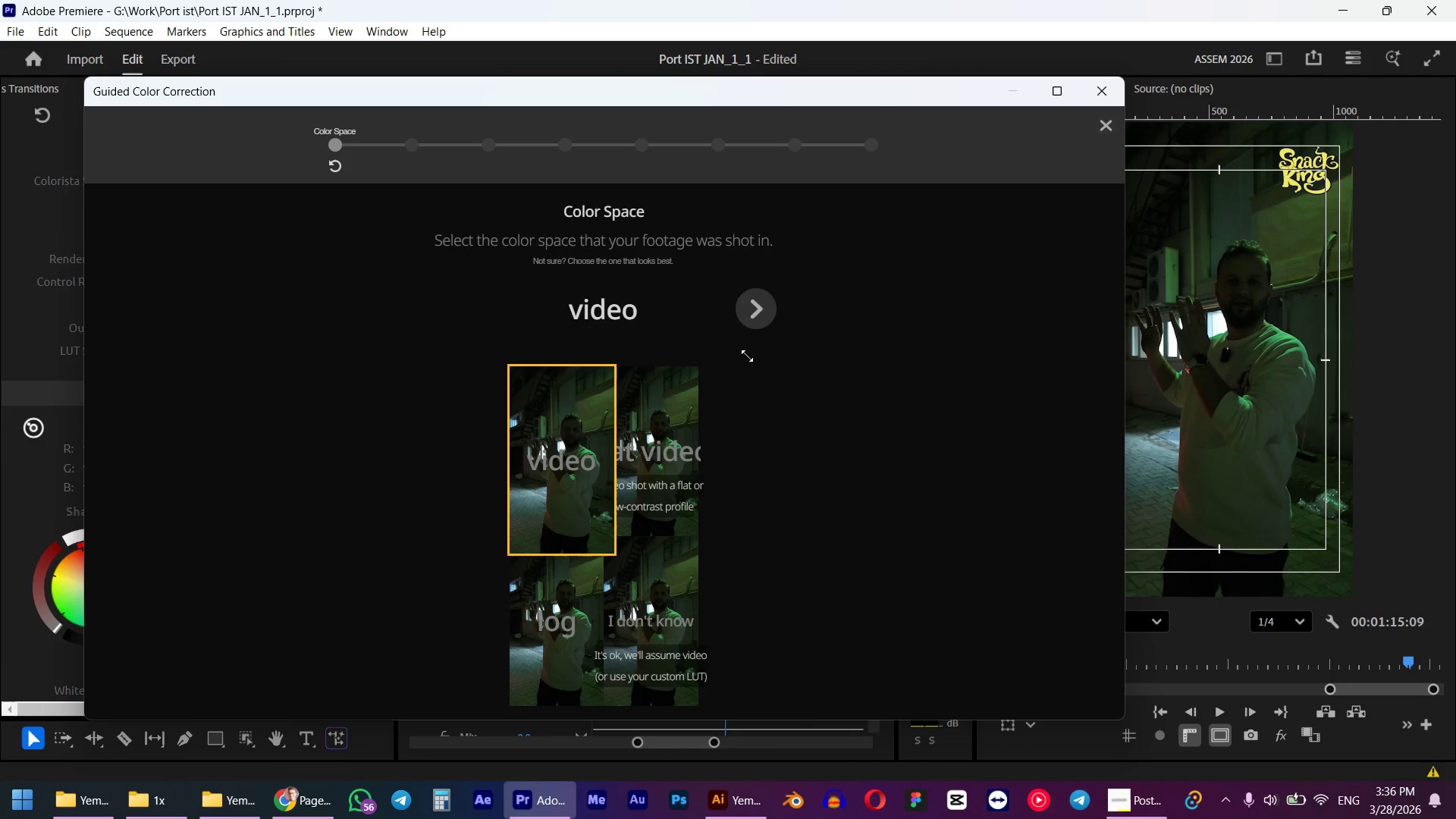 
left_click([750, 322])
 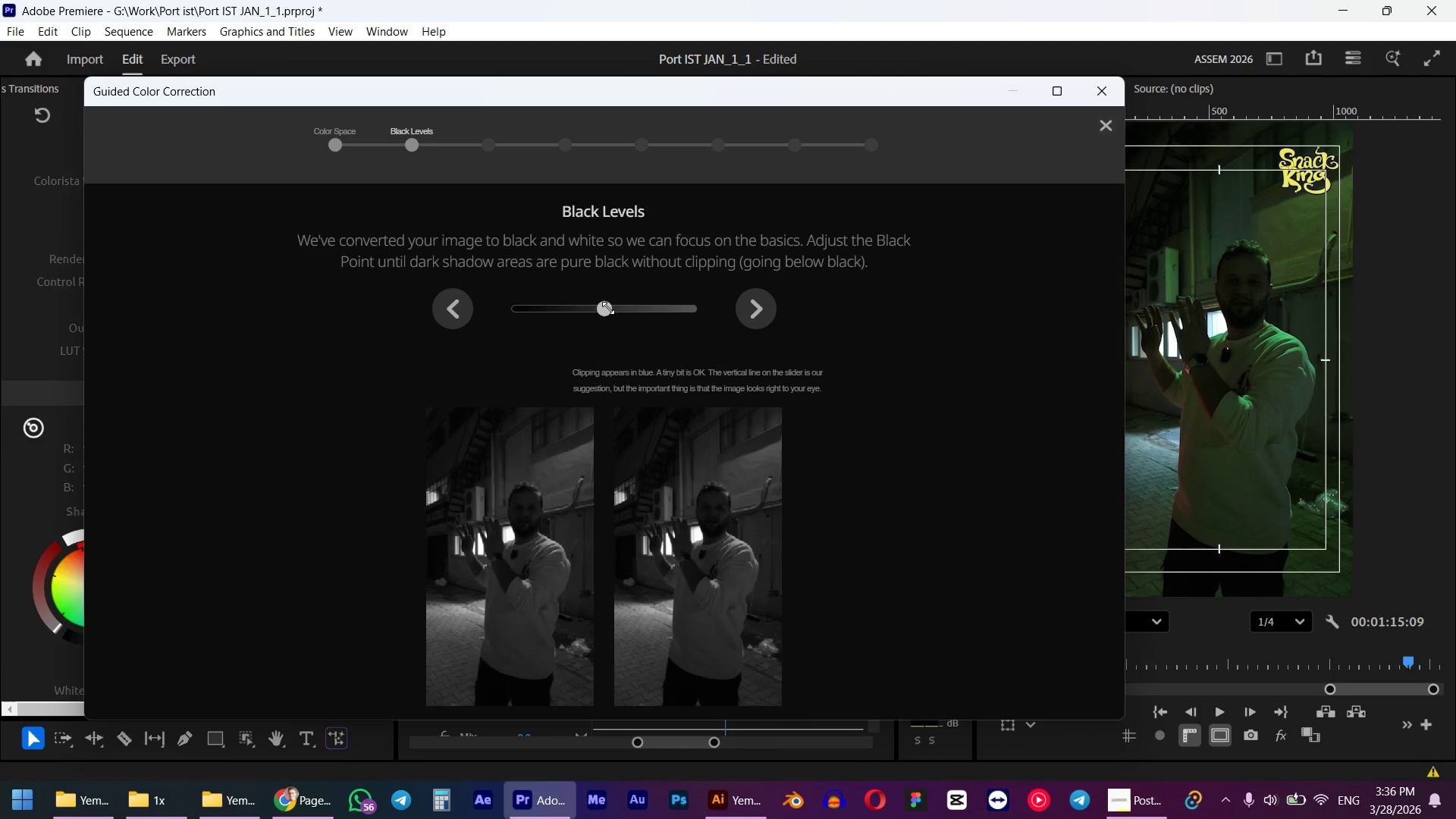 
double_click([607, 308])
 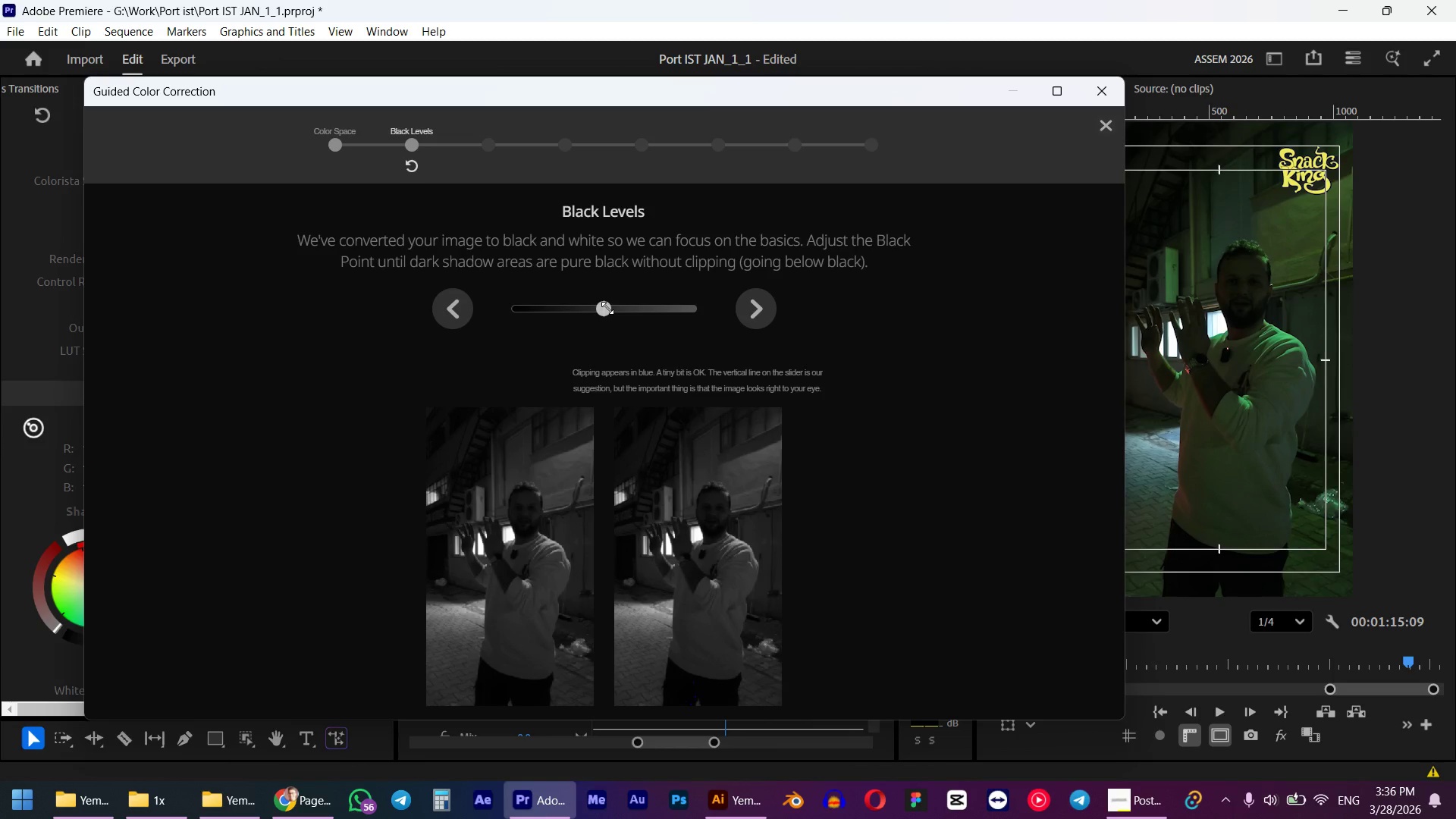 
left_click_drag(start_coordinate=[607, 308], to_coordinate=[614, 308])
 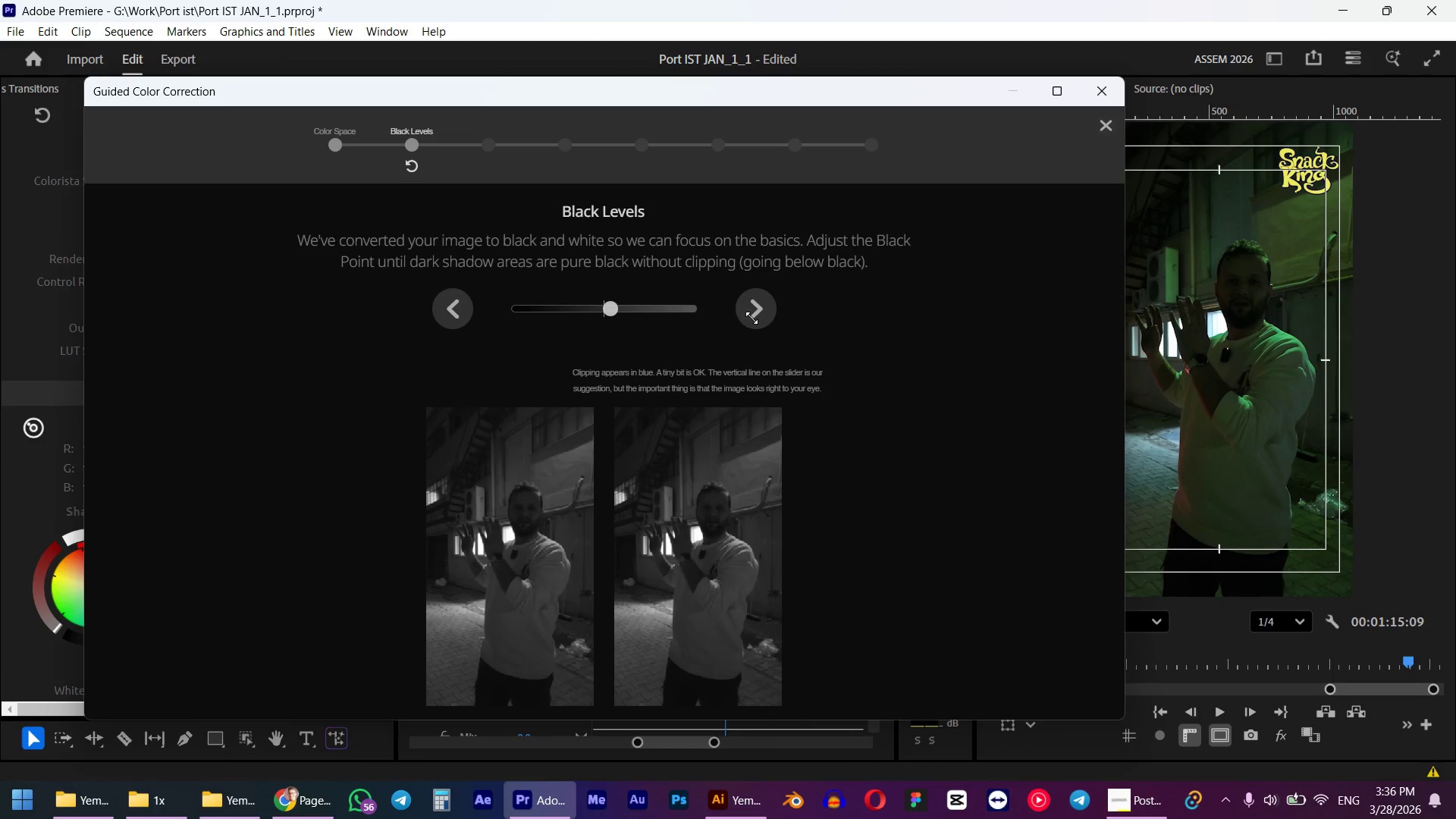 
left_click([761, 319])
 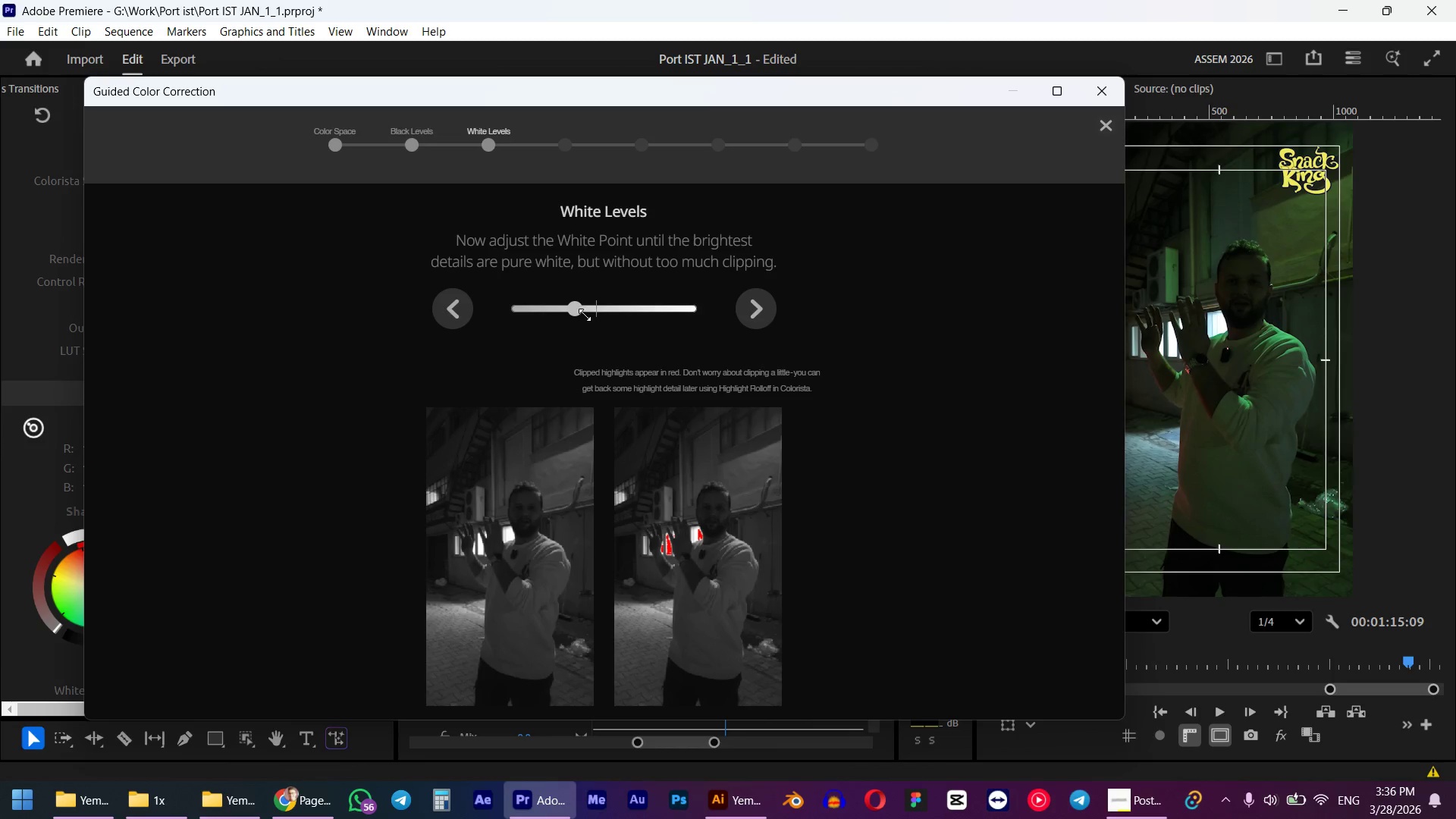 
left_click_drag(start_coordinate=[574, 312], to_coordinate=[588, 303])
 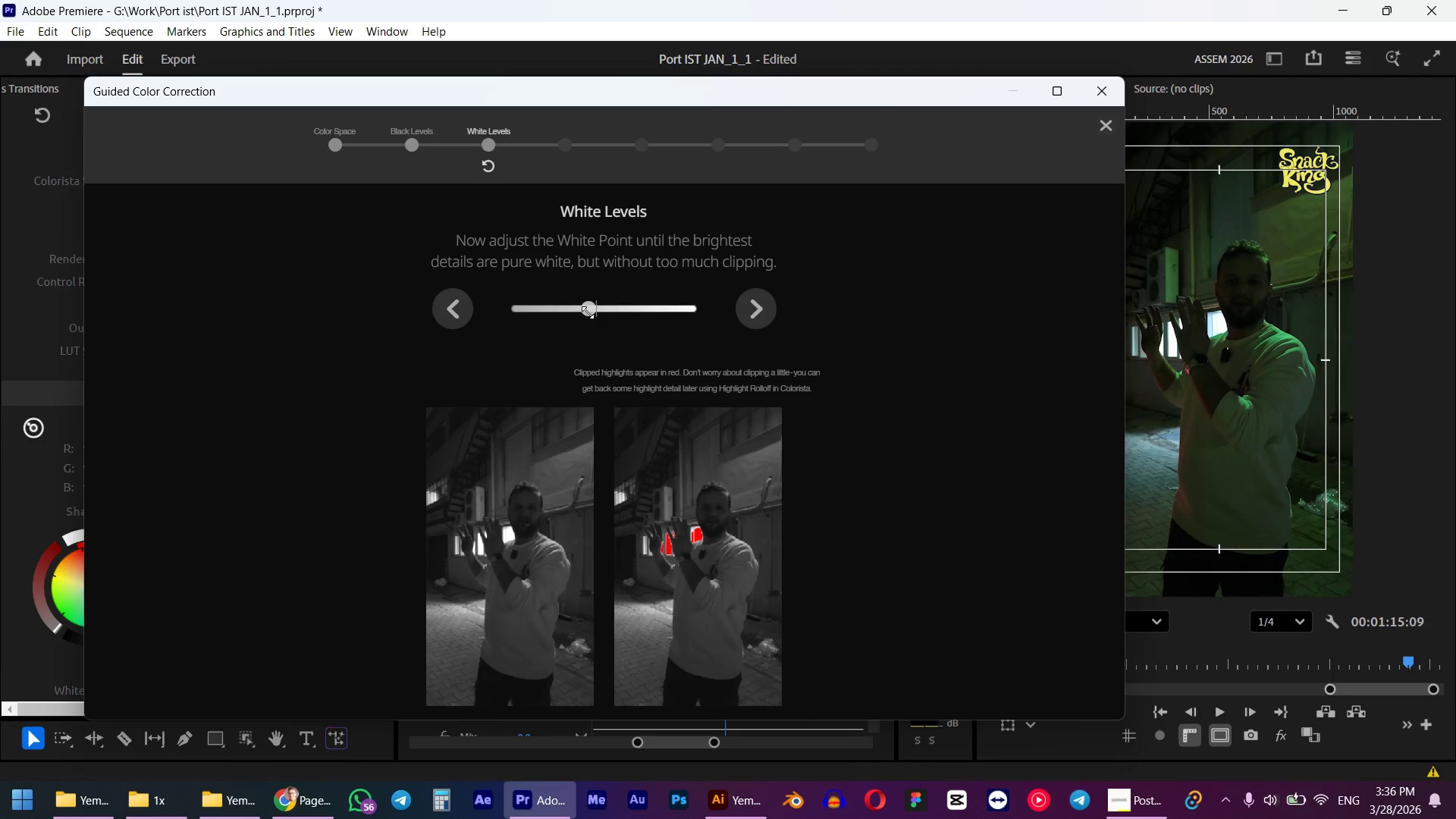 
double_click([588, 312])
 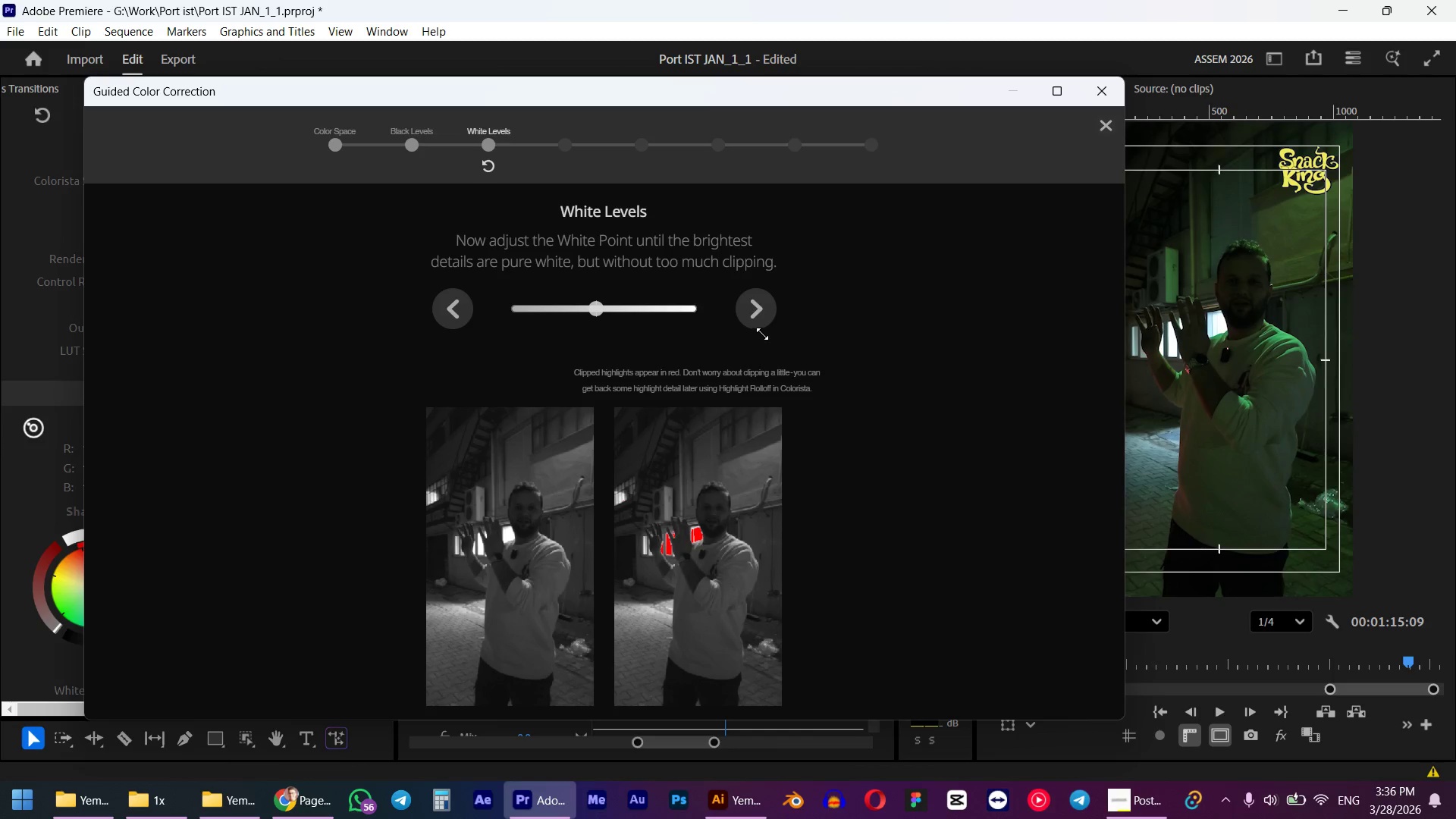 
left_click([746, 306])
 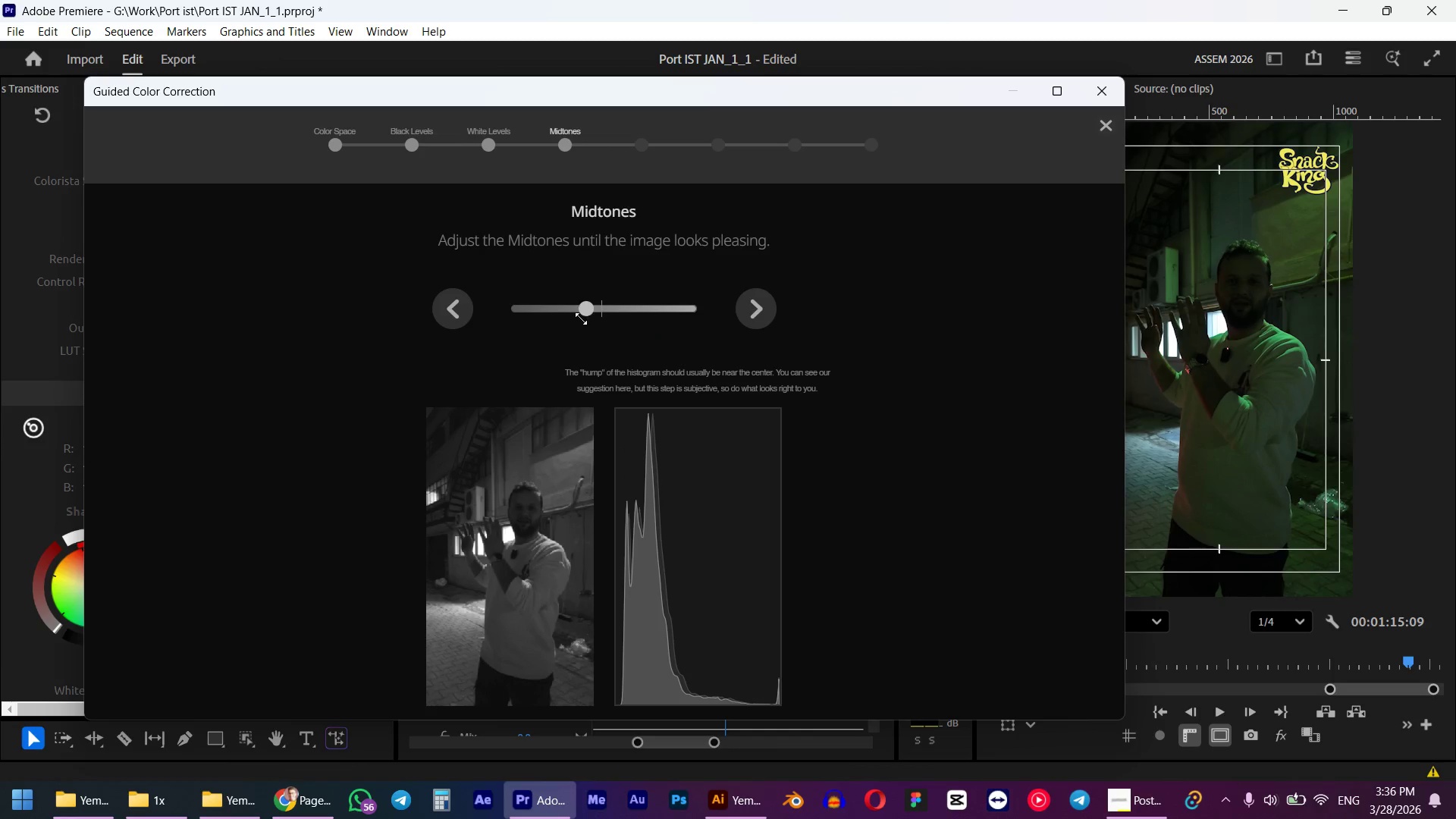 
left_click_drag(start_coordinate=[586, 309], to_coordinate=[602, 304])
 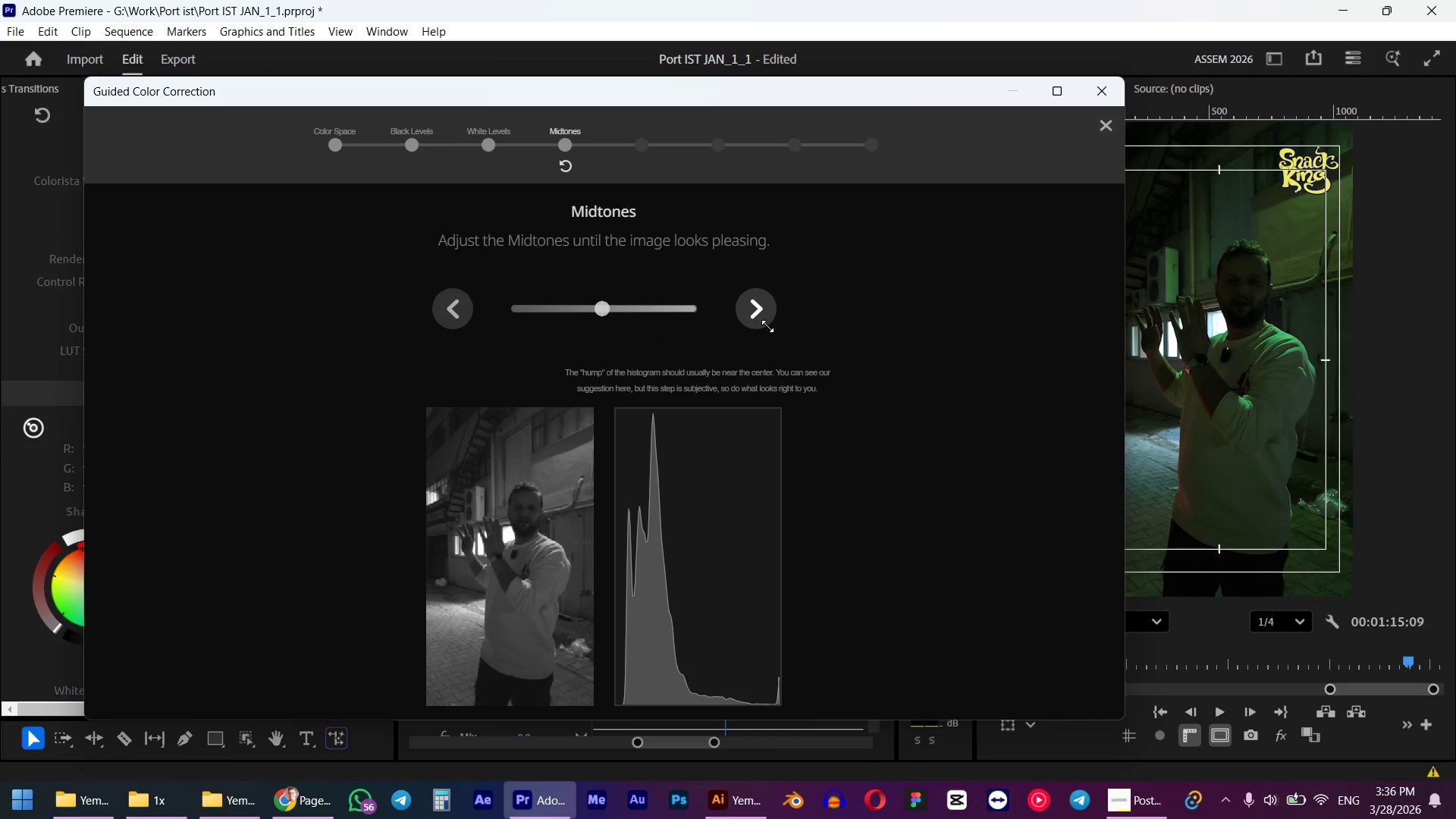 
left_click([767, 326])
 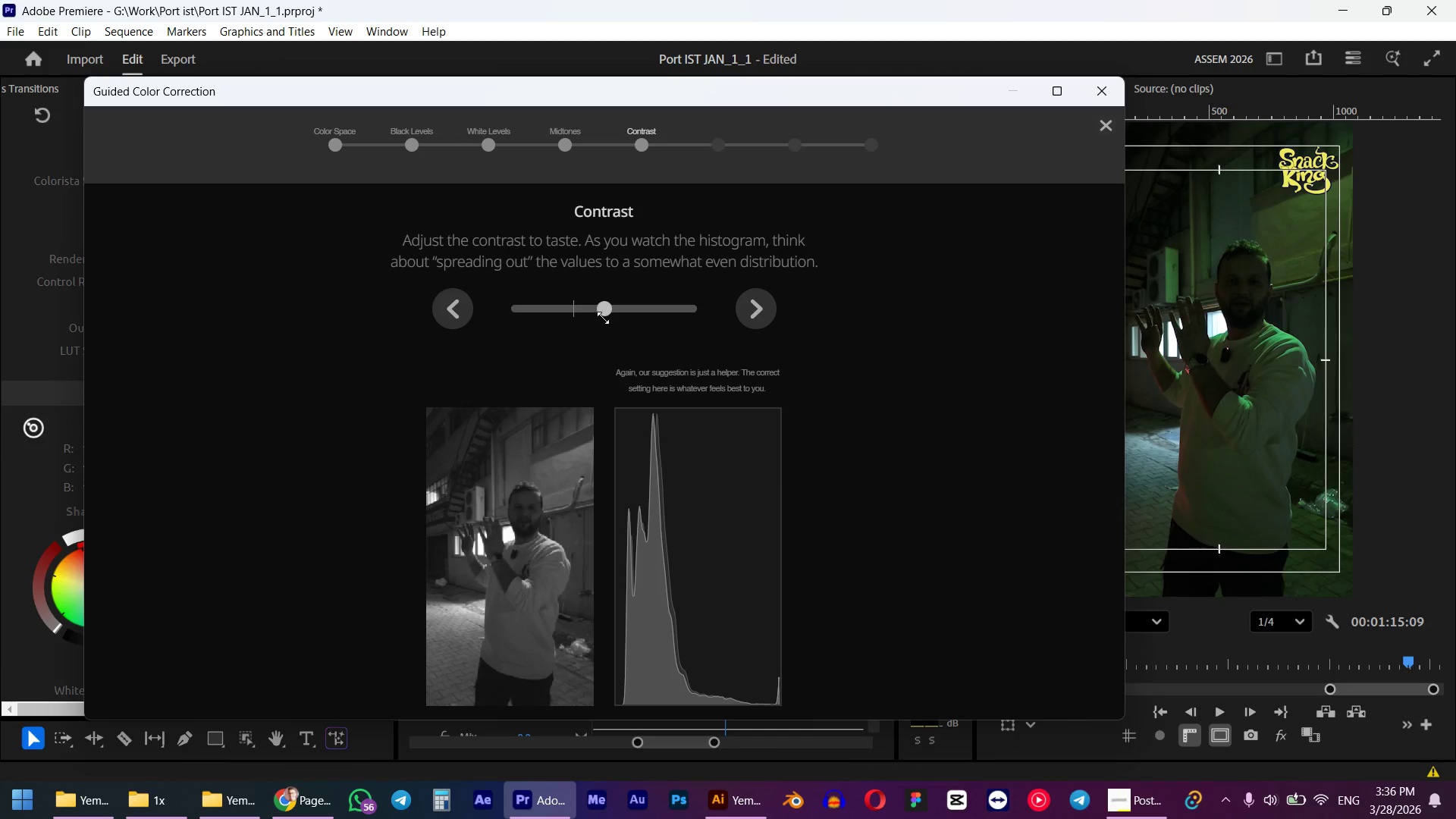 
left_click_drag(start_coordinate=[599, 306], to_coordinate=[572, 304])
 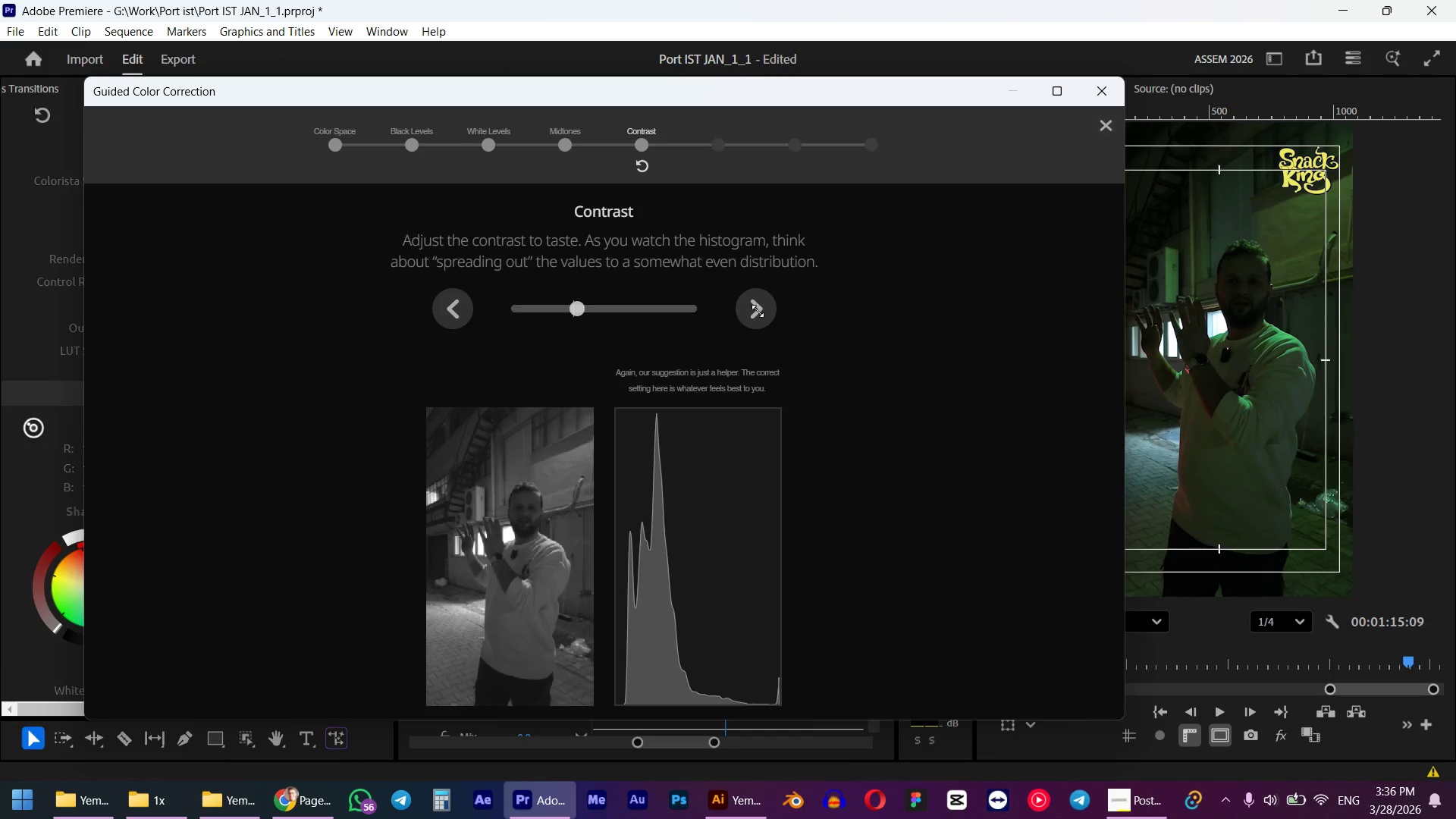 
left_click([755, 311])
 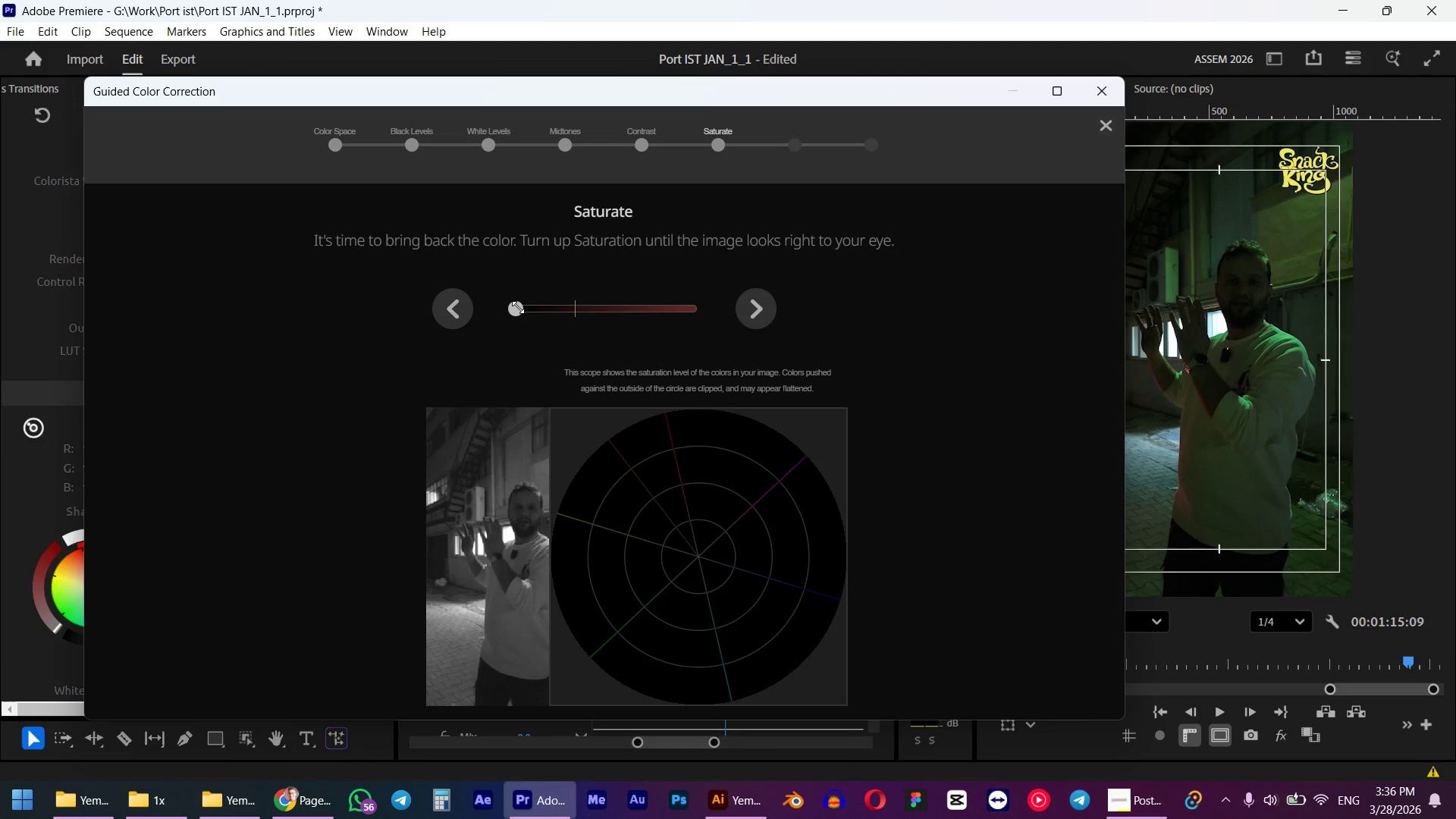 
double_click([517, 307])
 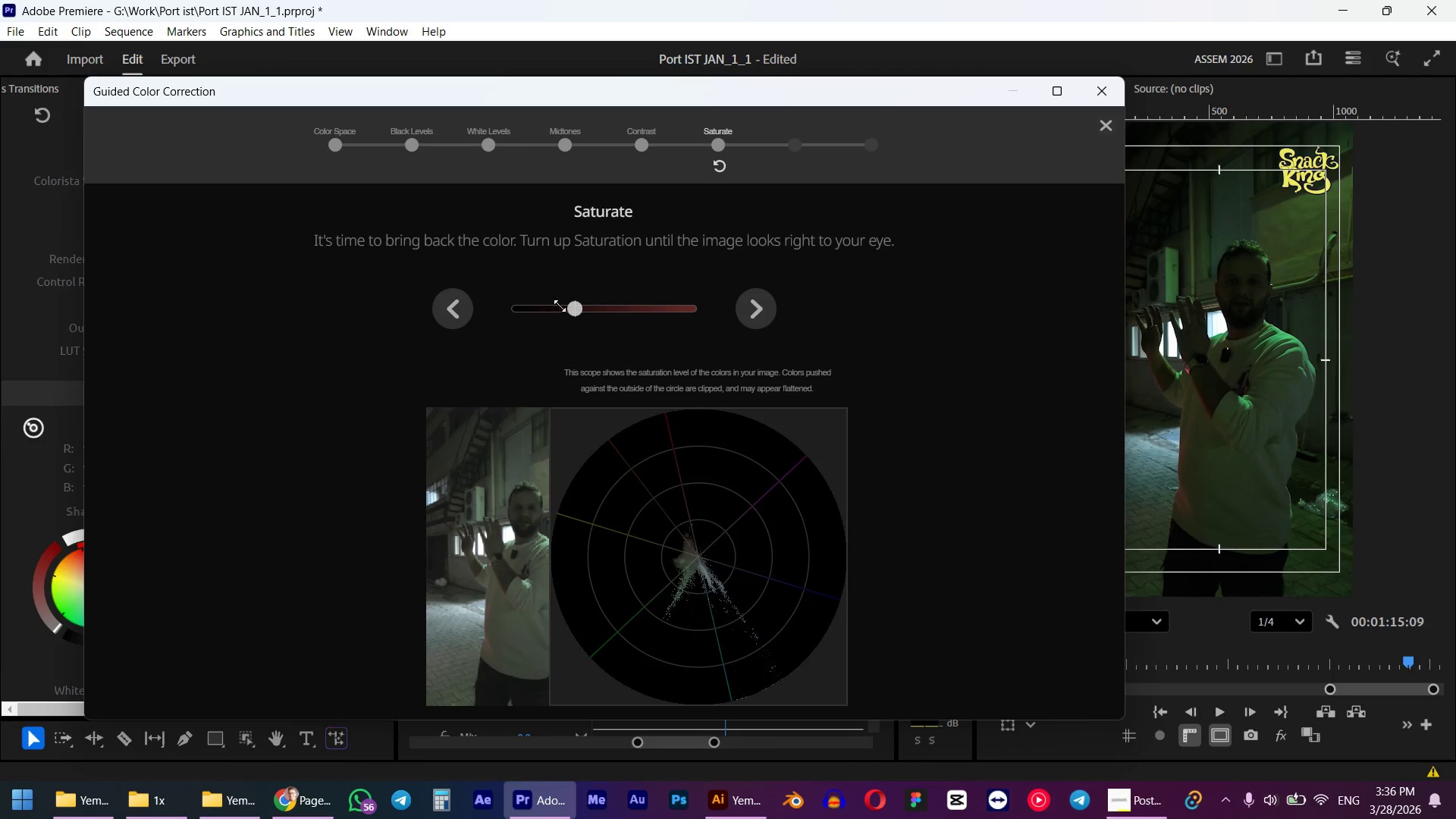 
left_click_drag(start_coordinate=[576, 306], to_coordinate=[651, 303])
 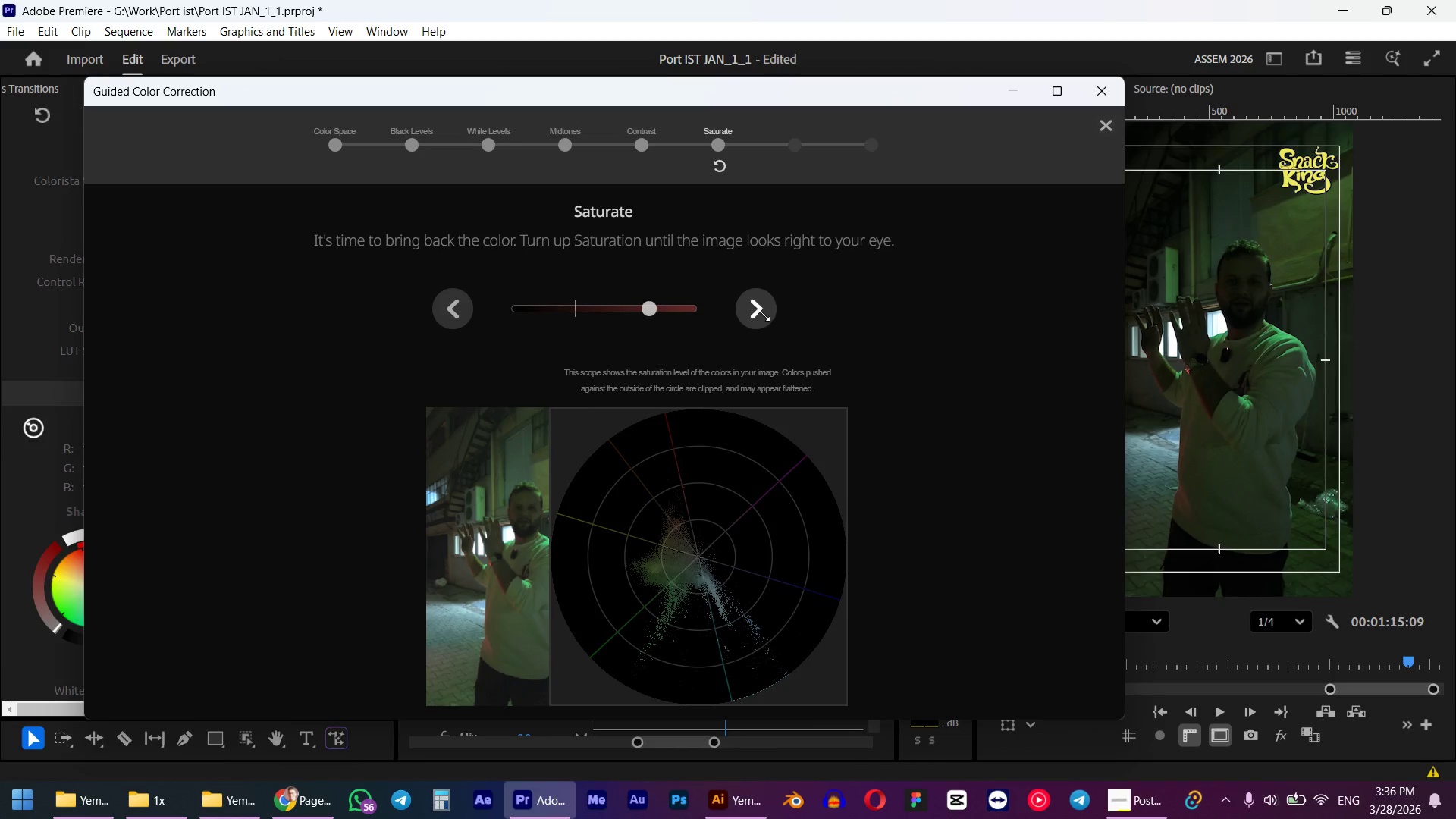 
left_click([755, 309])
 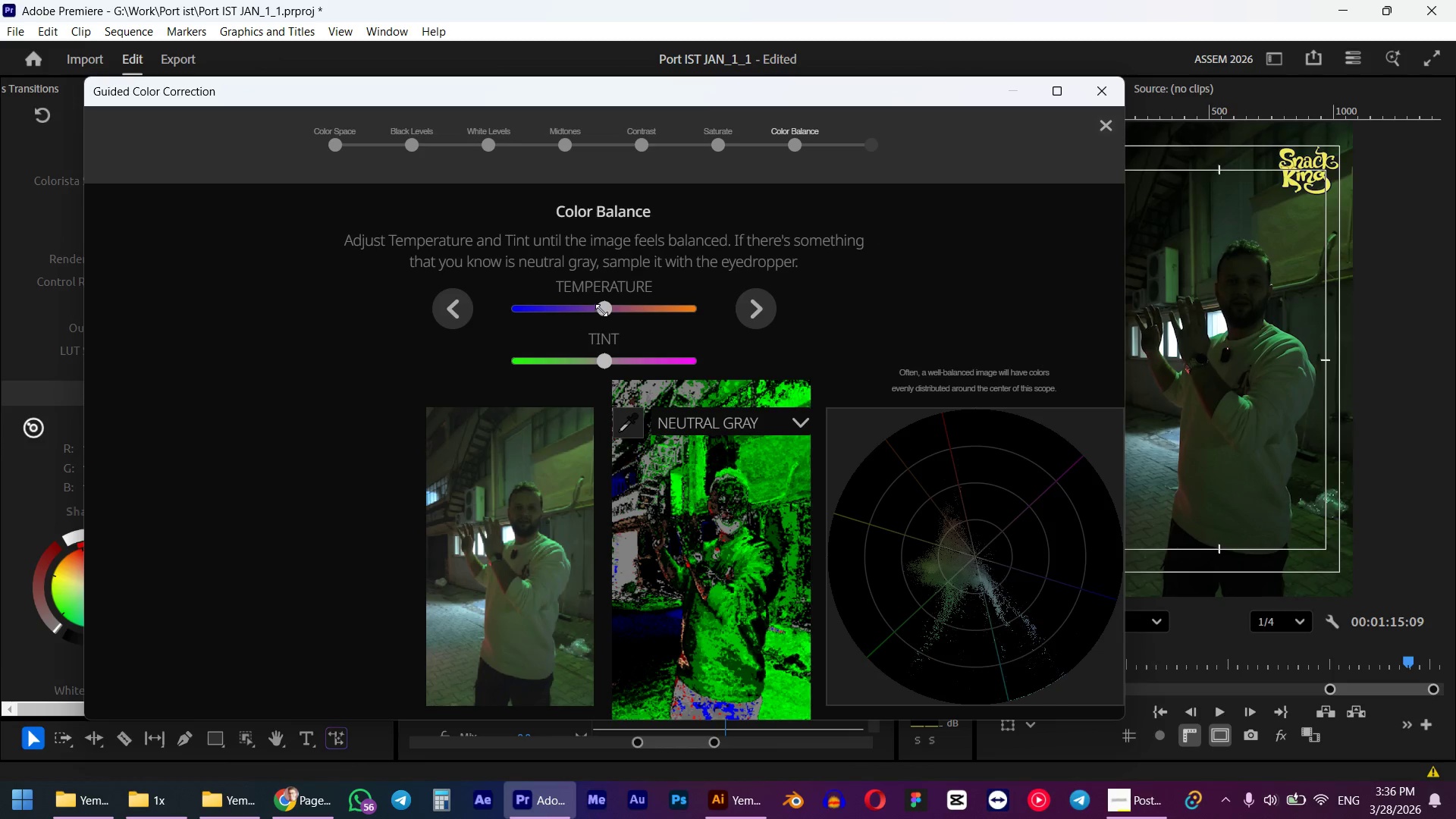 
left_click_drag(start_coordinate=[605, 306], to_coordinate=[600, 304])
 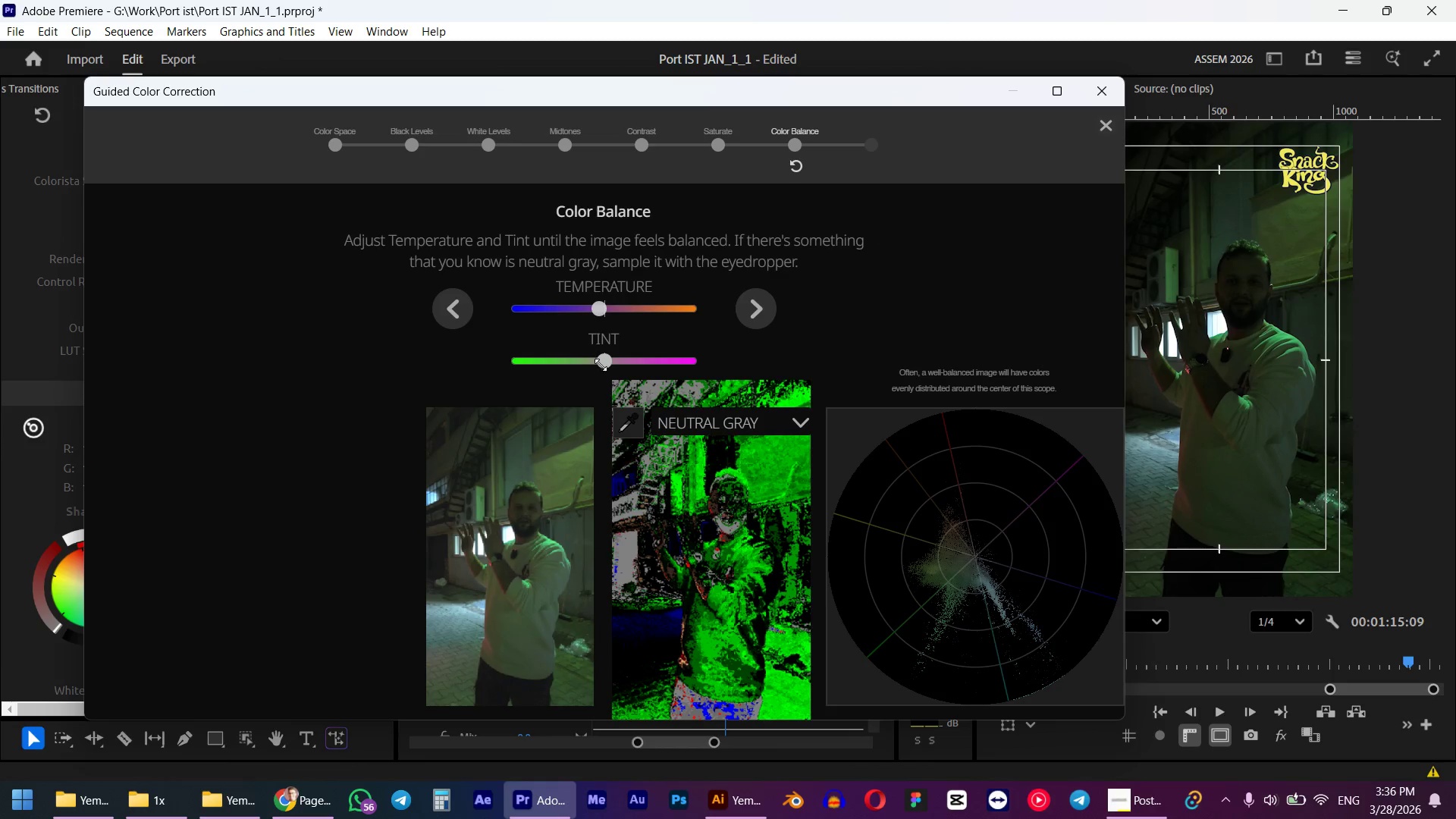 
left_click_drag(start_coordinate=[602, 366], to_coordinate=[641, 359])
 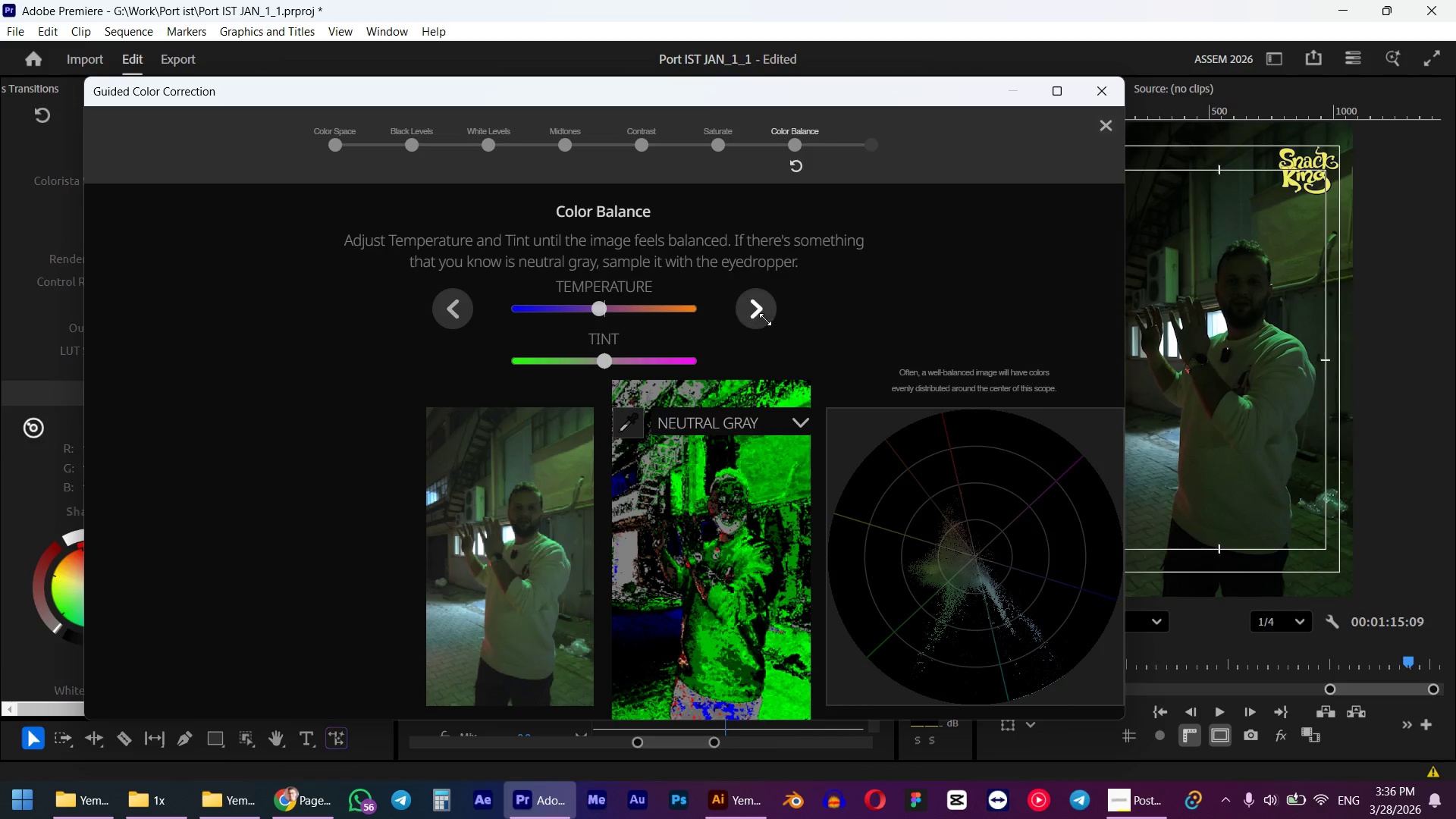 
left_click([765, 315])
 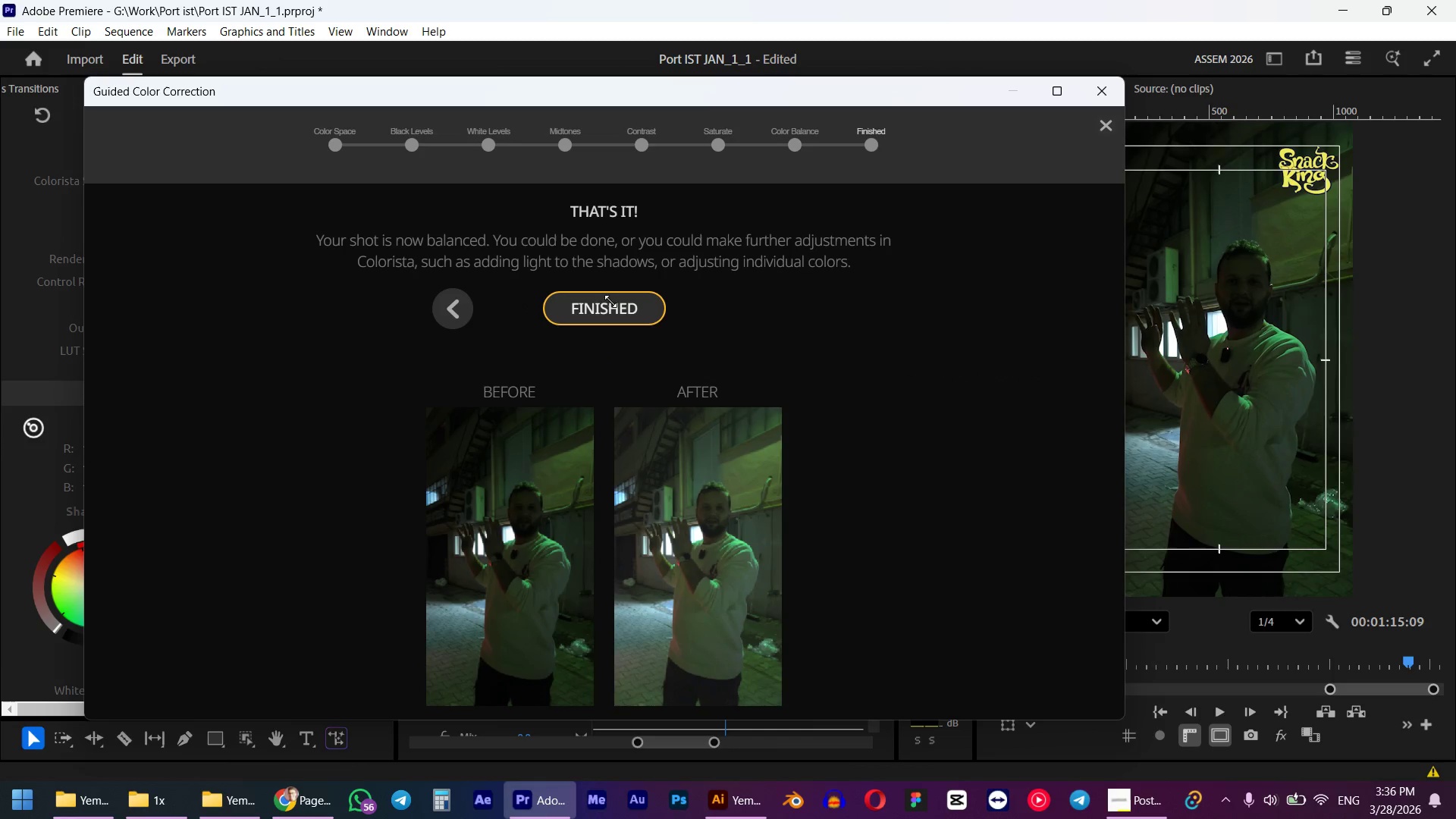 
left_click([608, 297])
 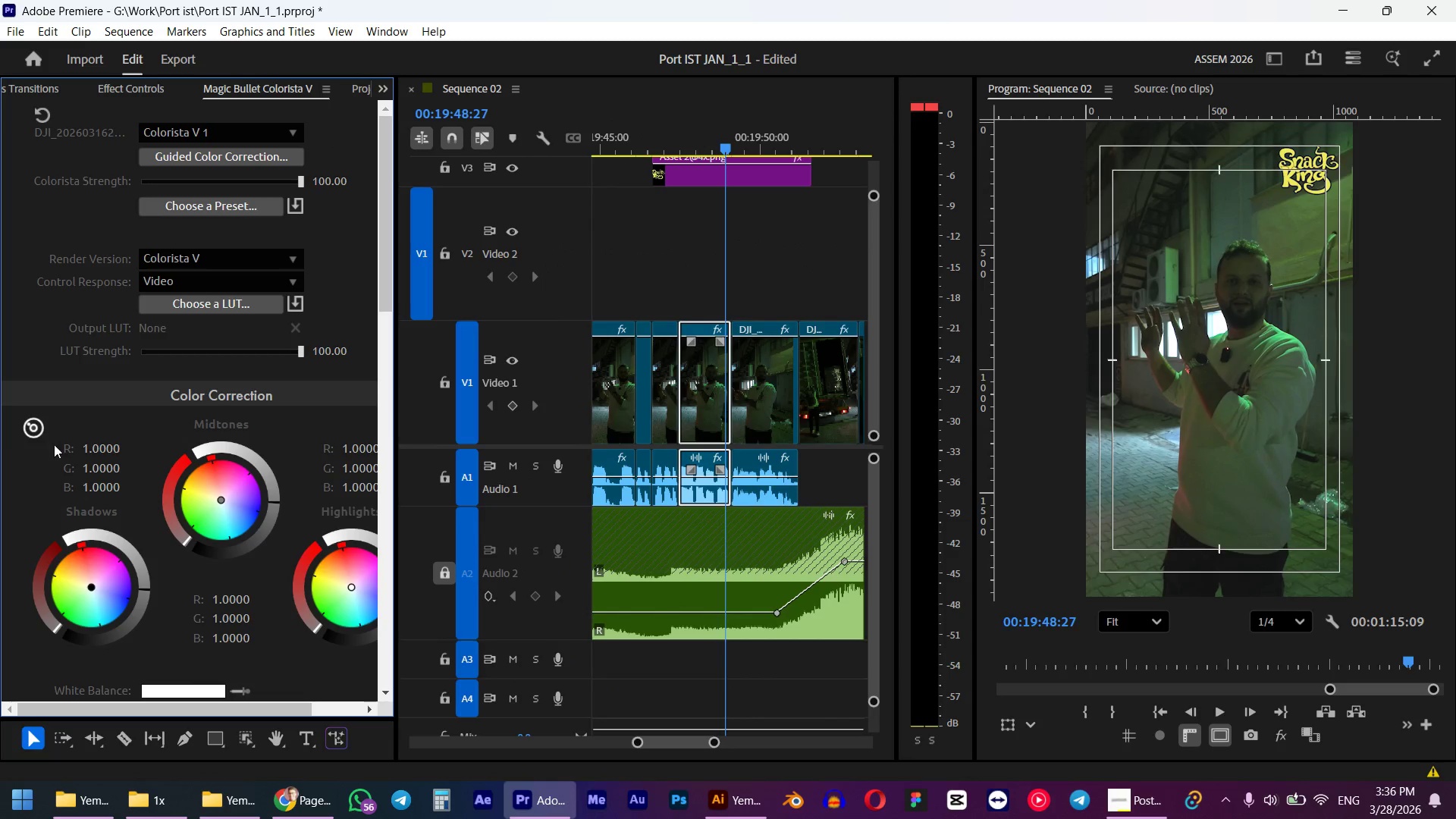 
scroll: coordinate [97, 428], scroll_direction: up, amount: 5.0
 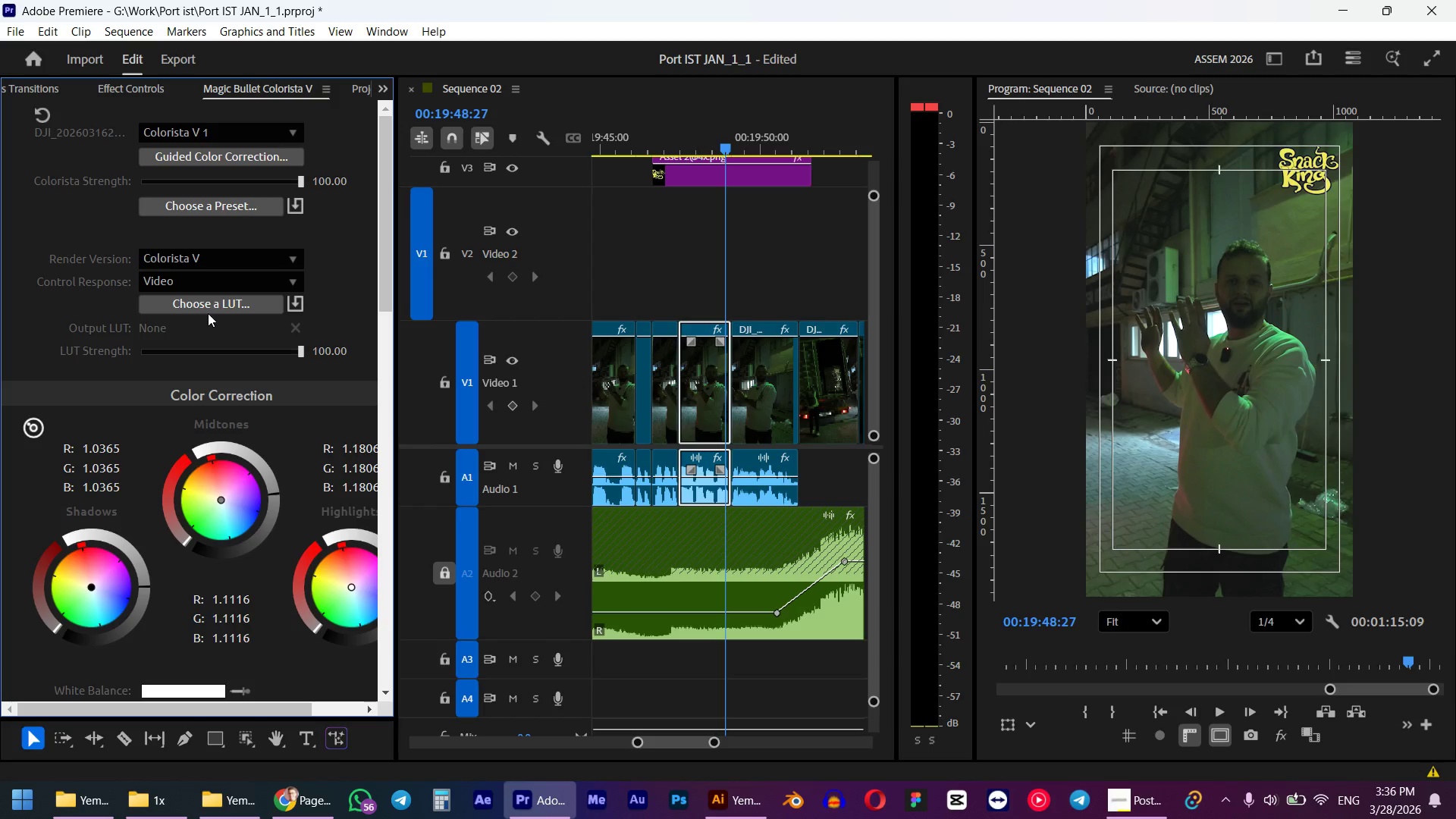 
left_click([199, 304])
 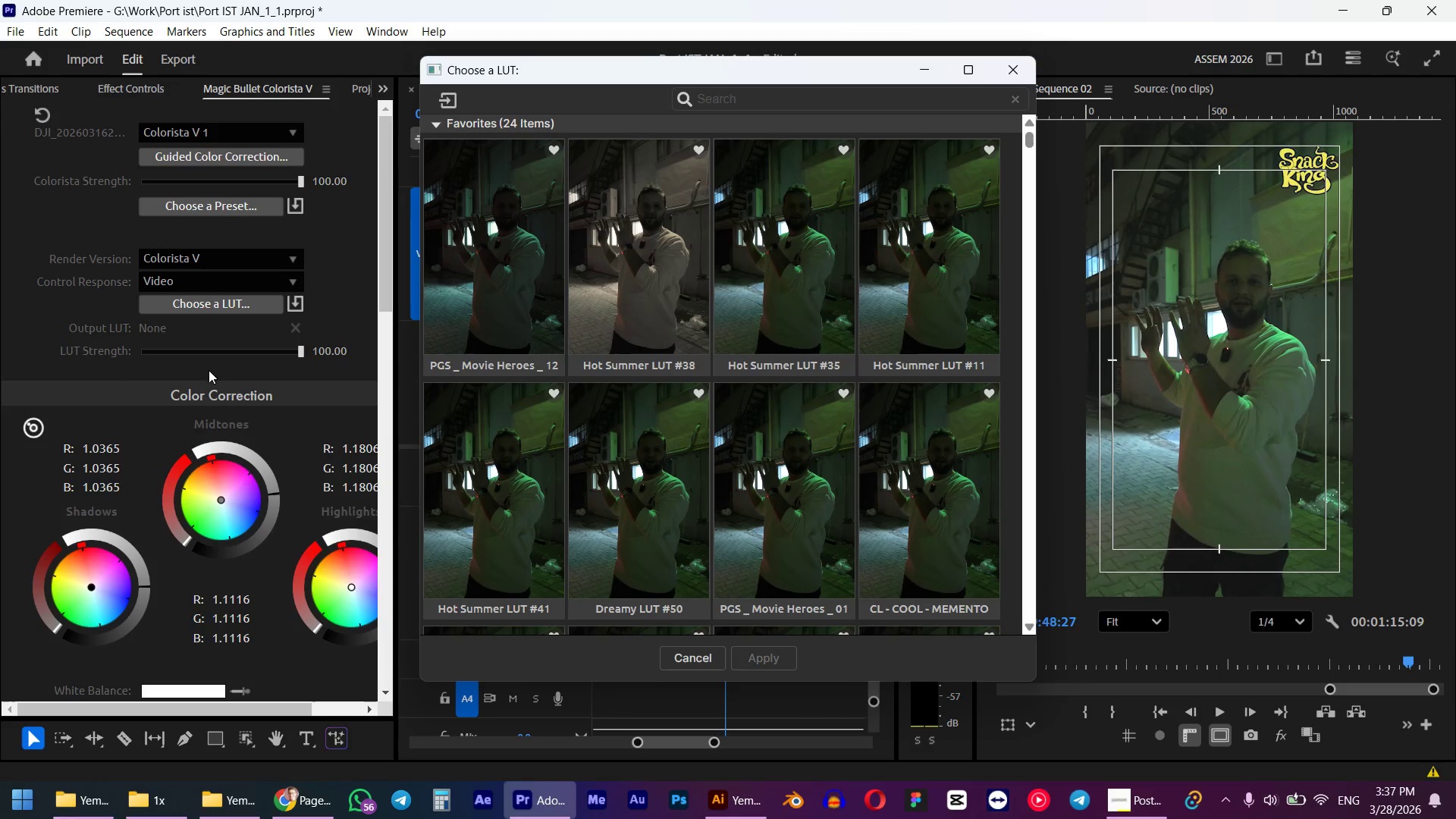 
wait(7.0)
 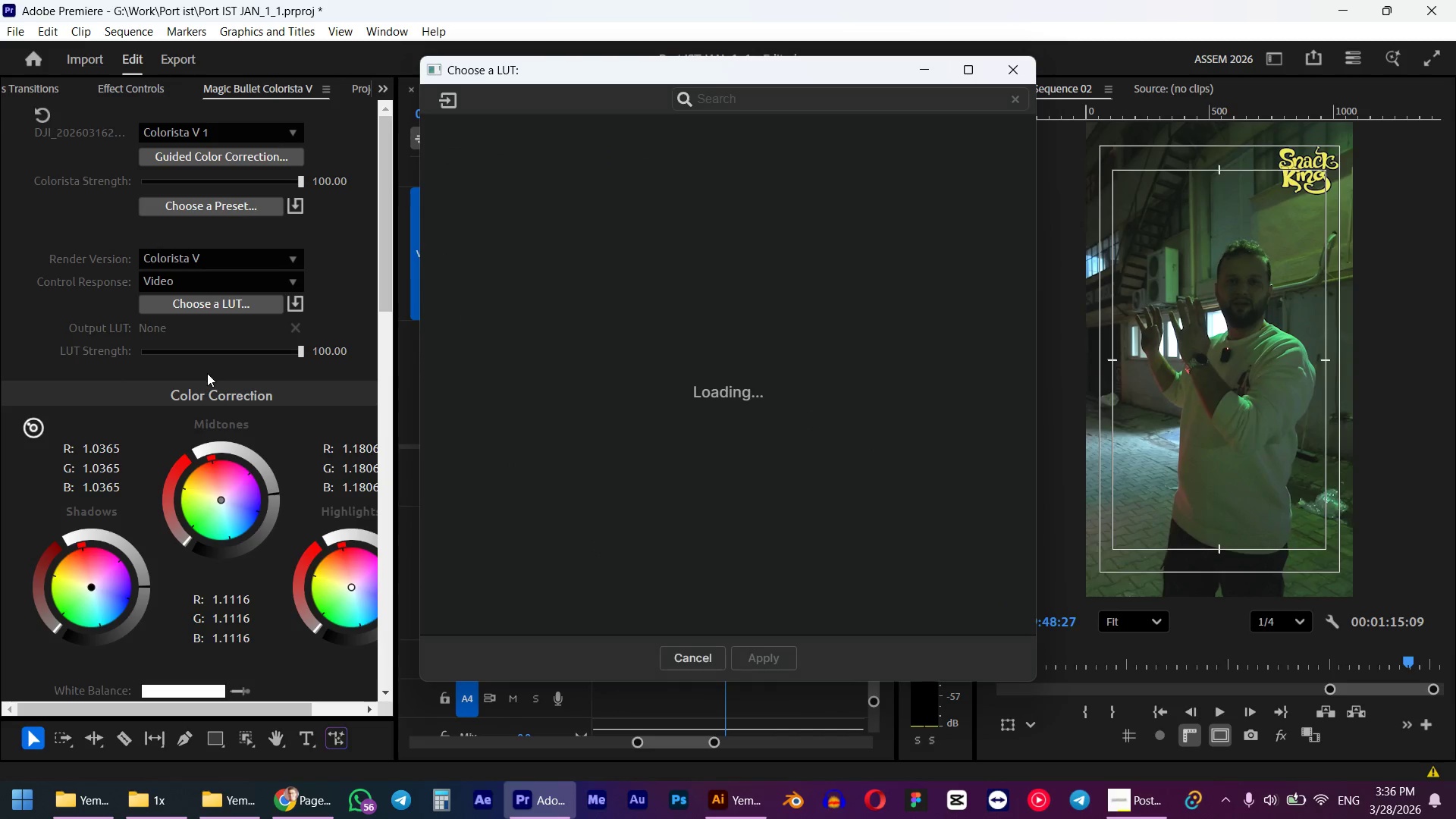 
scroll: coordinate [639, 303], scroll_direction: down, amount: 8.0
 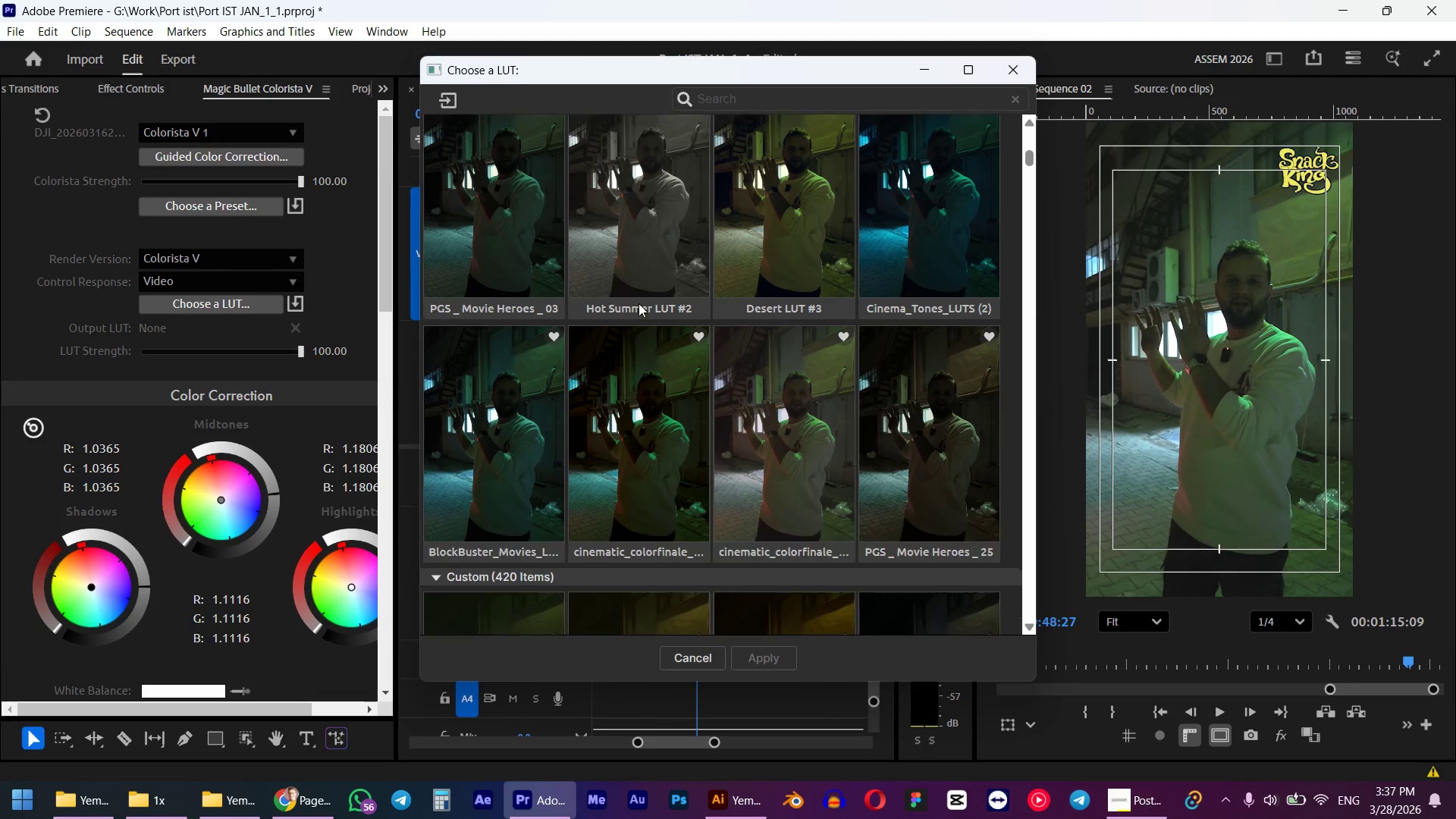 
left_click([773, 422])
 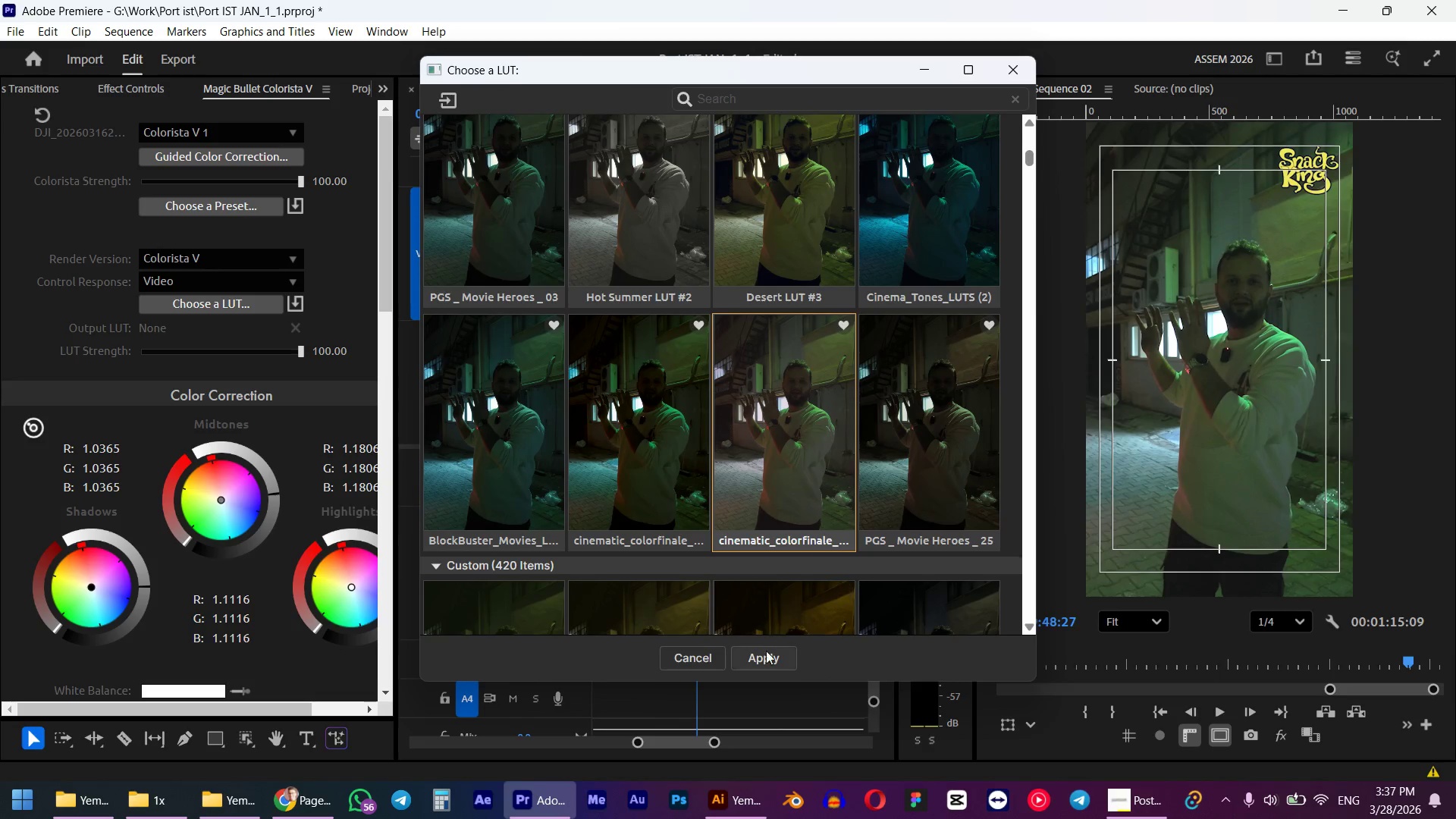 
left_click([766, 657])
 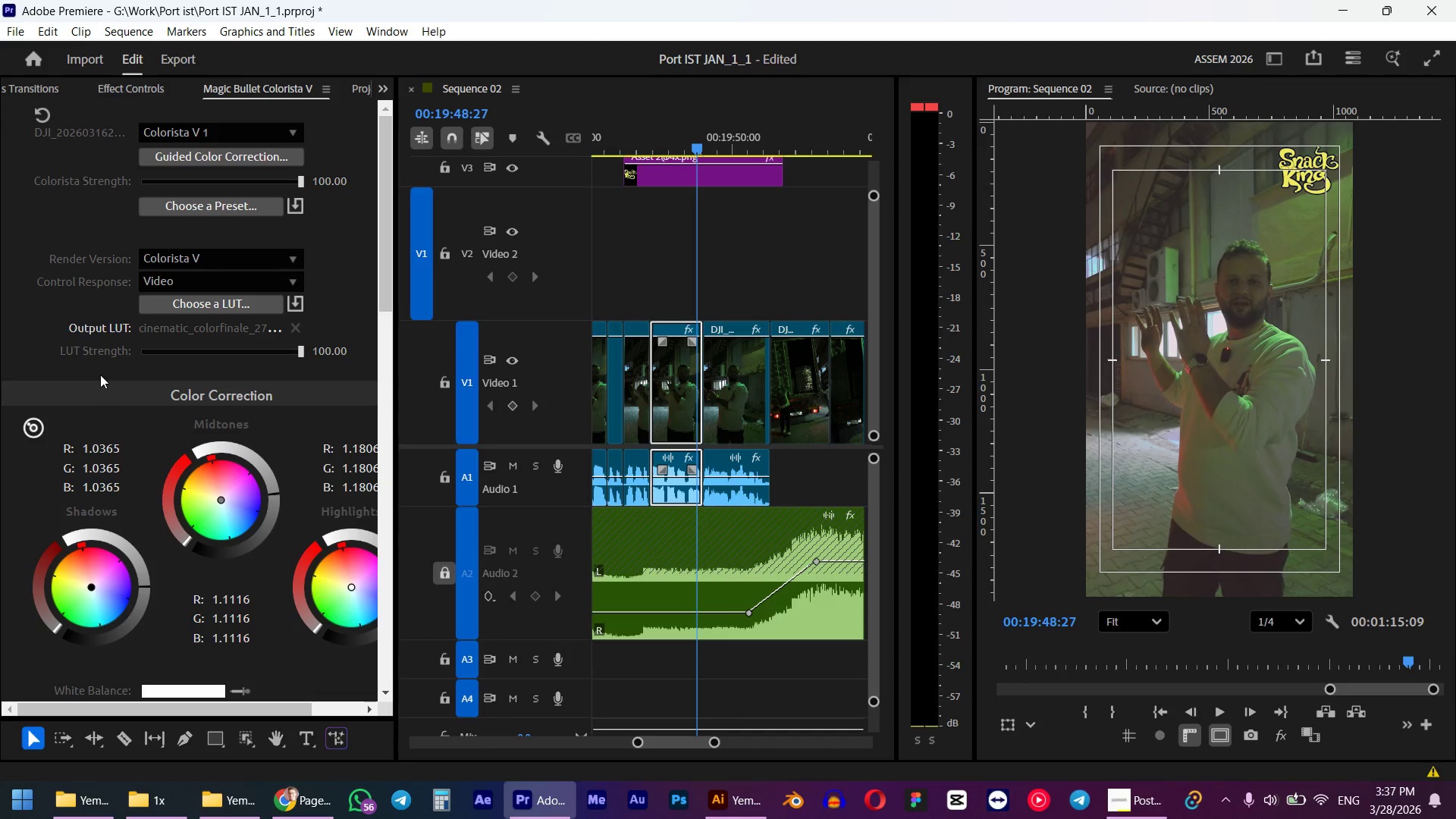 
scroll: coordinate [62, 344], scroll_direction: down, amount: 3.0
 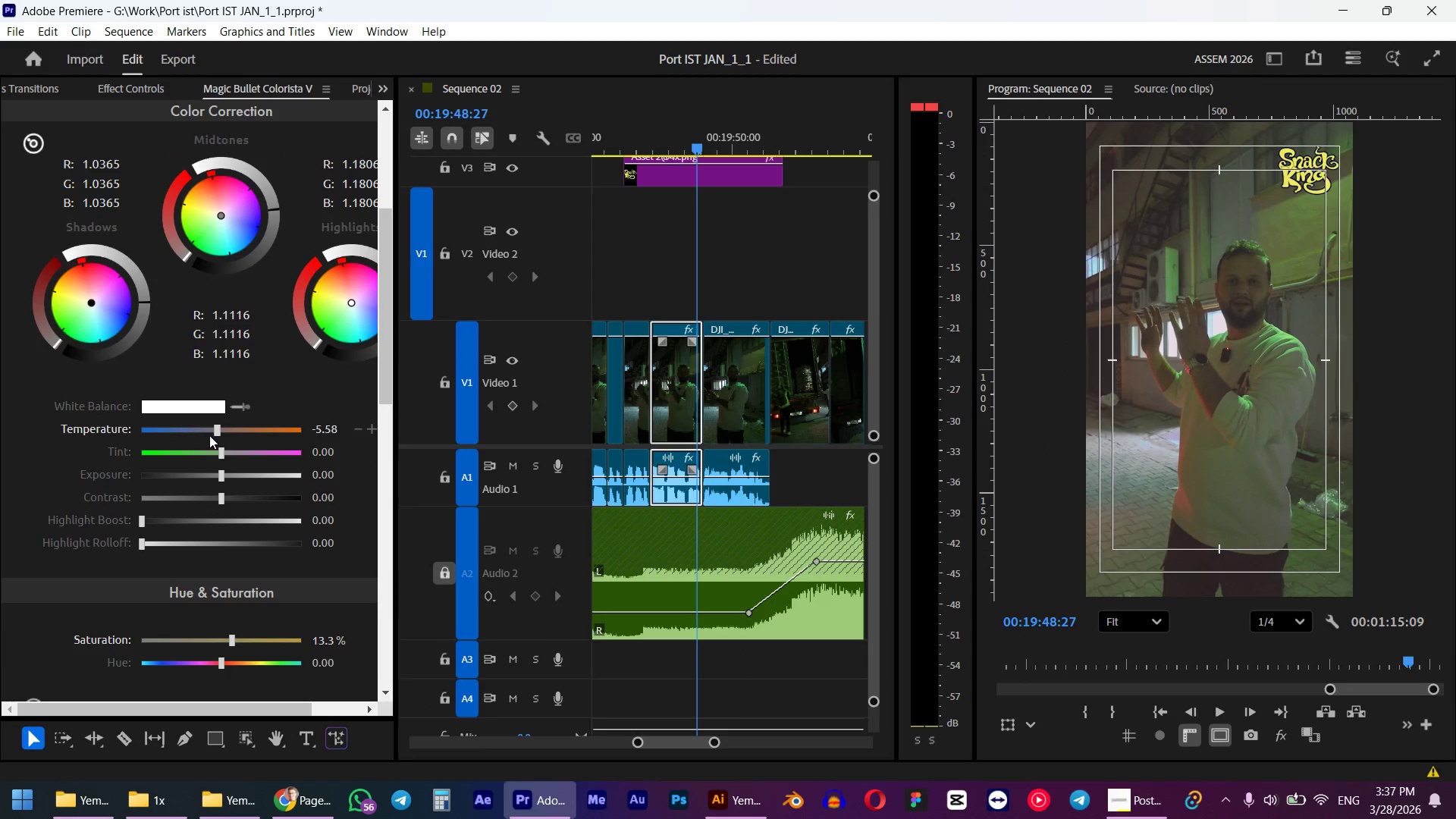 
left_click_drag(start_coordinate=[215, 430], to_coordinate=[232, 428])
 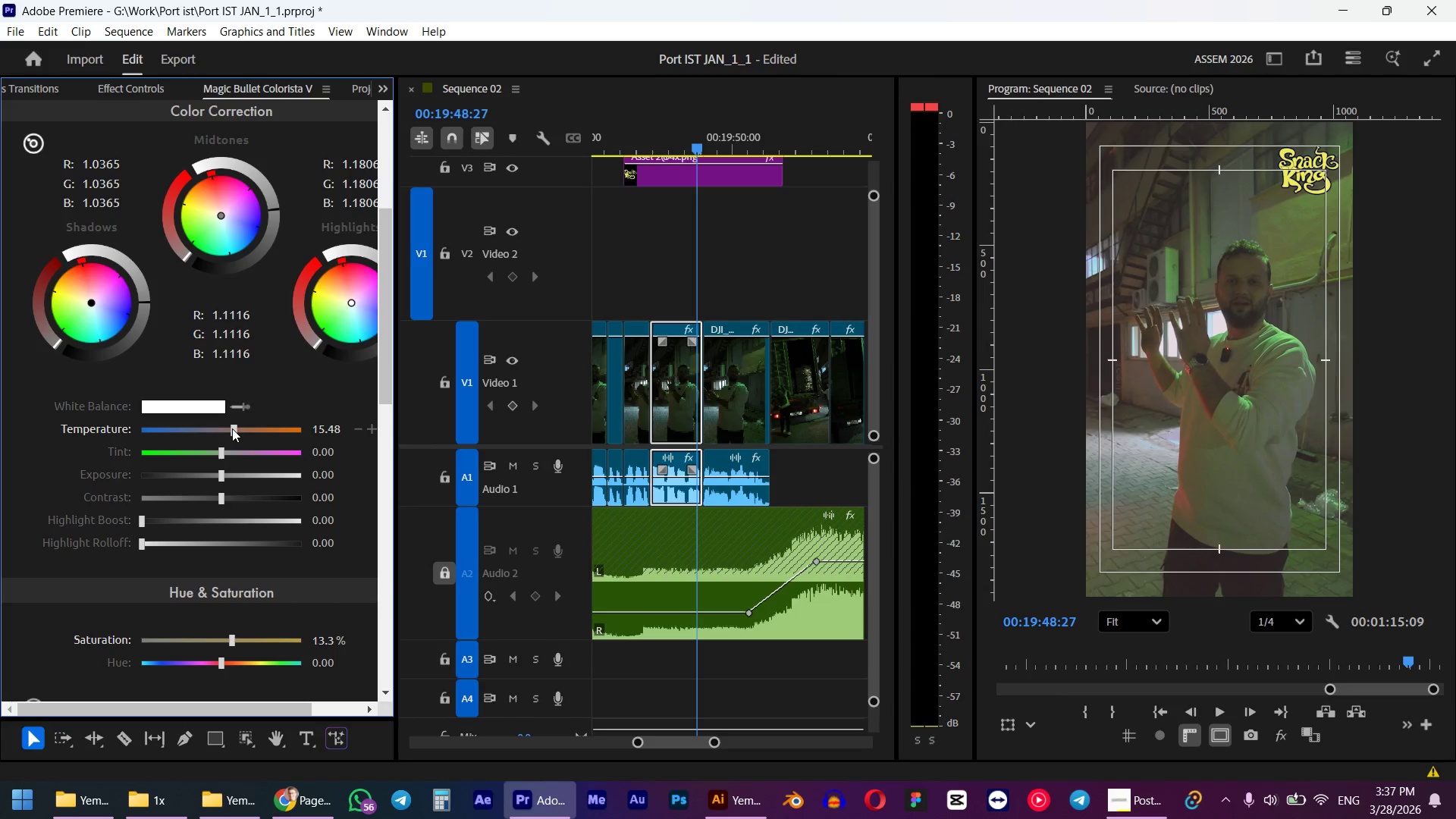 
double_click([232, 428])
 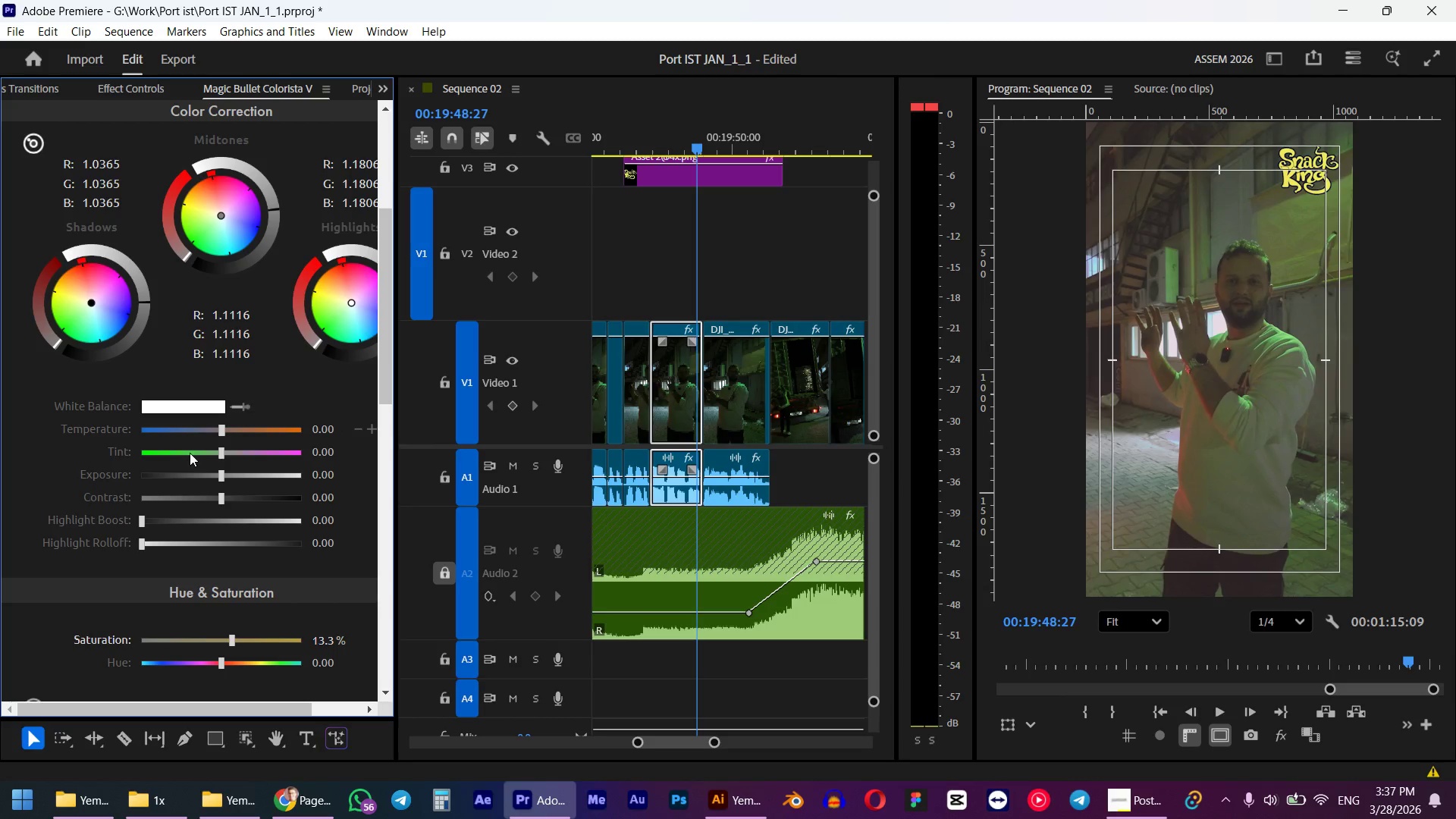 
scroll: coordinate [189, 453], scroll_direction: down, amount: 1.0
 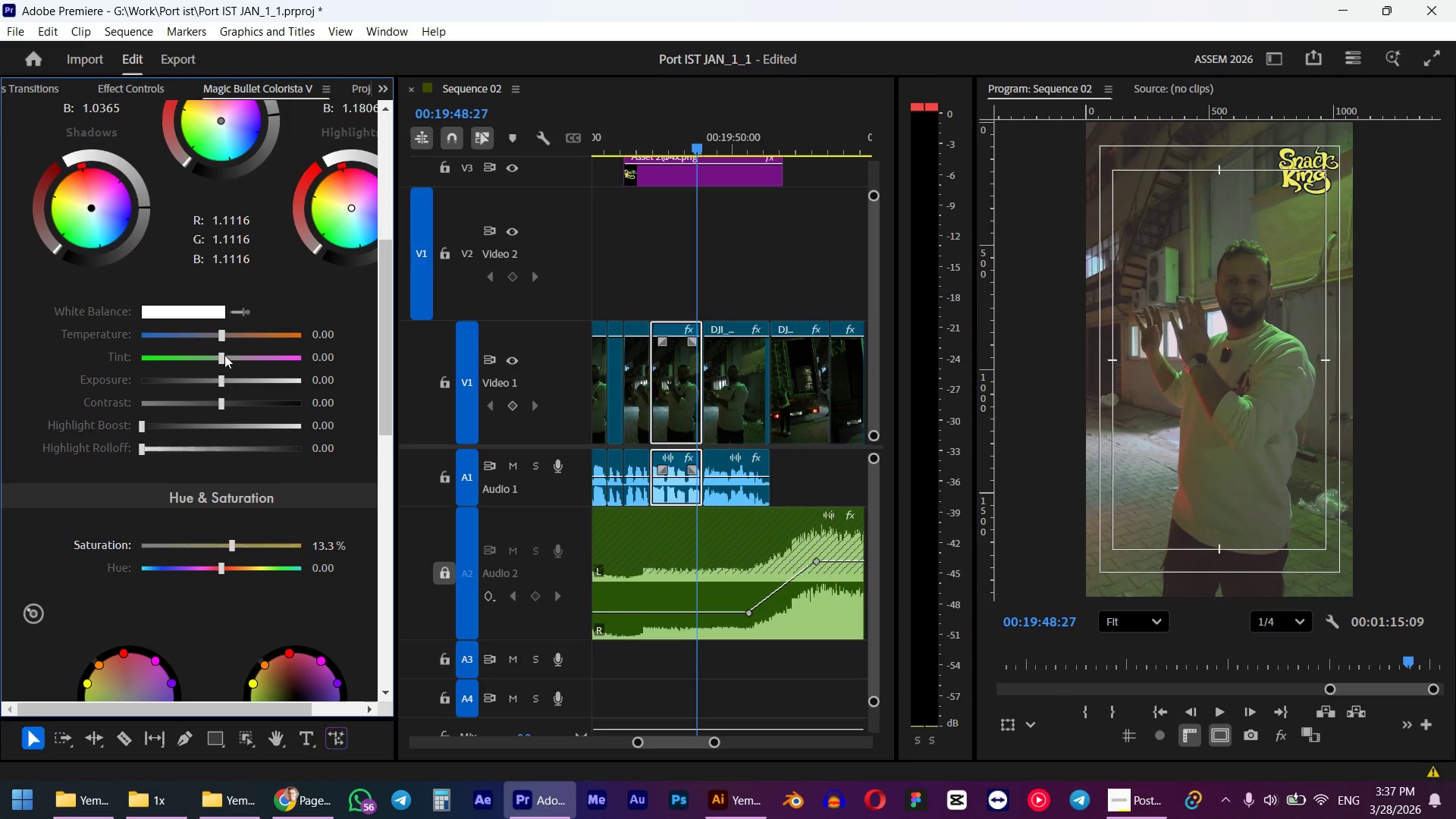 
left_click_drag(start_coordinate=[224, 330], to_coordinate=[229, 330])
 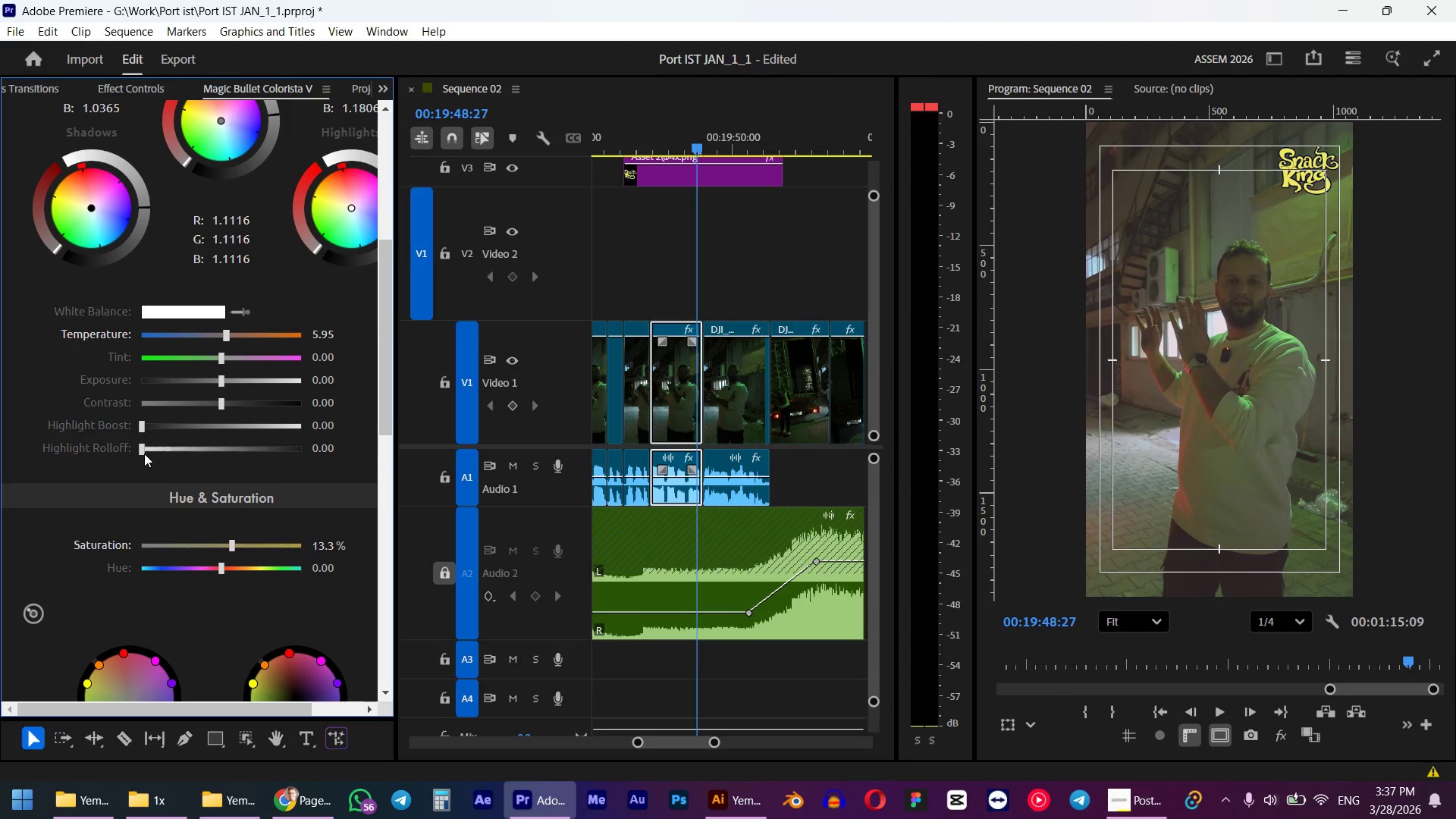 
left_click_drag(start_coordinate=[144, 453], to_coordinate=[206, 445])
 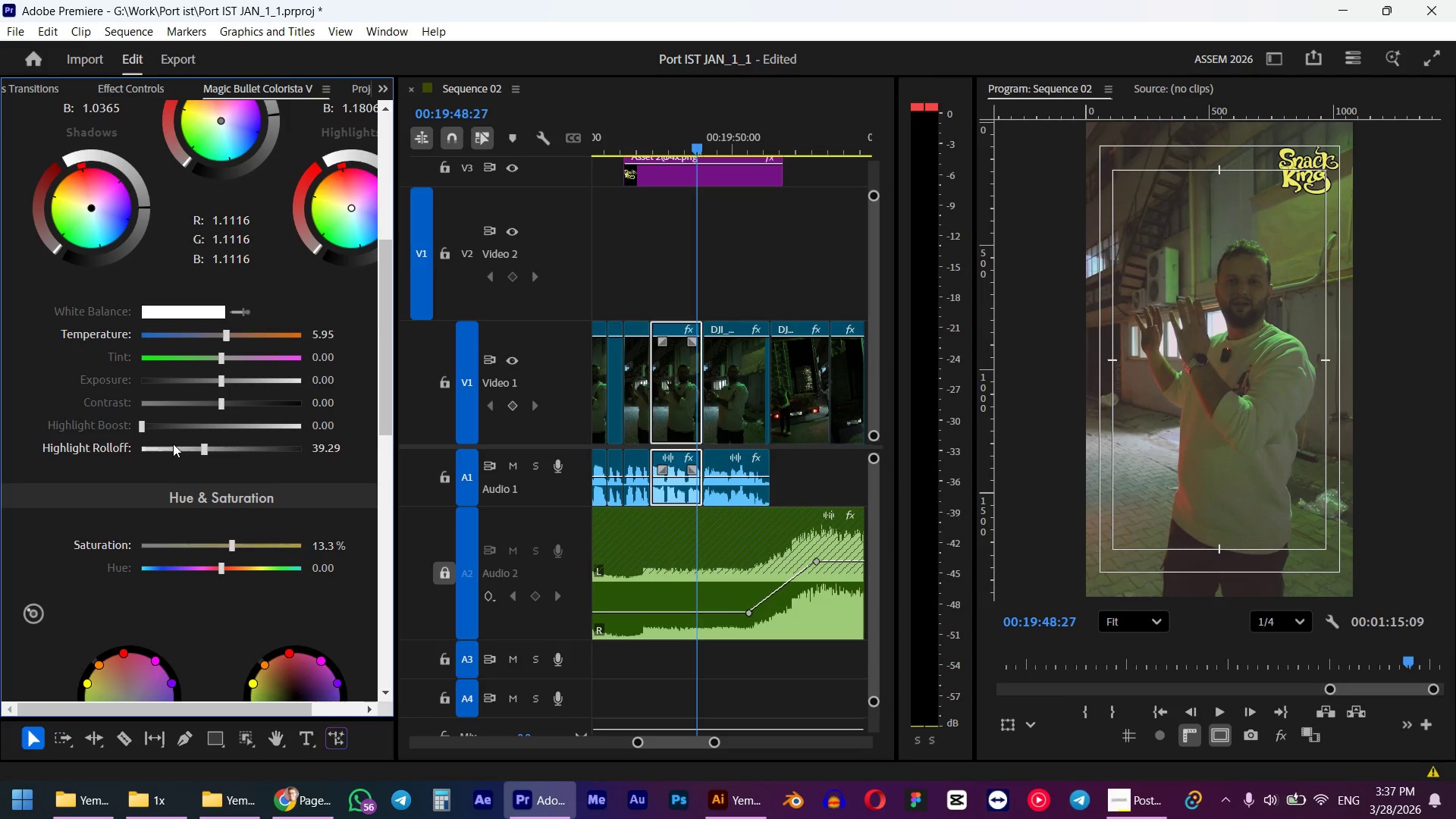 
scroll: coordinate [171, 444], scroll_direction: down, amount: 2.0
 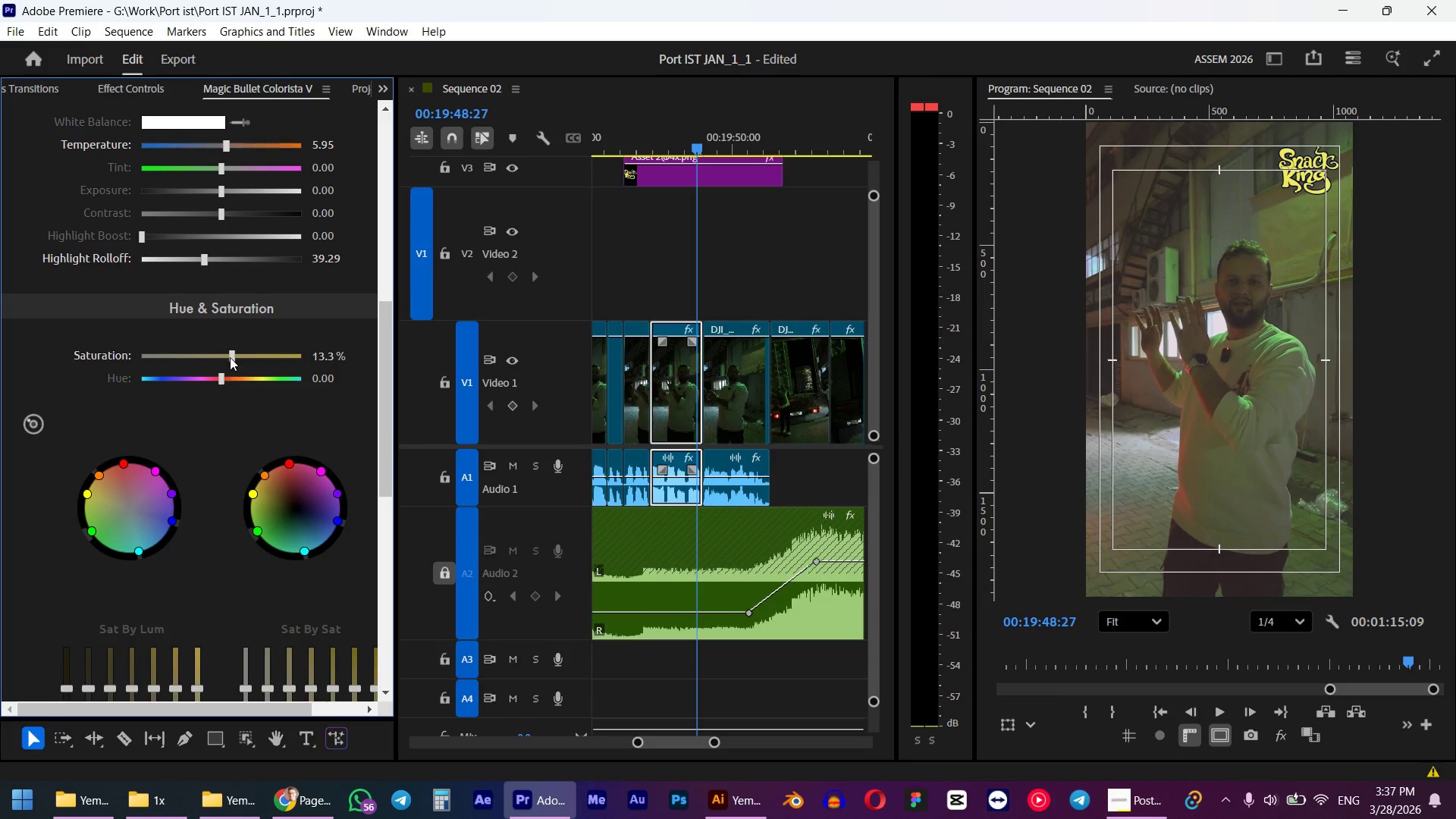 
left_click_drag(start_coordinate=[231, 354], to_coordinate=[252, 353])
 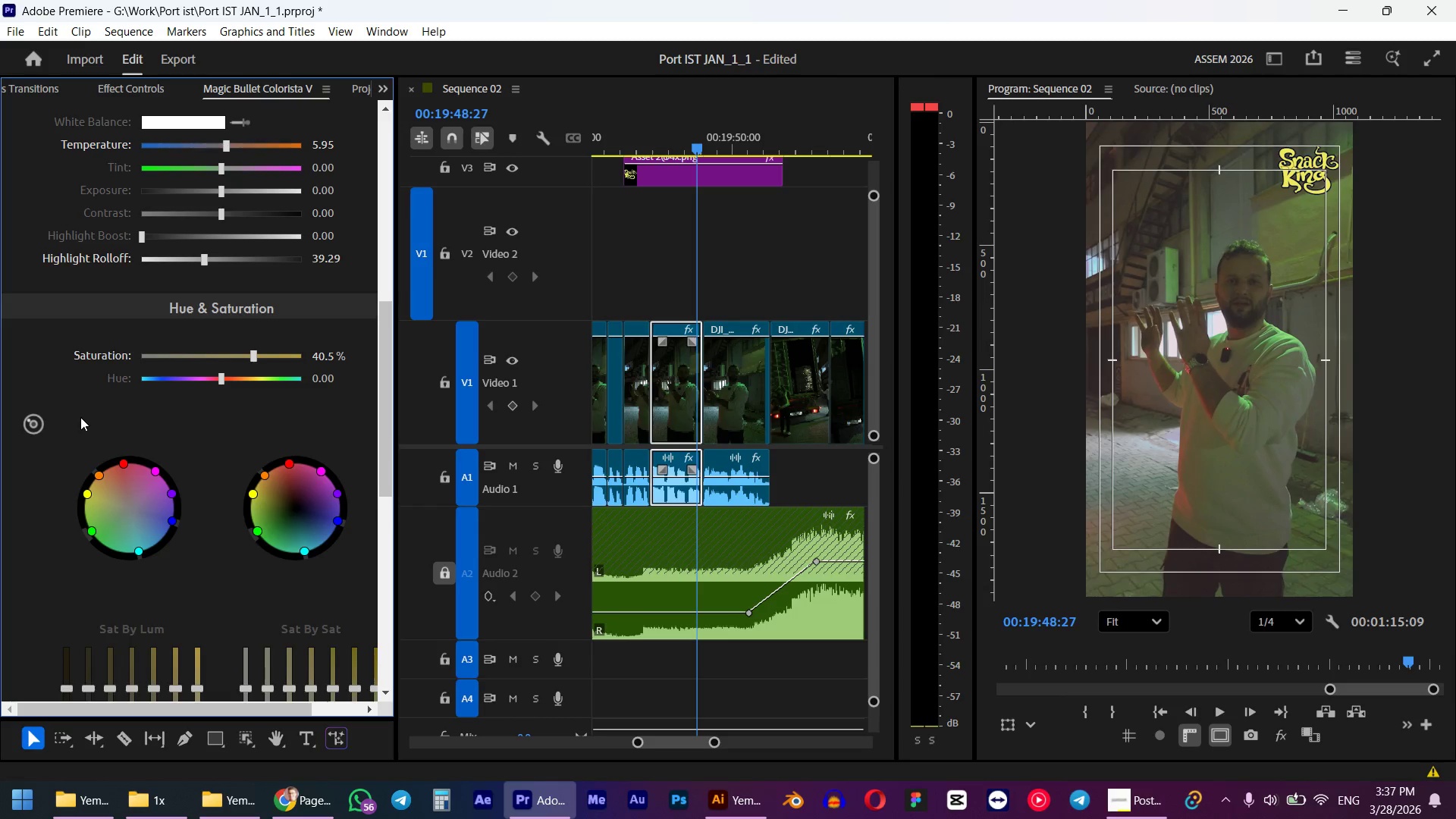 
scroll: coordinate [105, 406], scroll_direction: down, amount: 4.0
 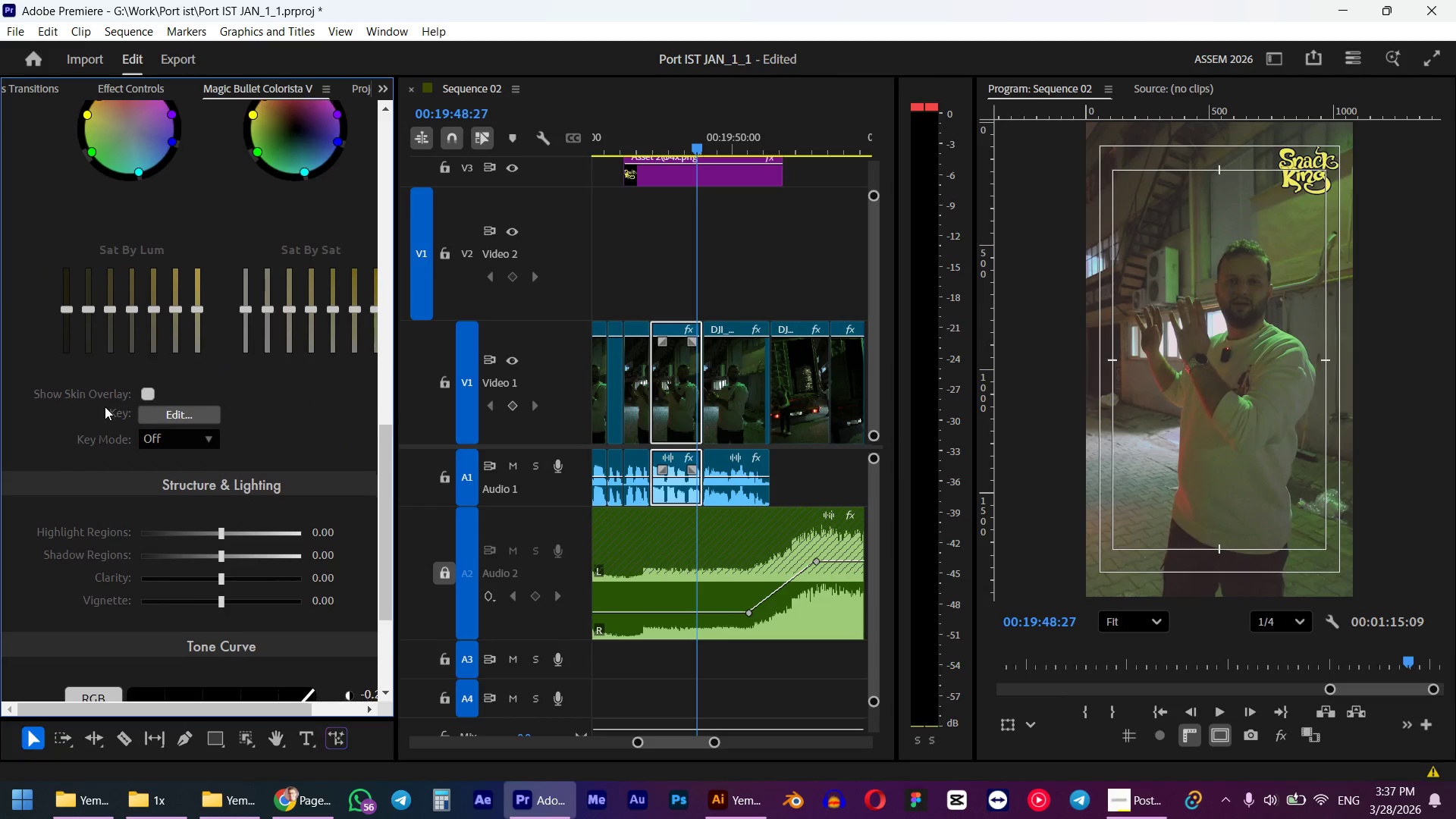 
scroll: coordinate [105, 406], scroll_direction: up, amount: 2.0
 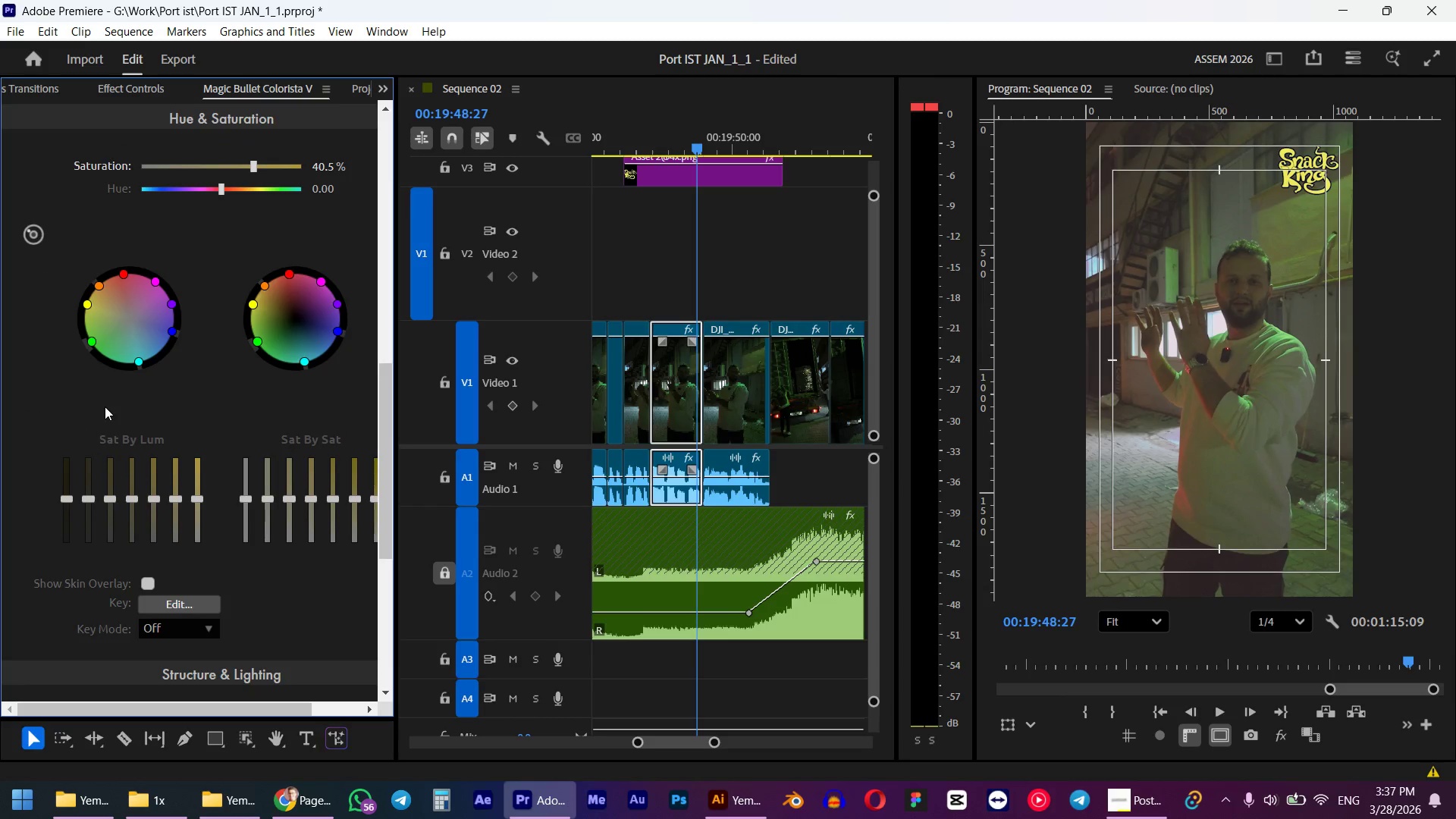 
scroll: coordinate [171, 471], scroll_direction: down, amount: 5.0
 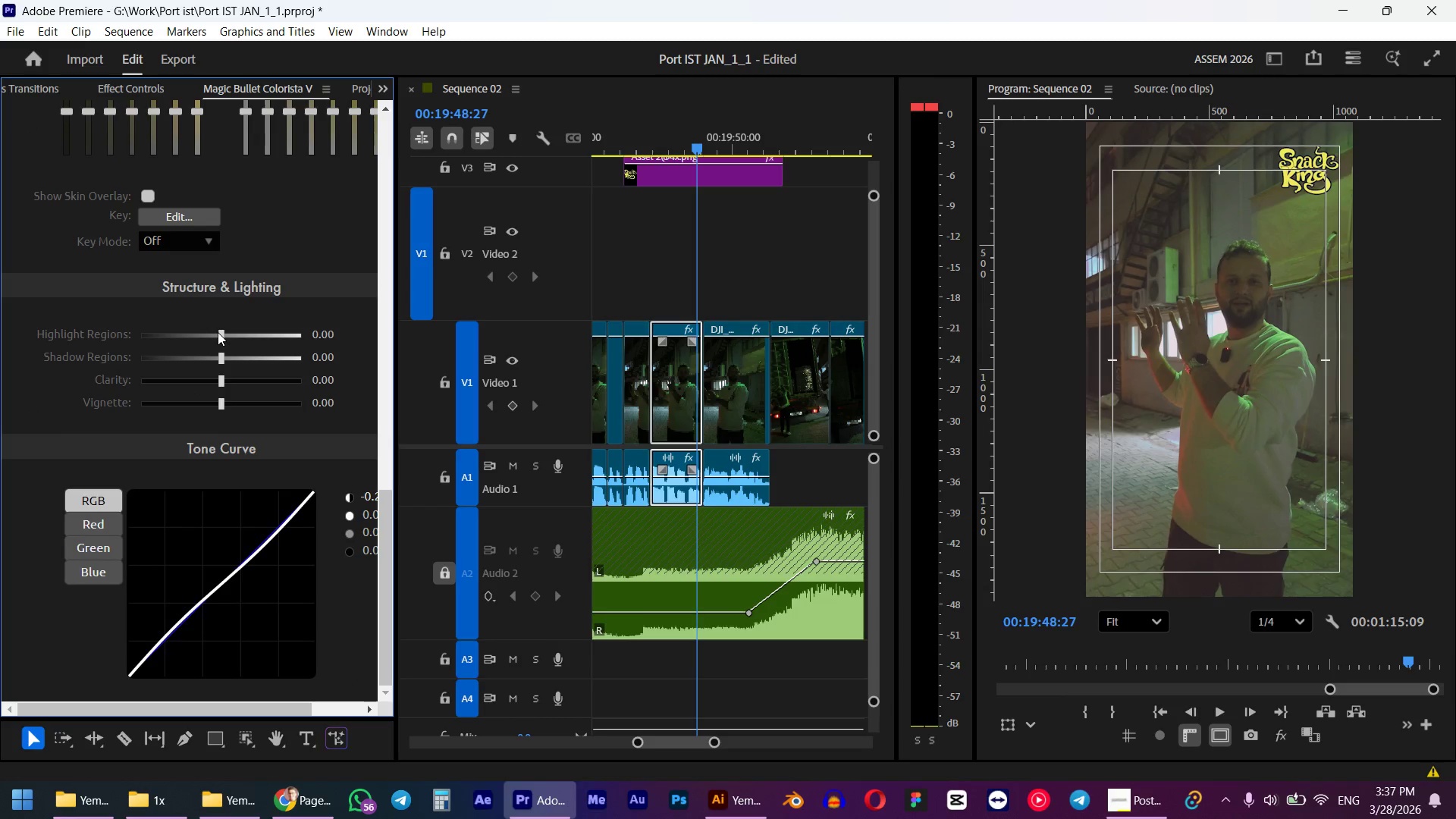 
left_click_drag(start_coordinate=[218, 332], to_coordinate=[287, 332])
 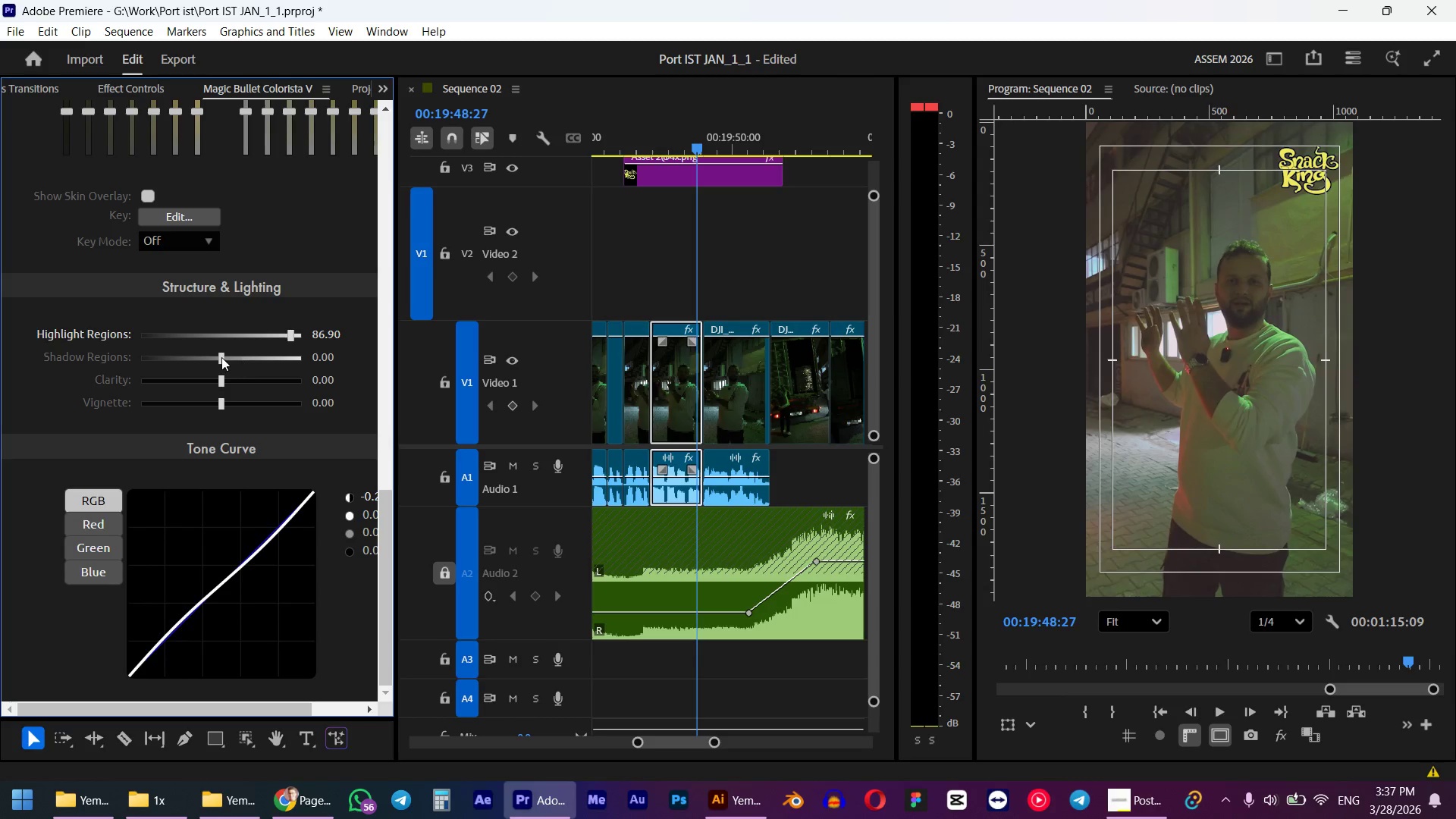 
left_click_drag(start_coordinate=[220, 357], to_coordinate=[271, 356])
 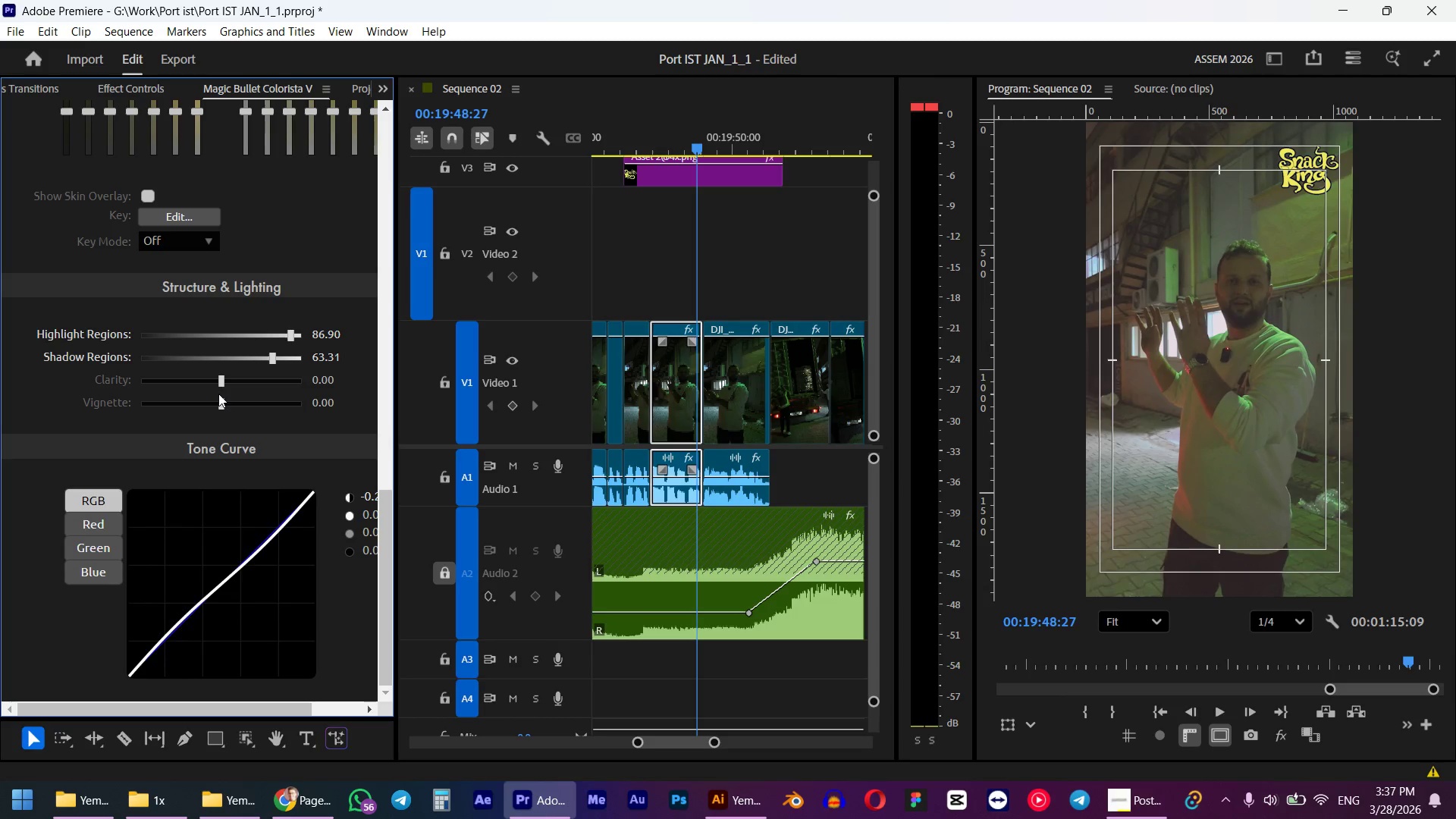 
left_click_drag(start_coordinate=[223, 382], to_coordinate=[231, 381])
 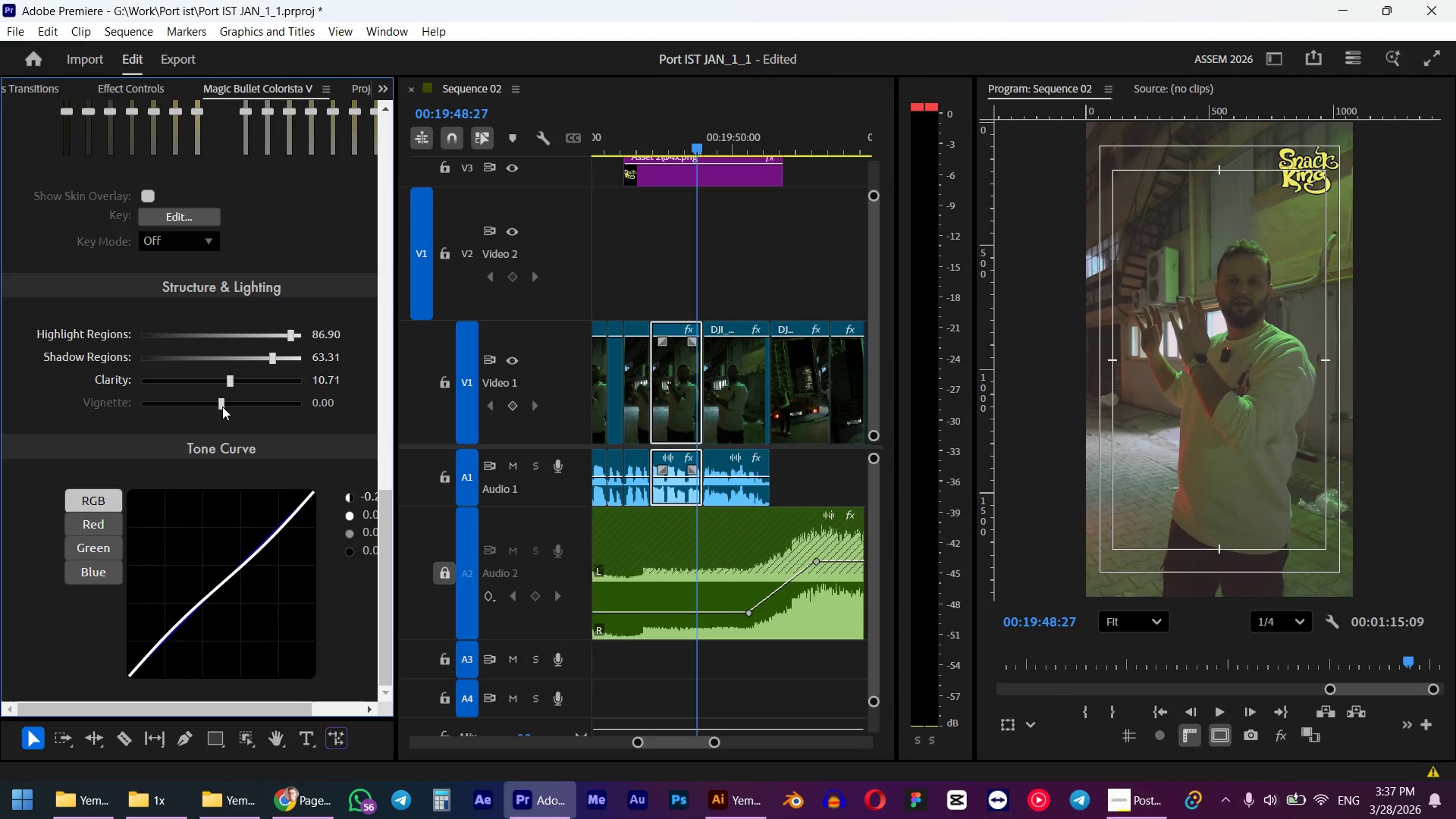 
left_click_drag(start_coordinate=[222, 406], to_coordinate=[253, 403])
 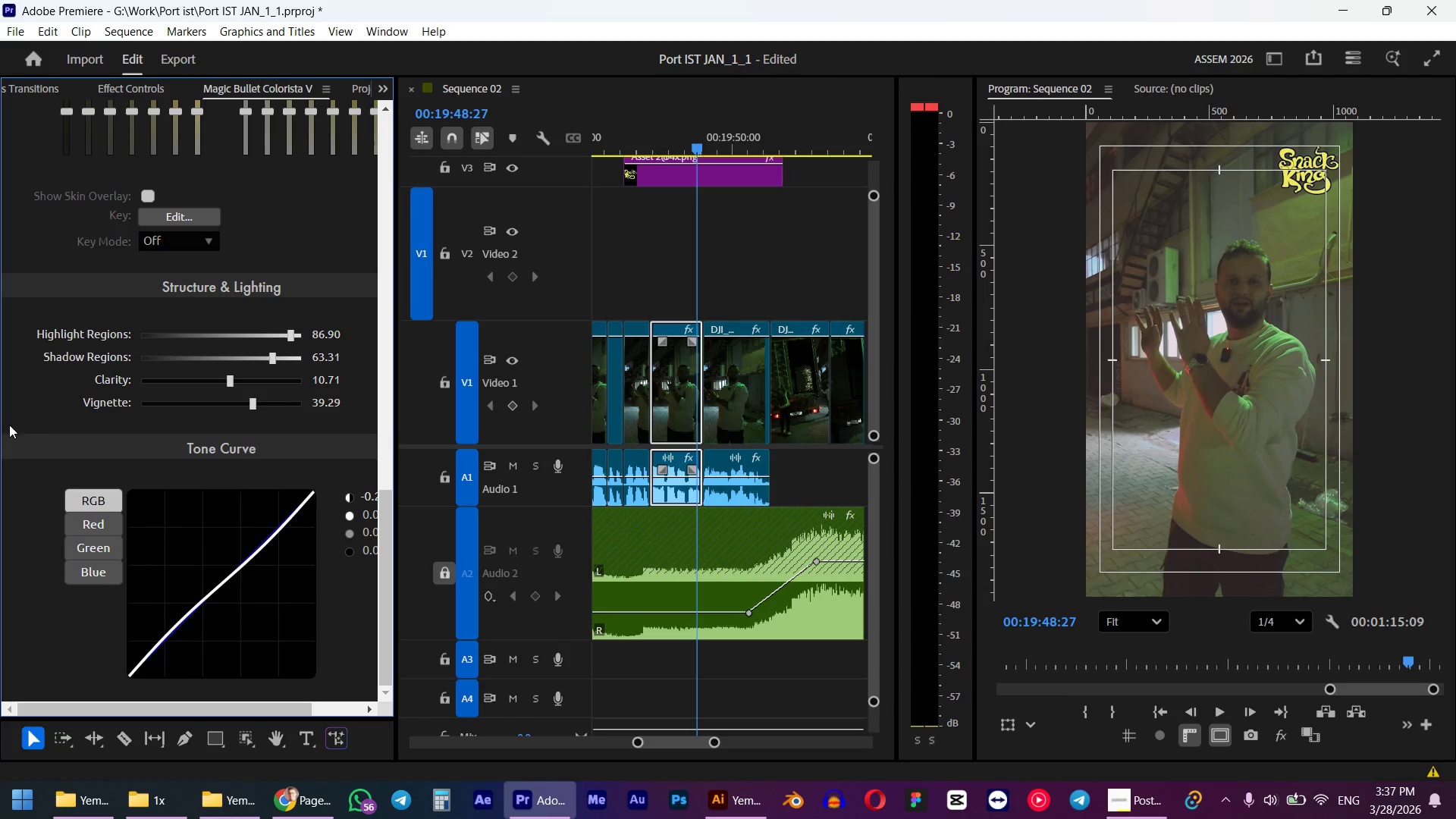 
left_click([9, 425])
 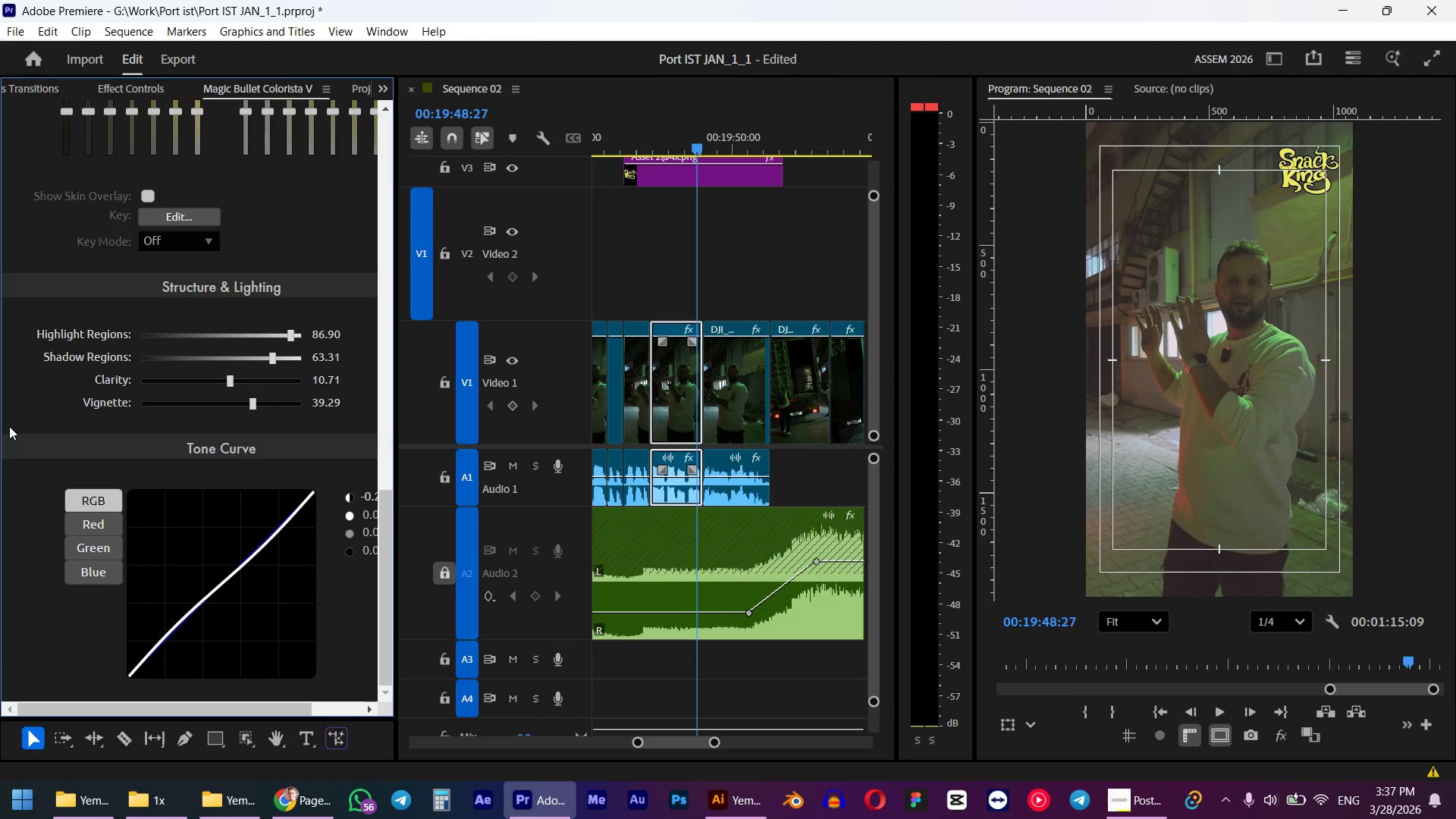 
scroll: coordinate [9, 426], scroll_direction: up, amount: 1.0
 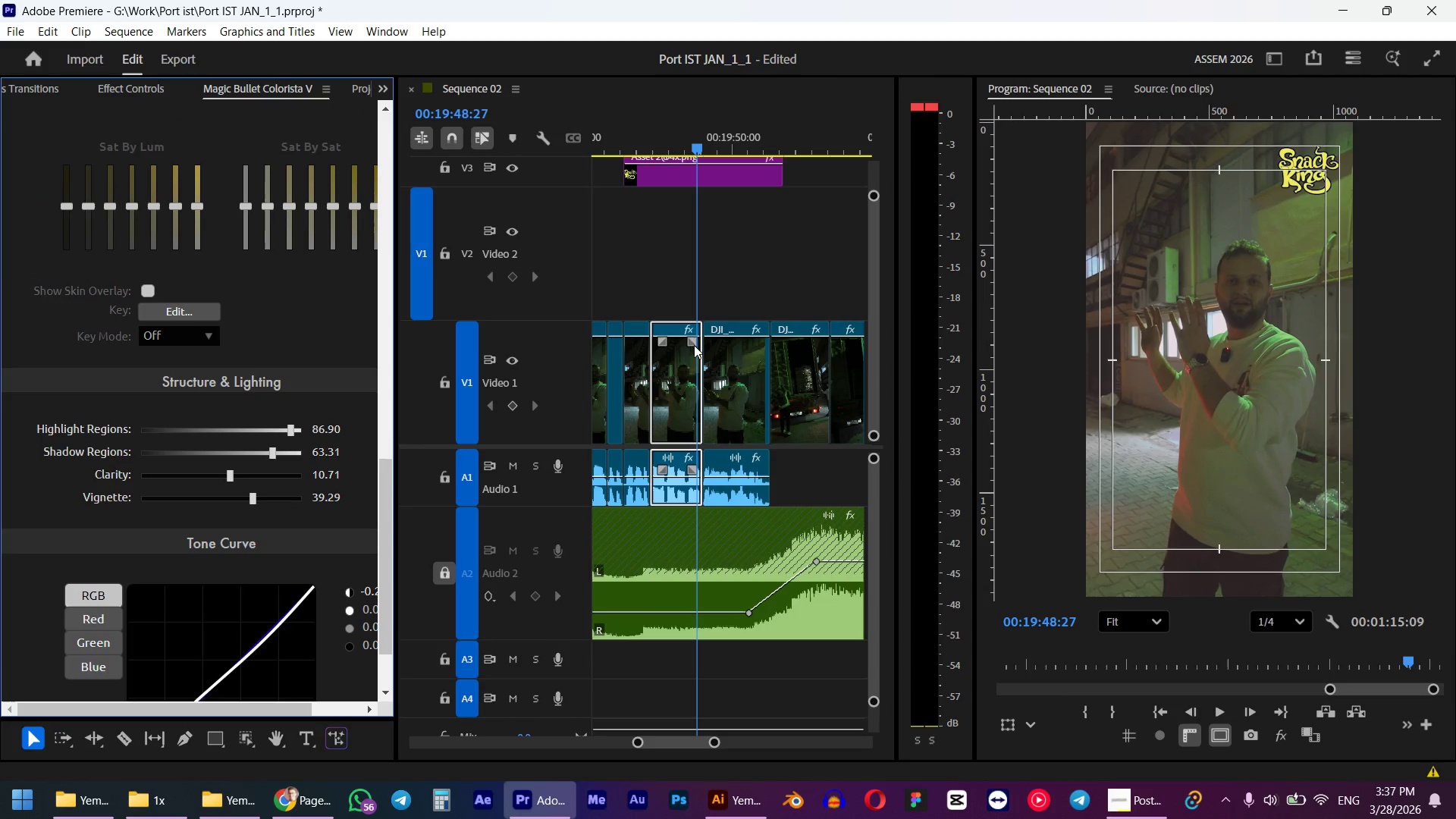 
left_click([685, 377])
 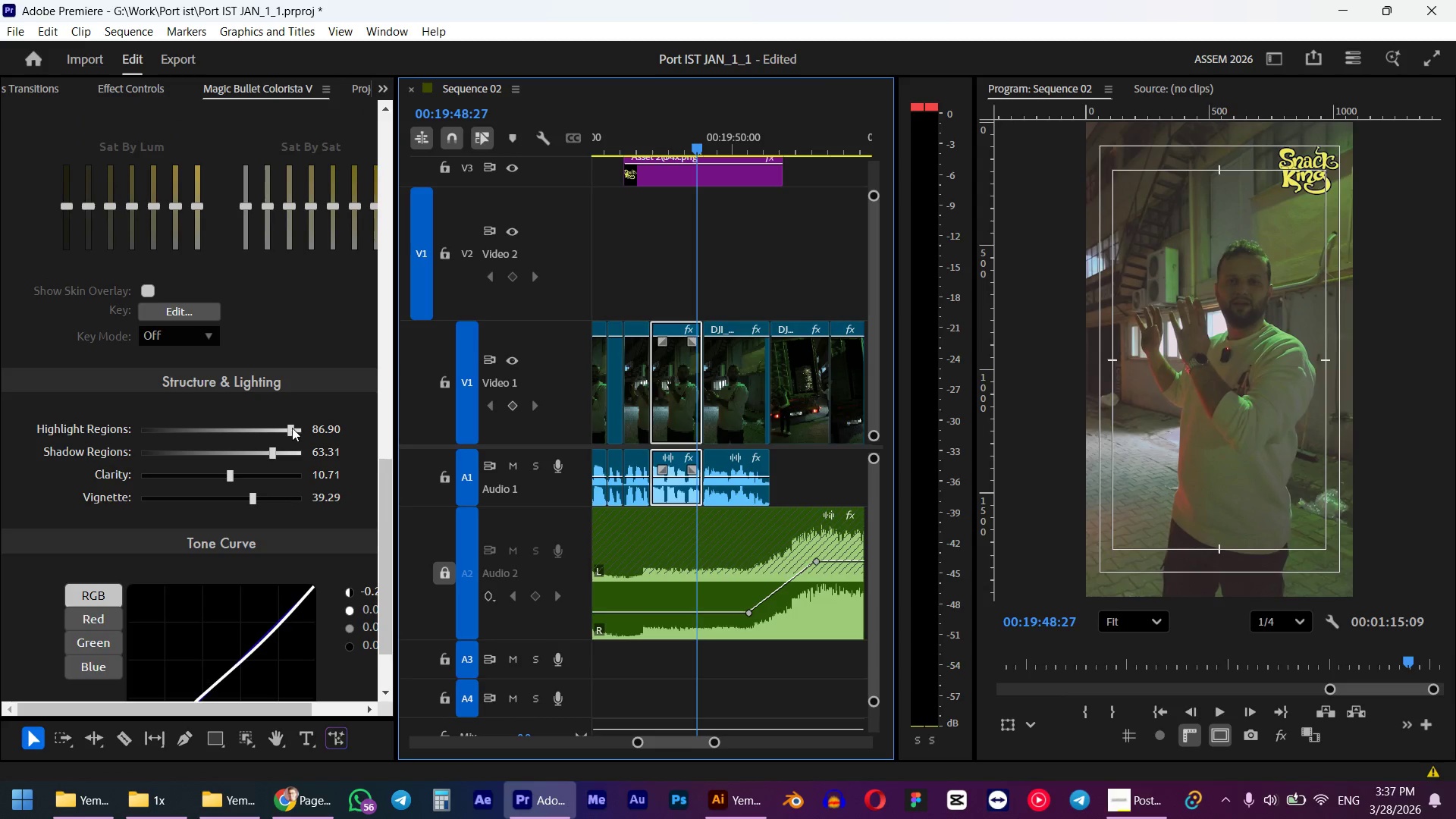 
double_click([290, 427])
 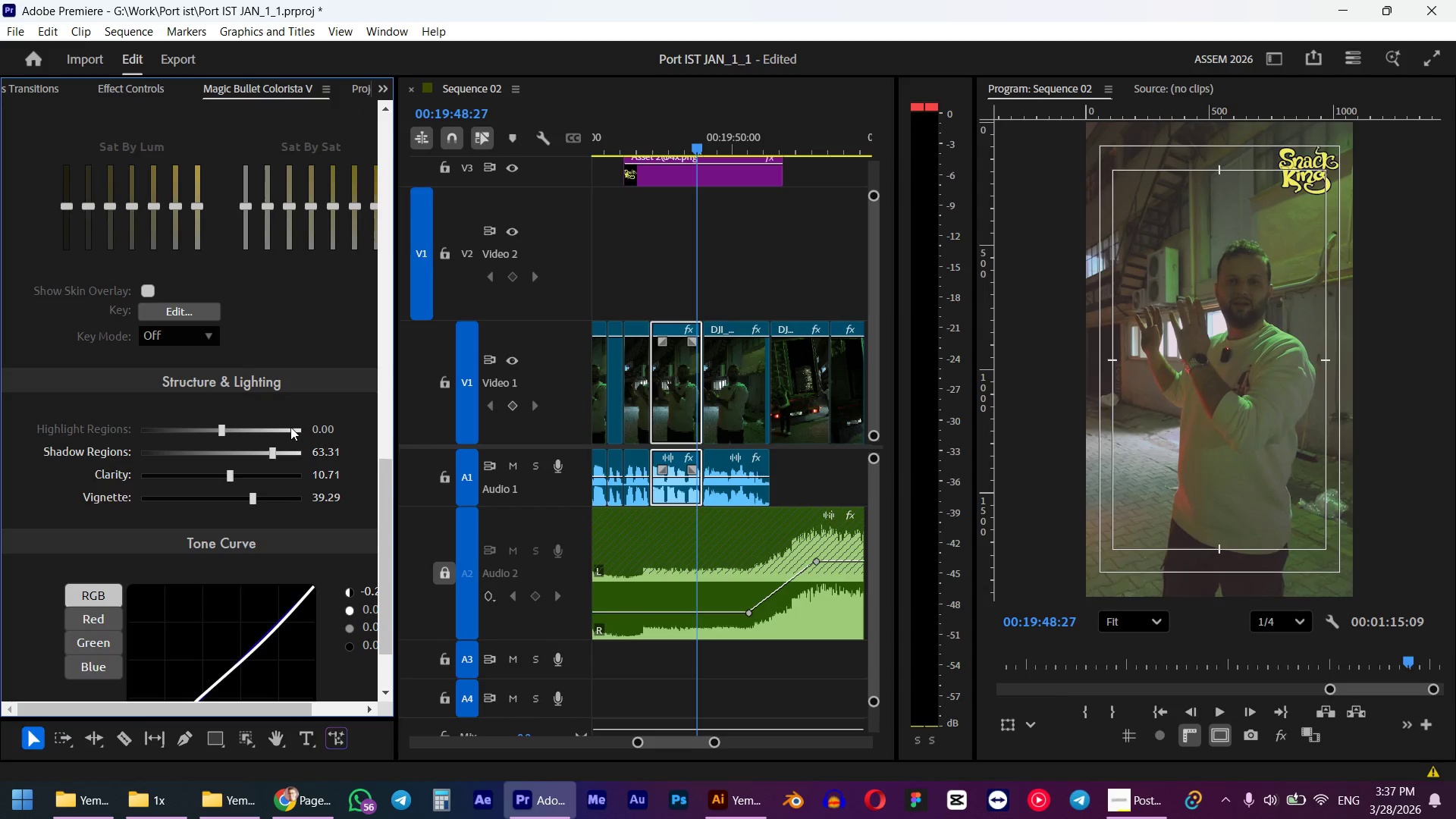 
left_click([290, 427])
 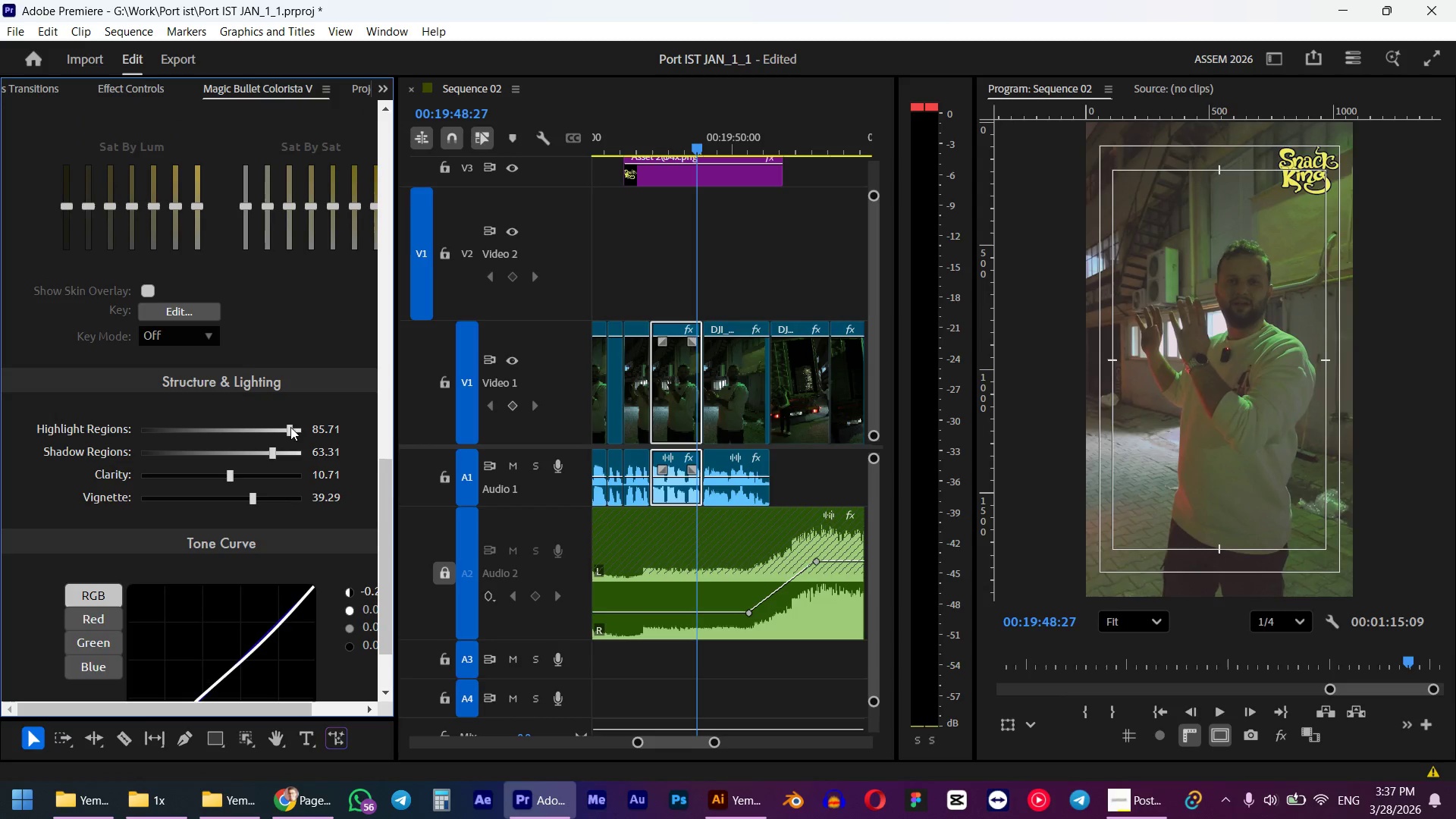 
scroll: coordinate [306, 443], scroll_direction: up, amount: 16.0
 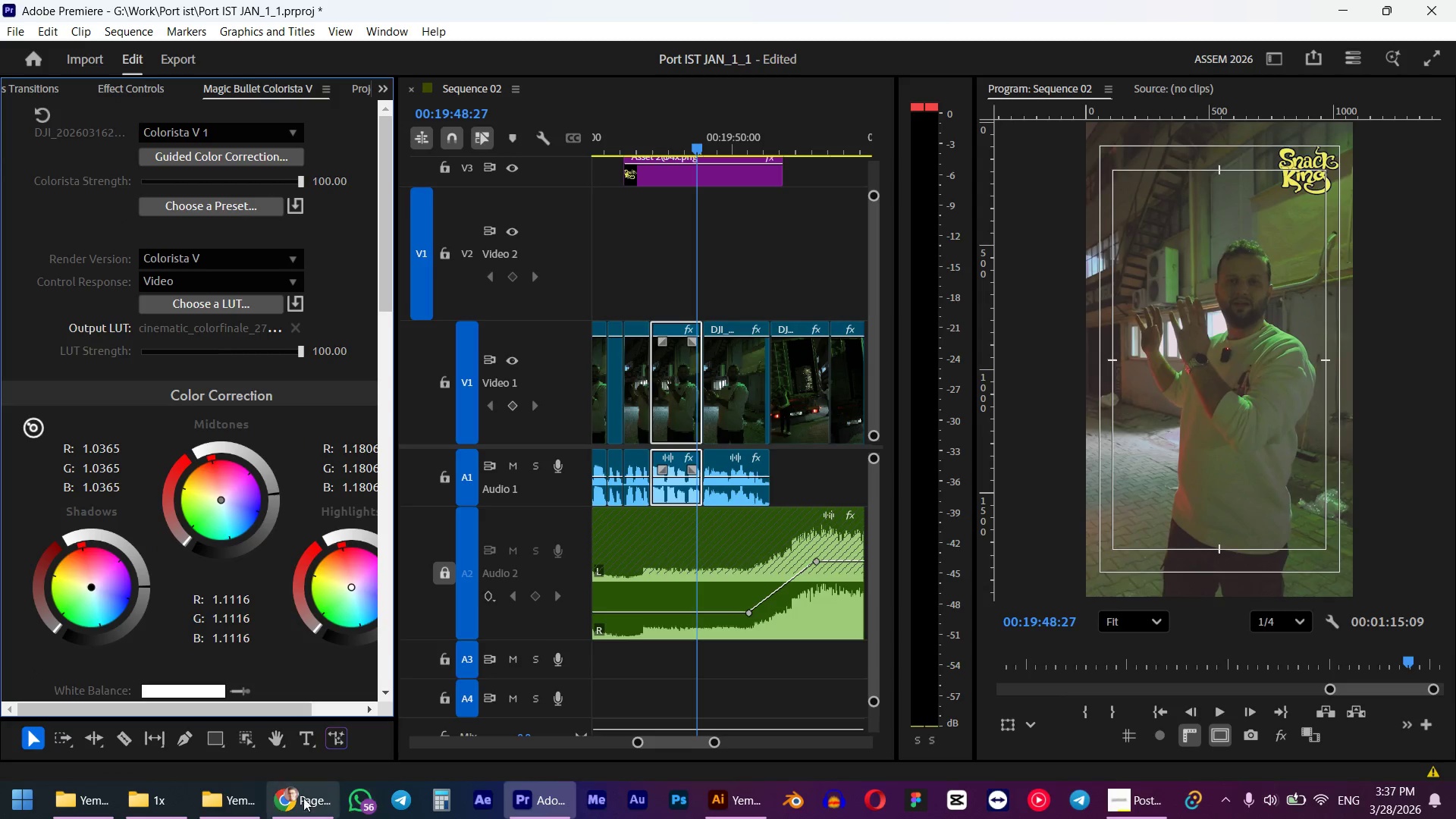 
left_click([227, 803])
 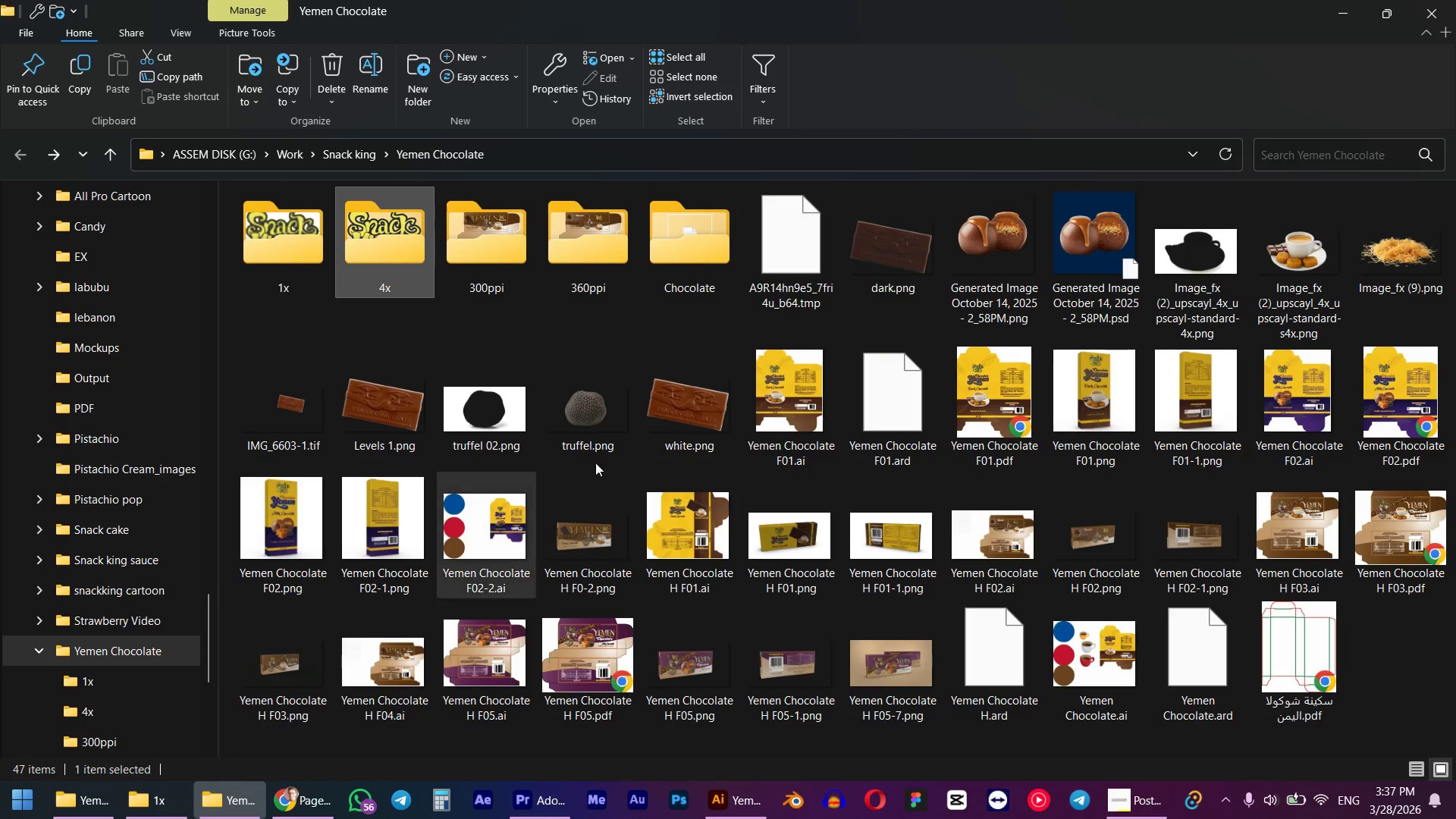 
 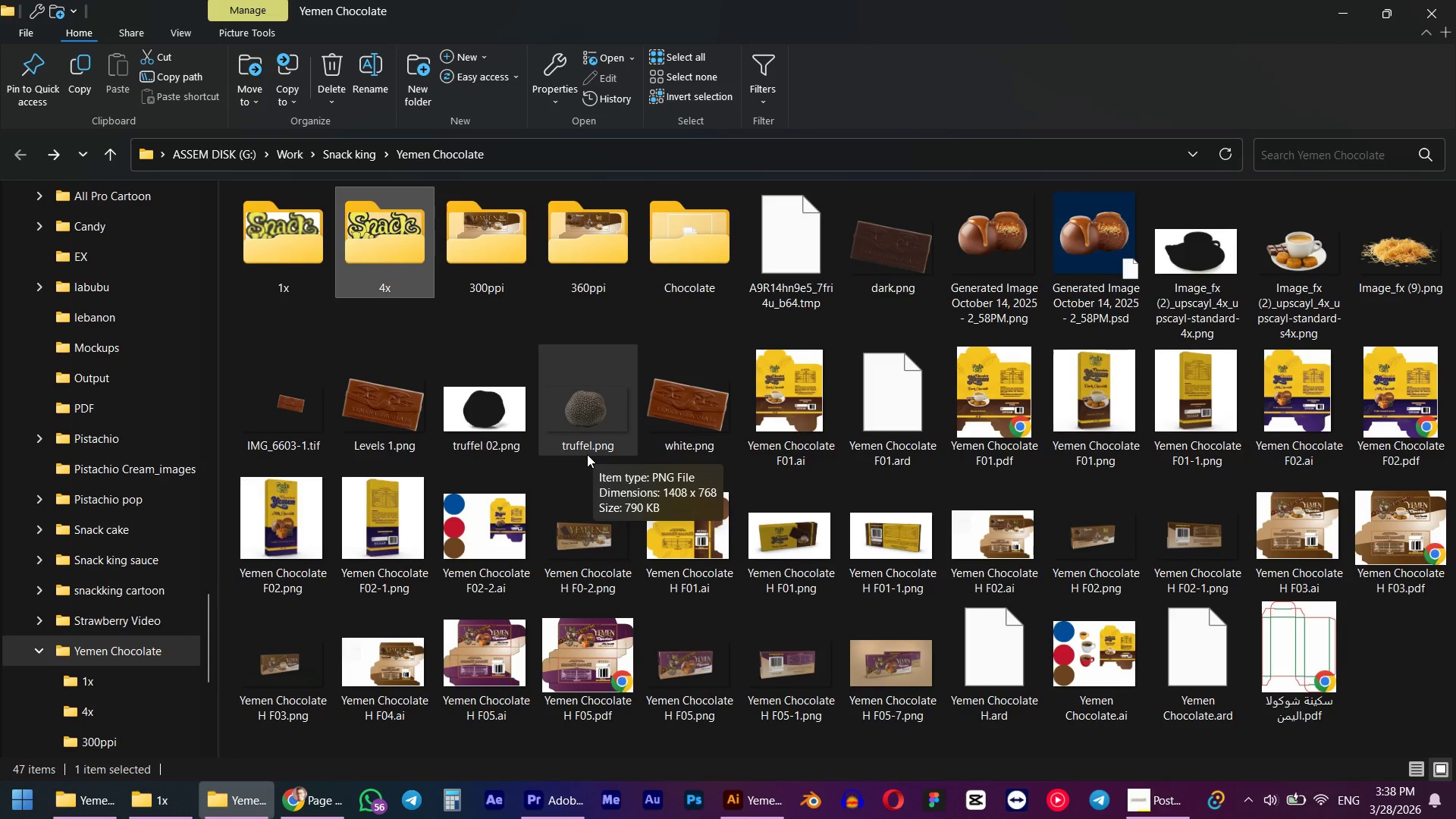 
wait(6.44)
 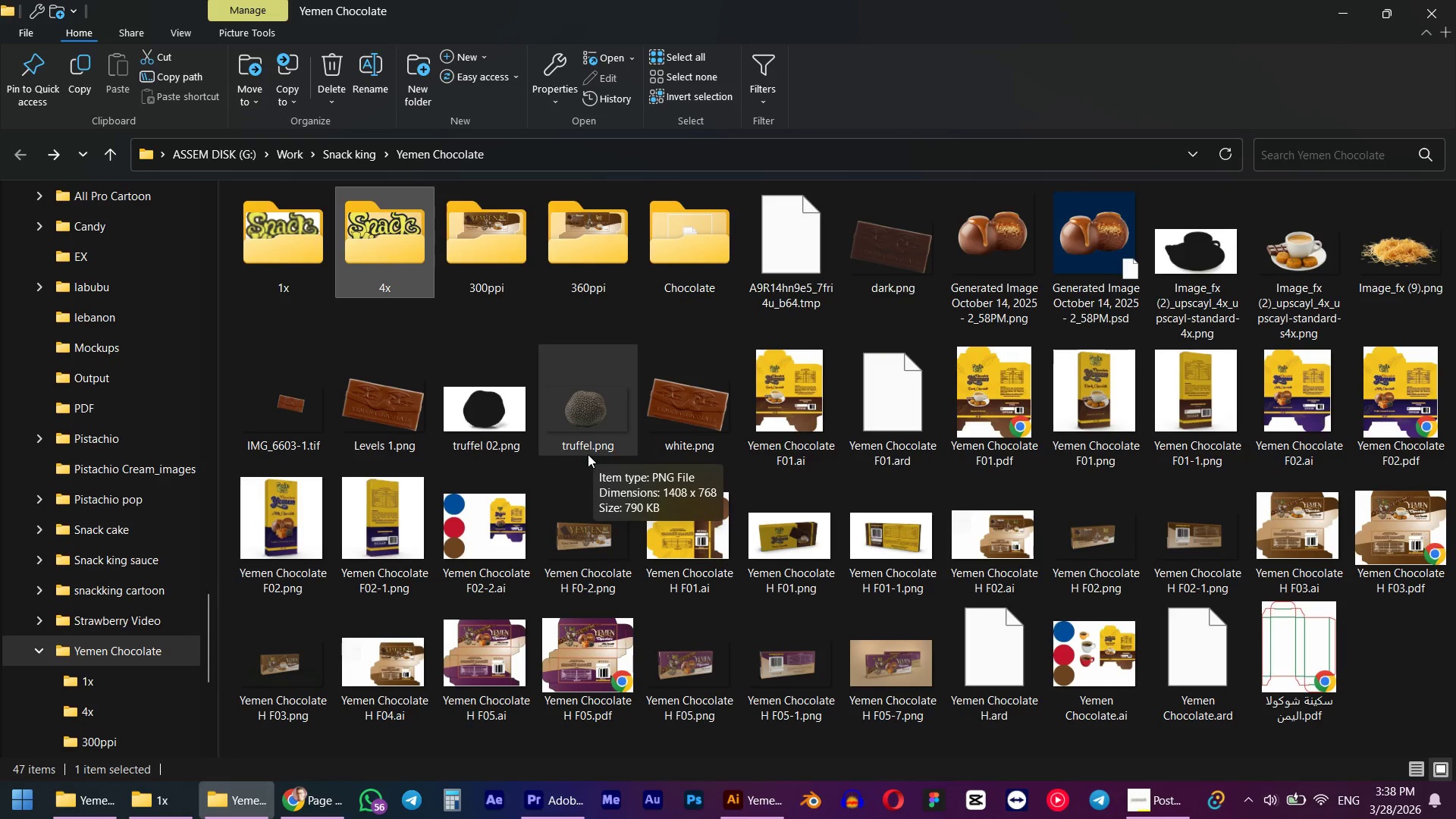 
scroll: coordinate [585, 457], scroll_direction: up, amount: 3.0
 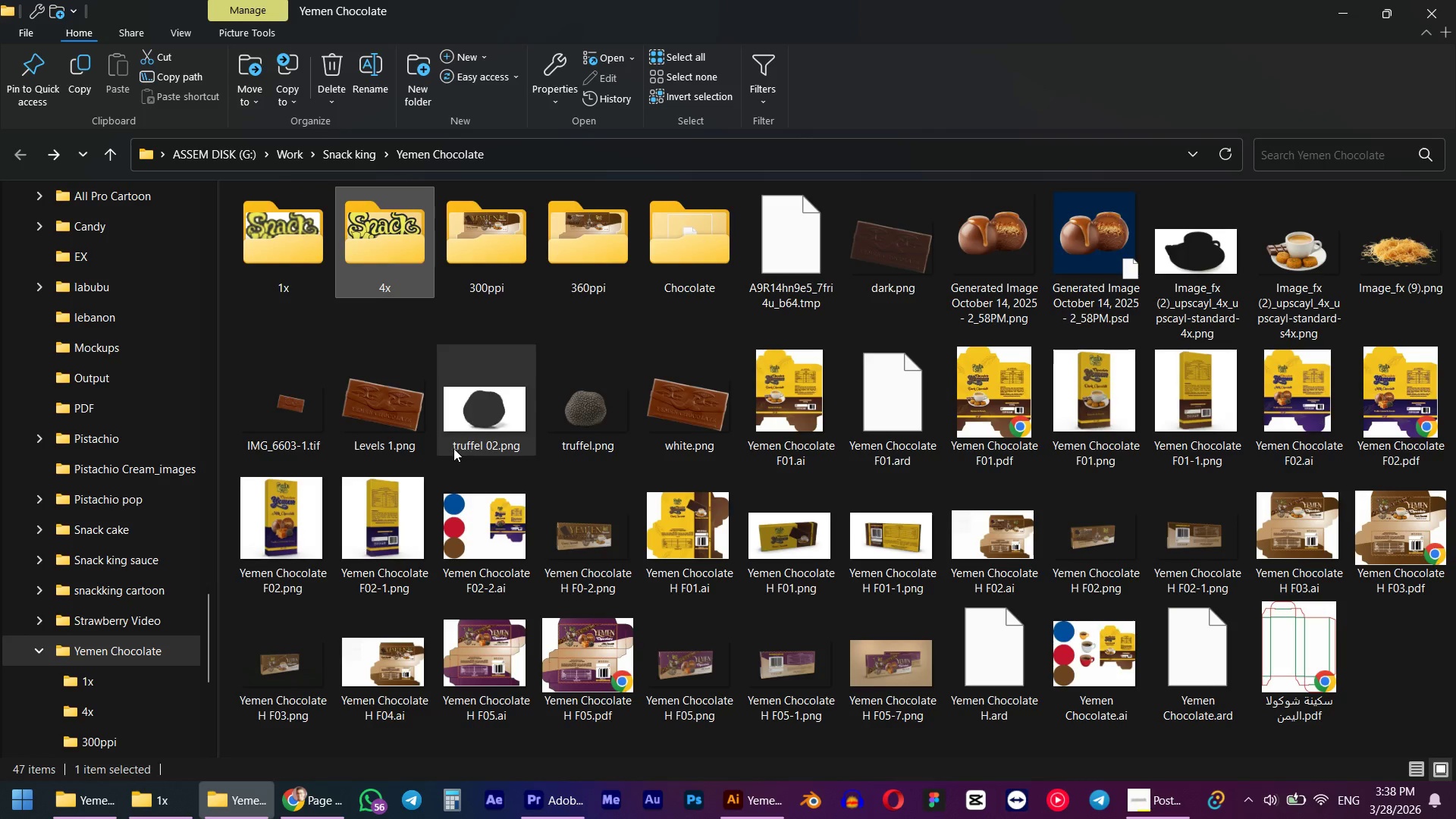 
left_click([1455, 0])
 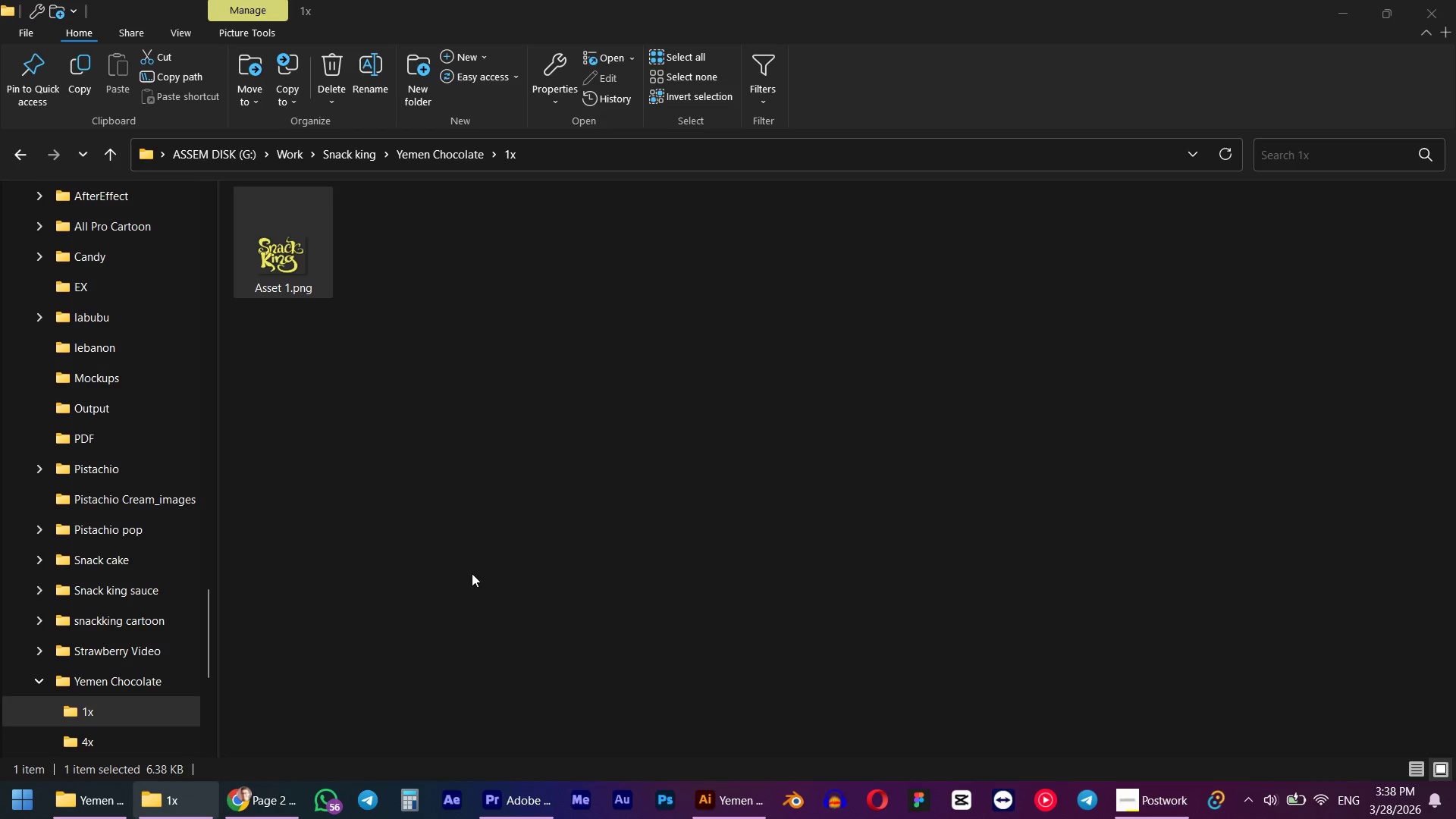 
key(Control+W)
 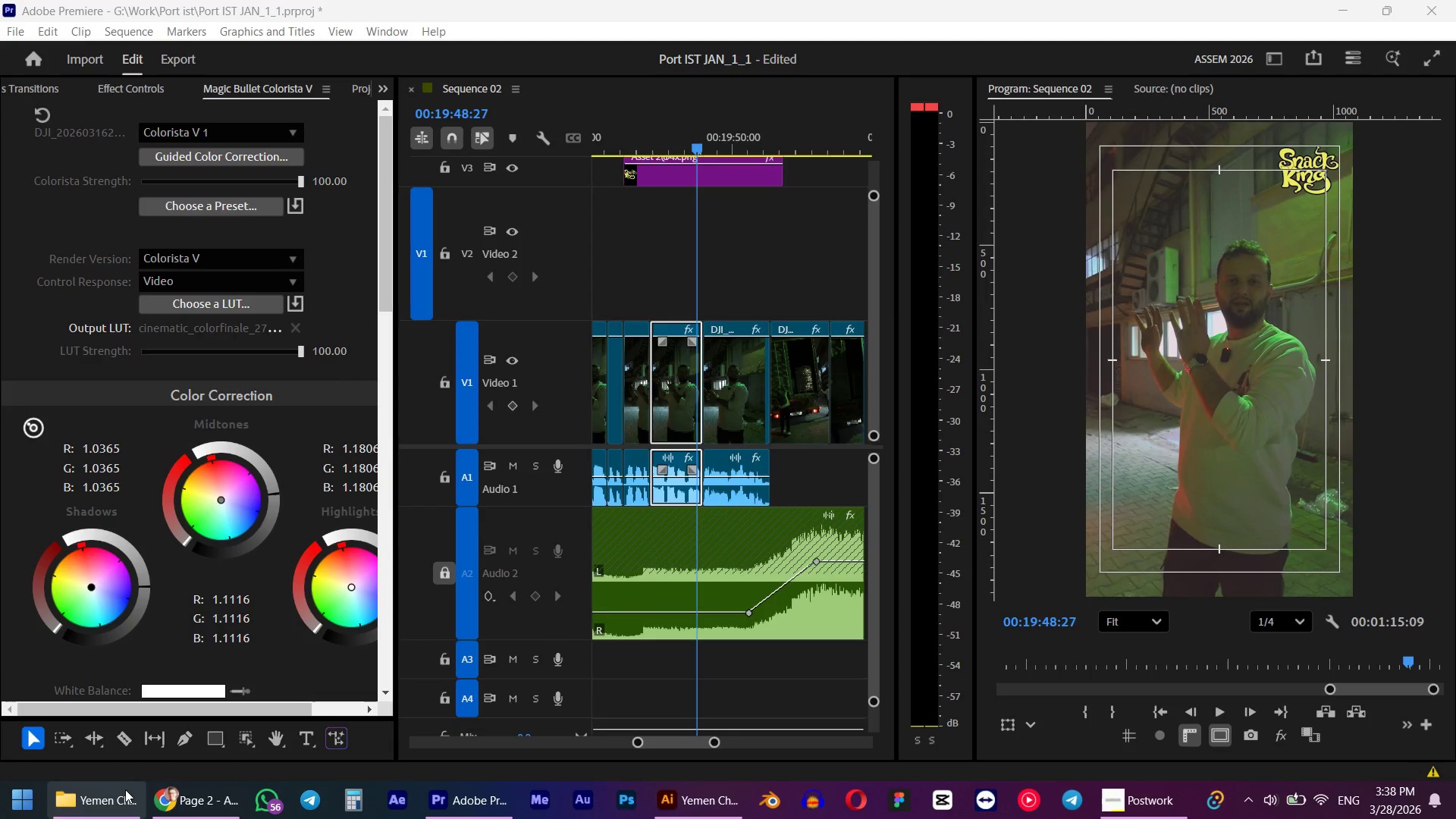 
left_click([125, 789])
 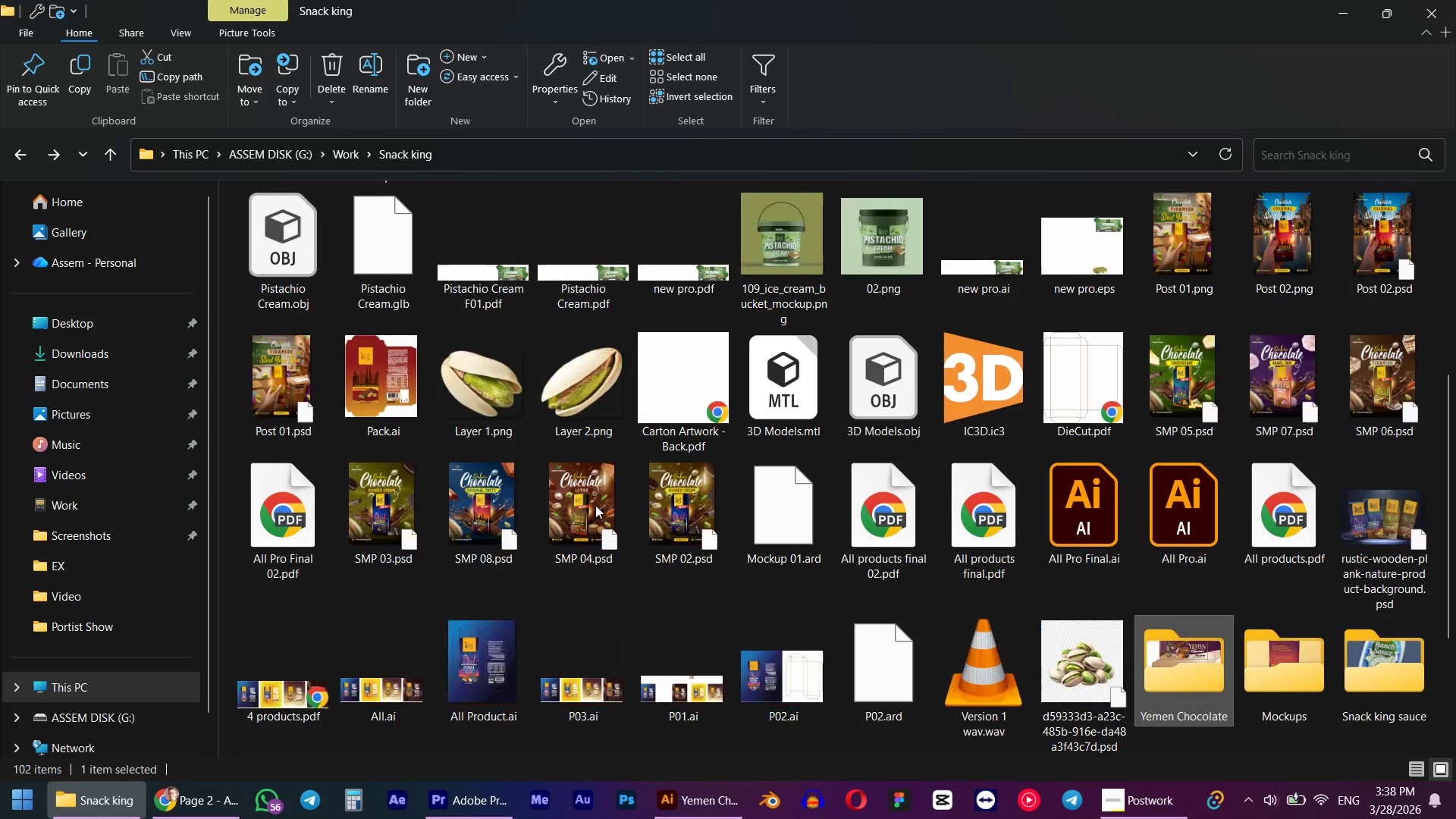 
scroll: coordinate [595, 505], scroll_direction: down, amount: 2.0
 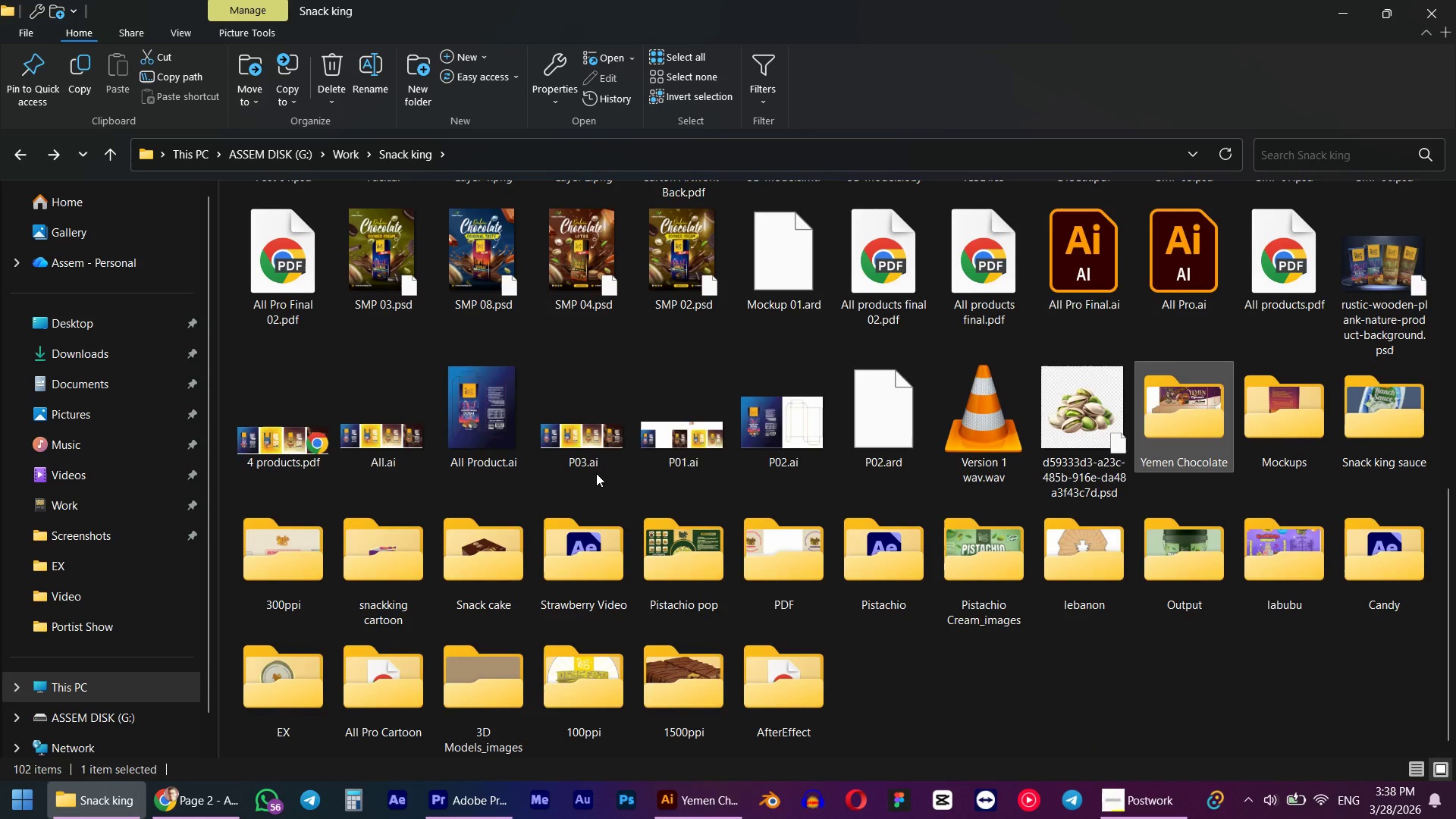 
scroll: coordinate [596, 473], scroll_direction: up, amount: 2.0
 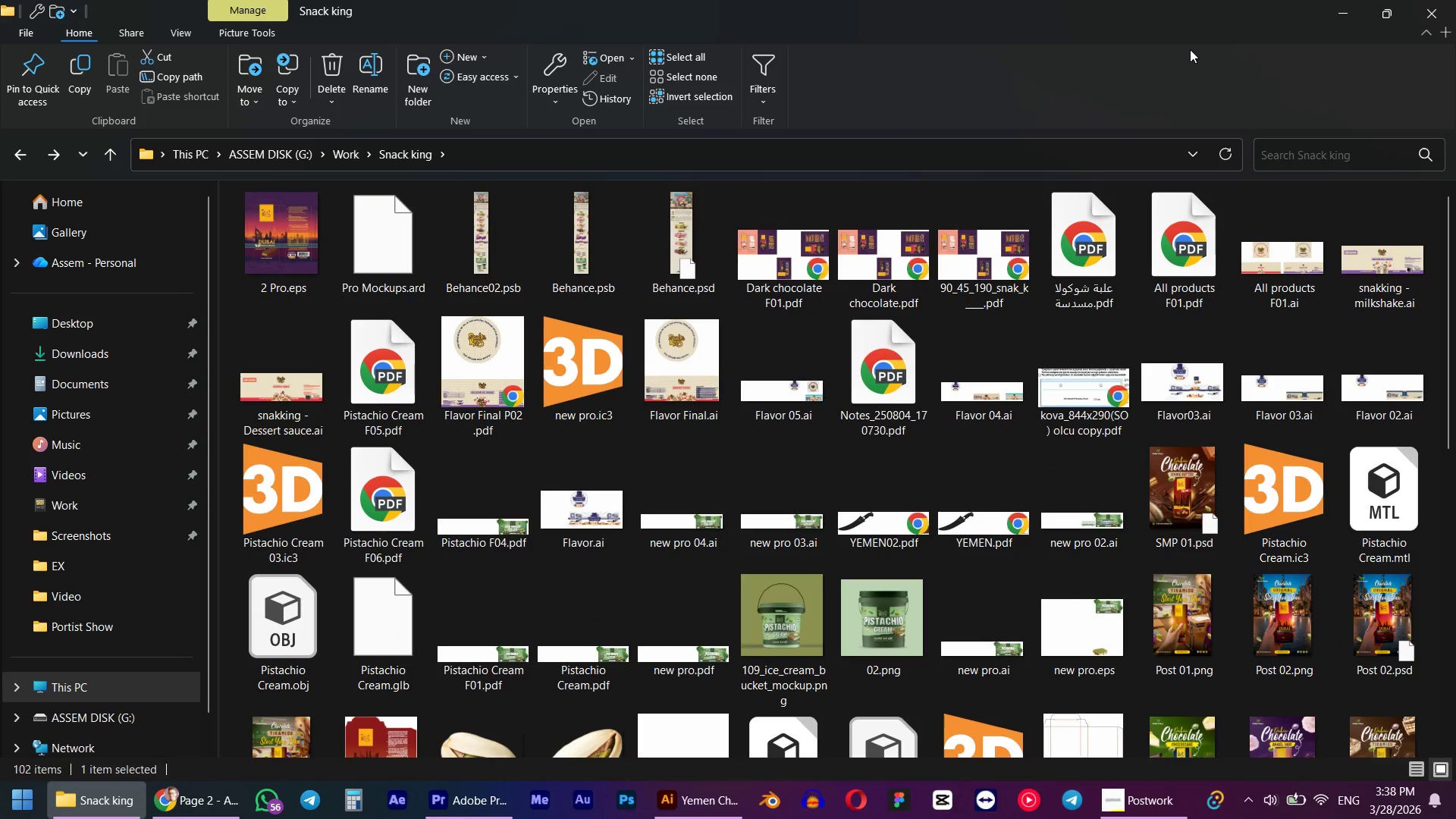 
left_click([1345, 0])
 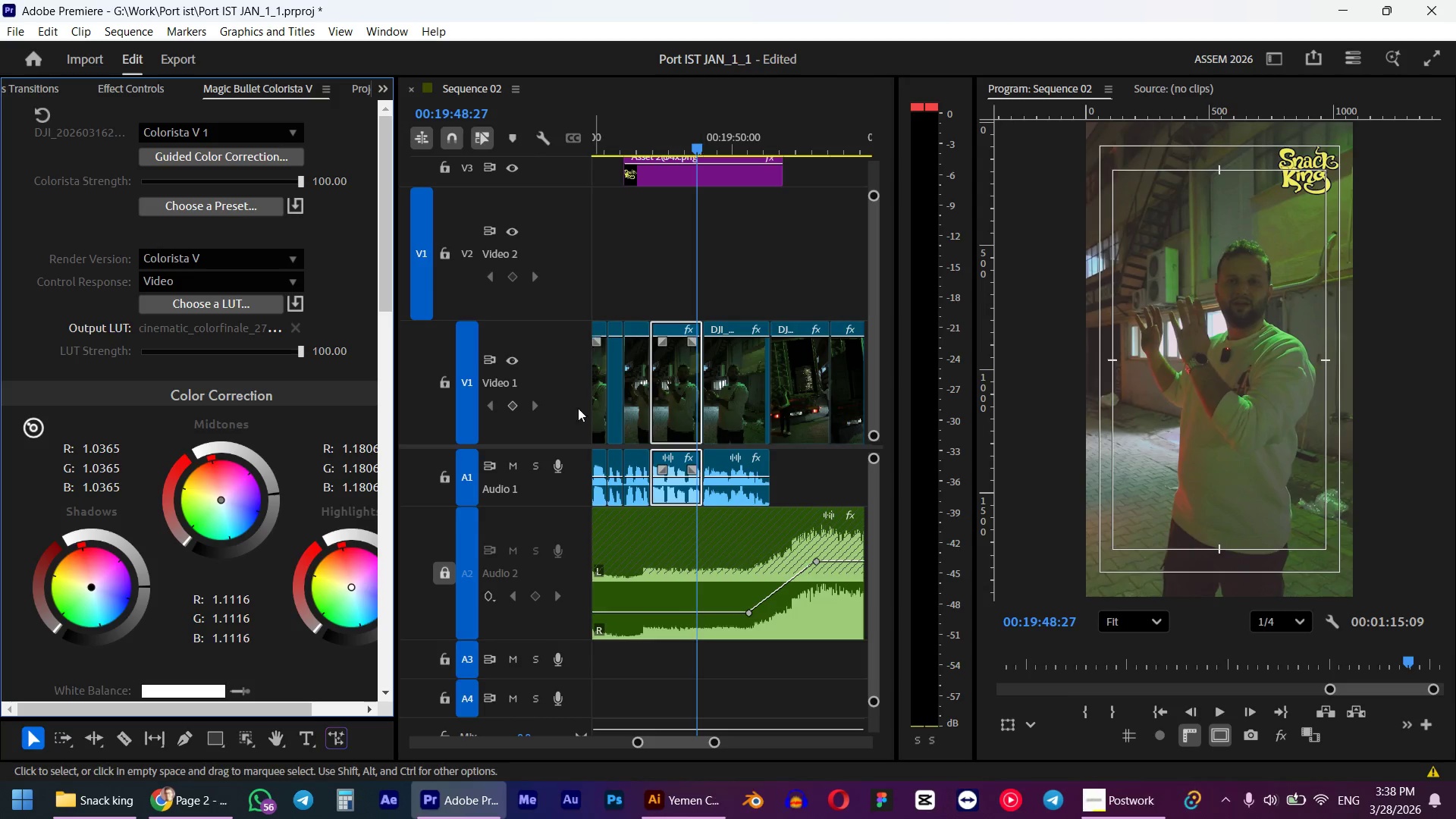 
scroll: coordinate [278, 532], scroll_direction: down, amount: 12.0
 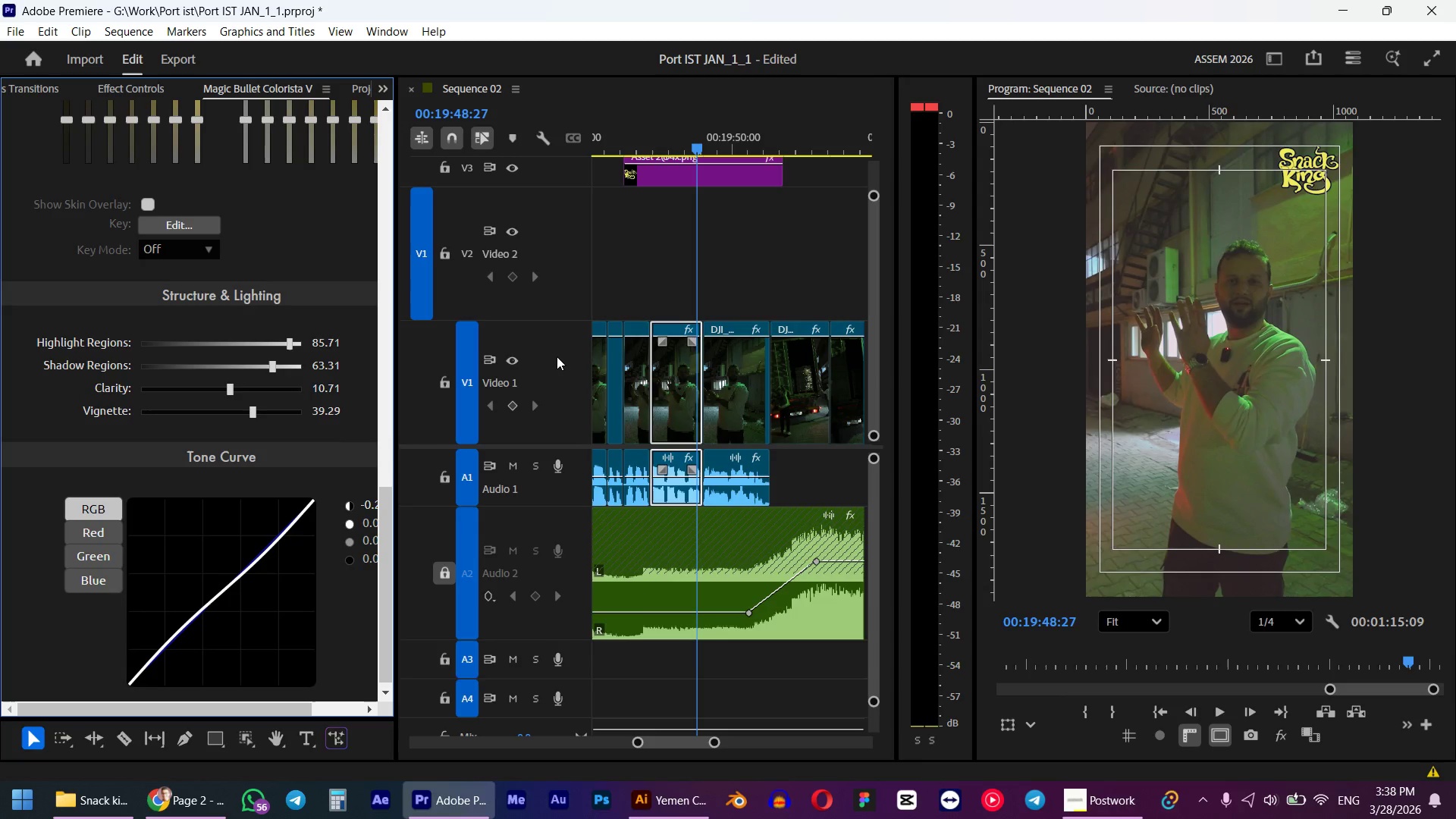 
hold_key(key=ShiftLeft, duration=1.5)
 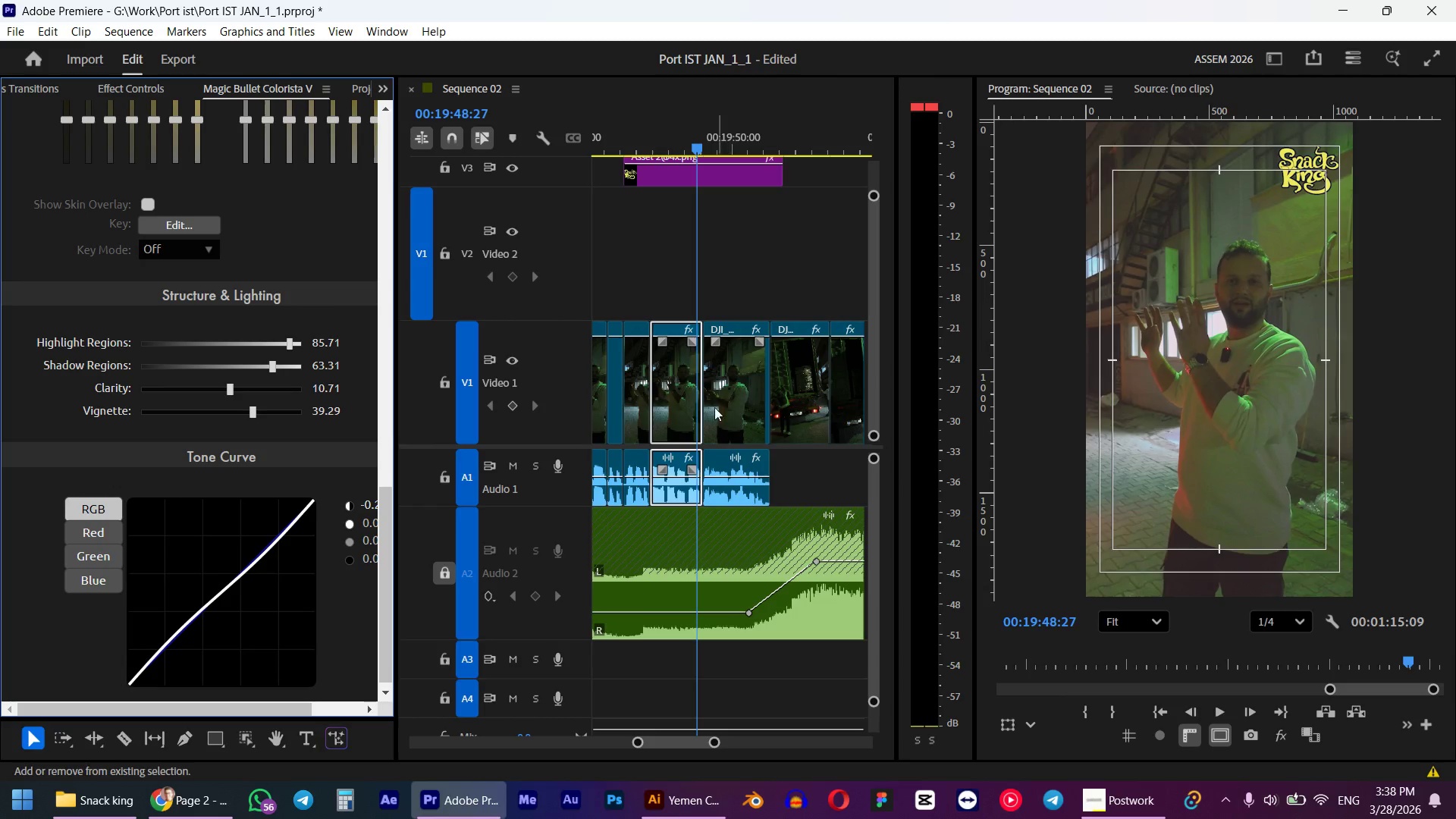 
key(Shift+7)
 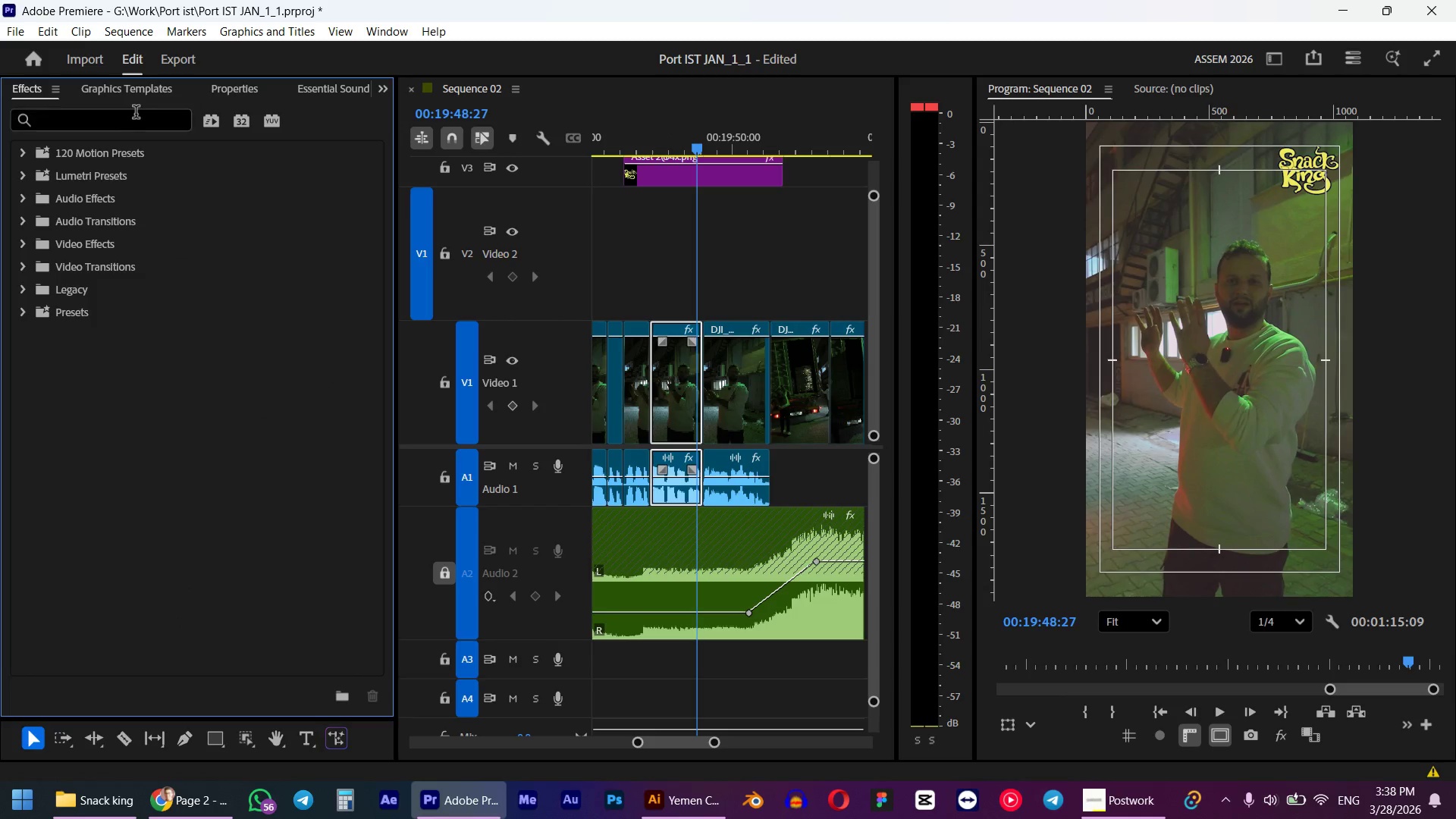 
left_click([120, 121])
 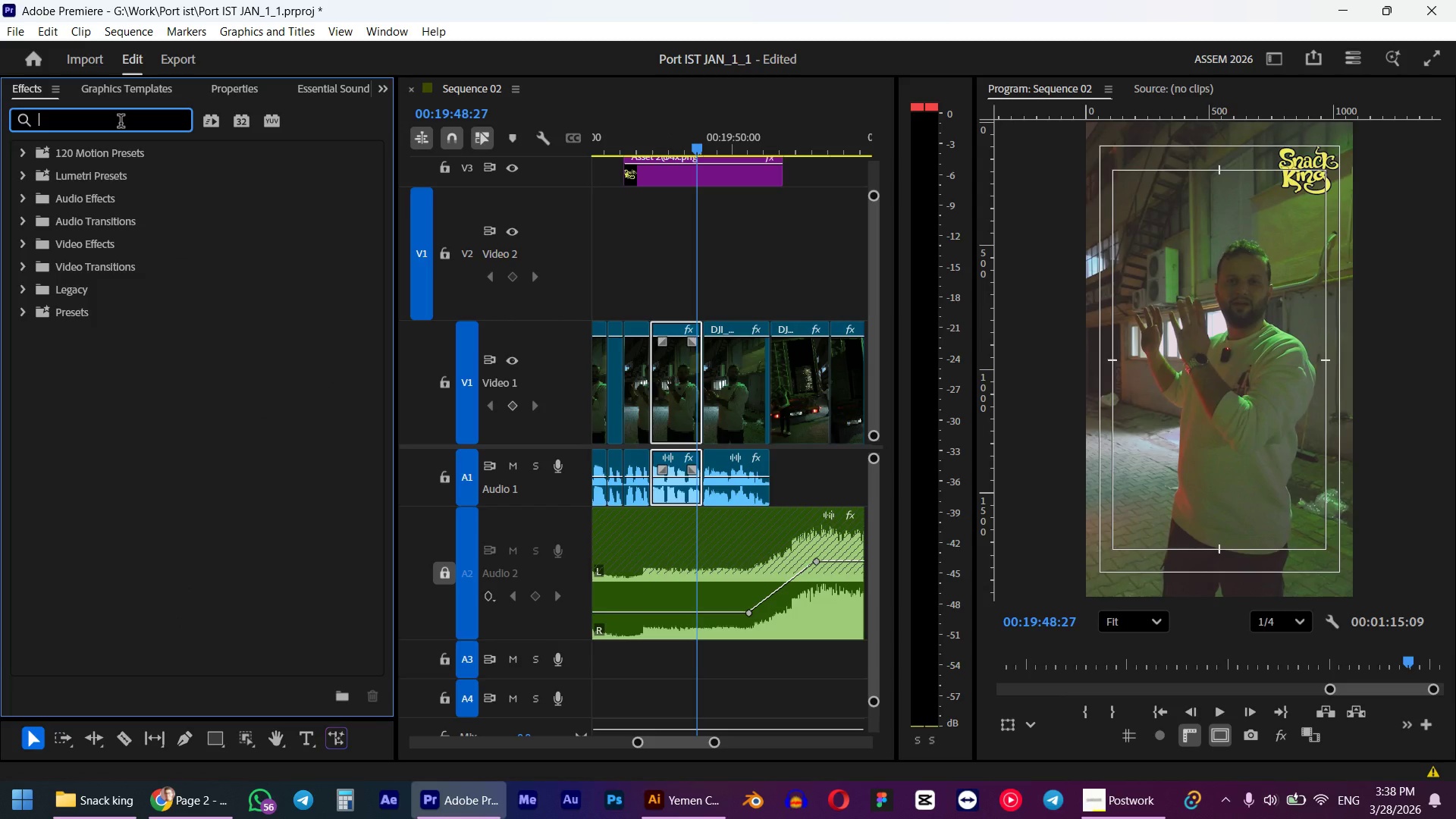 
type(lut )
 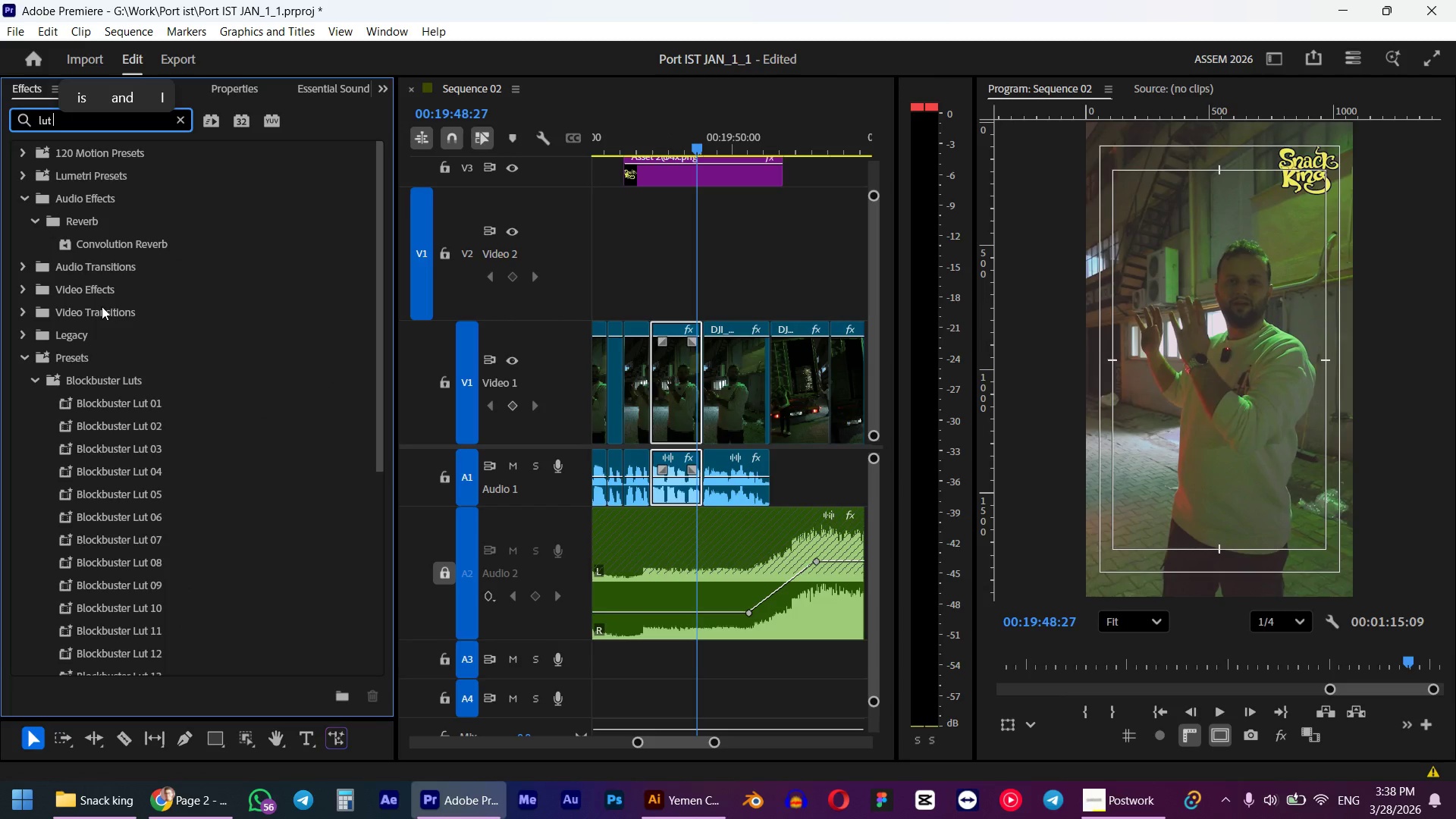 
scroll: coordinate [31, 453], scroll_direction: down, amount: 2.0
 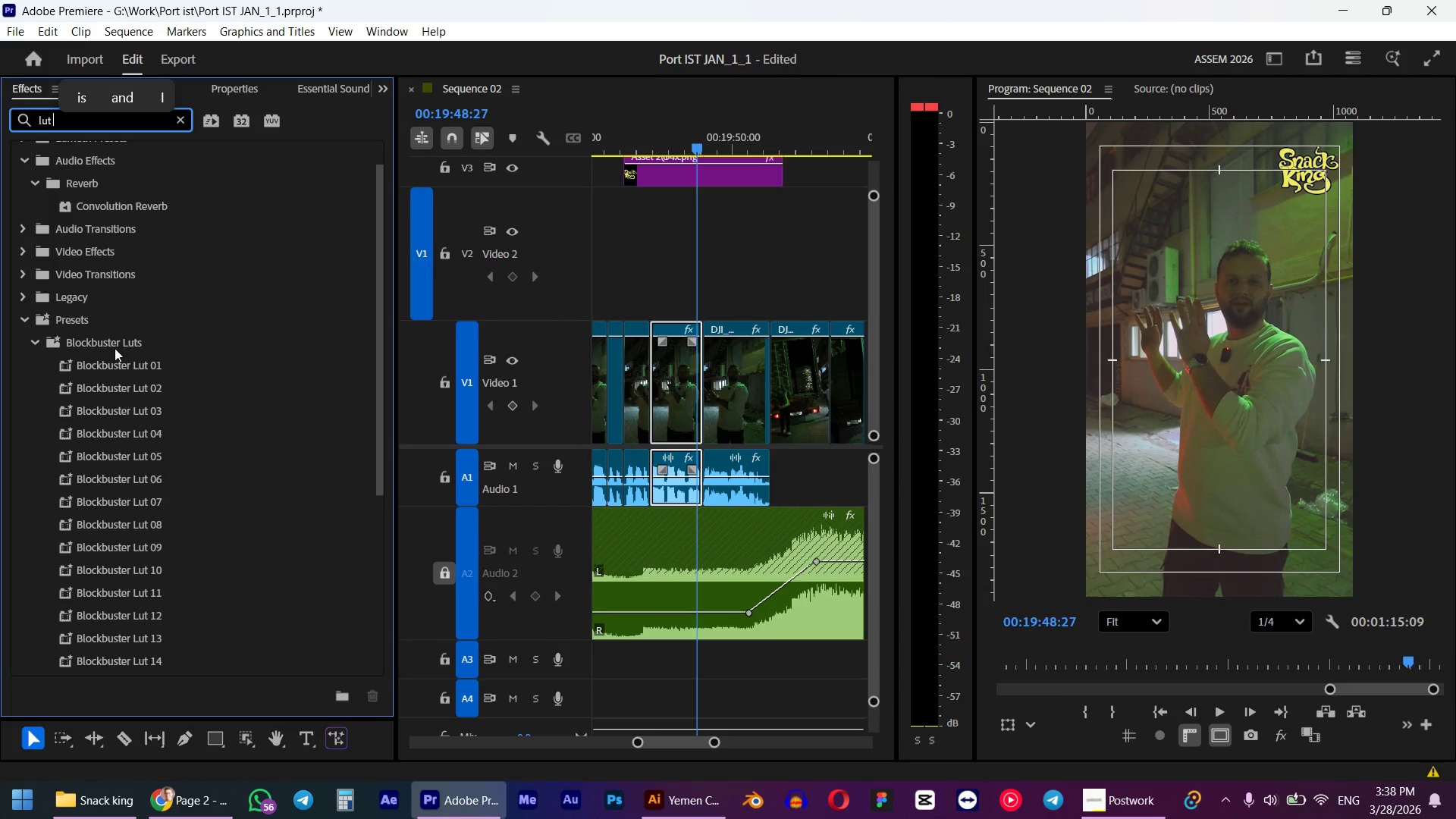 
left_click([110, 364])
 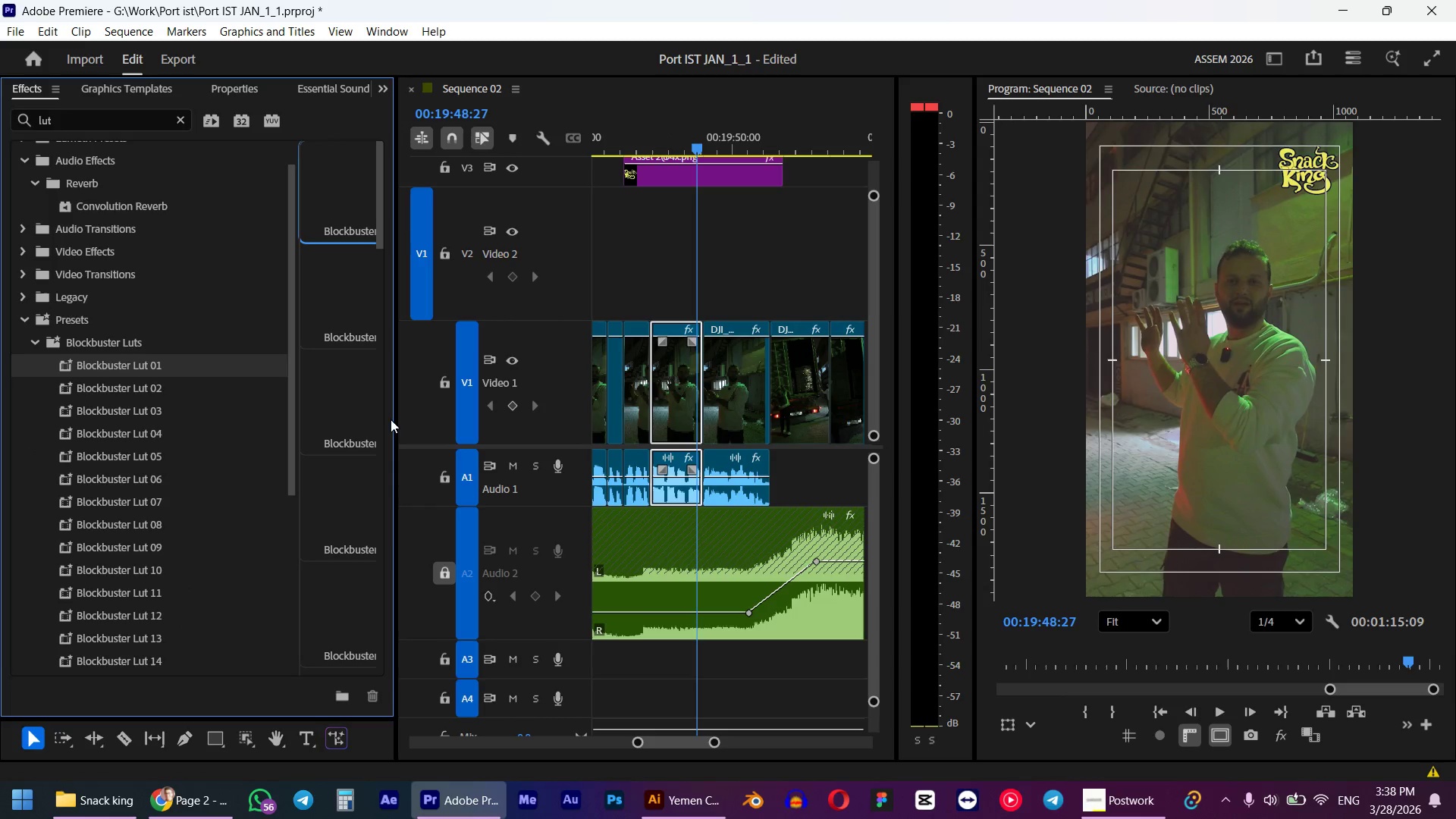 
left_click_drag(start_coordinate=[395, 418], to_coordinate=[521, 419])
 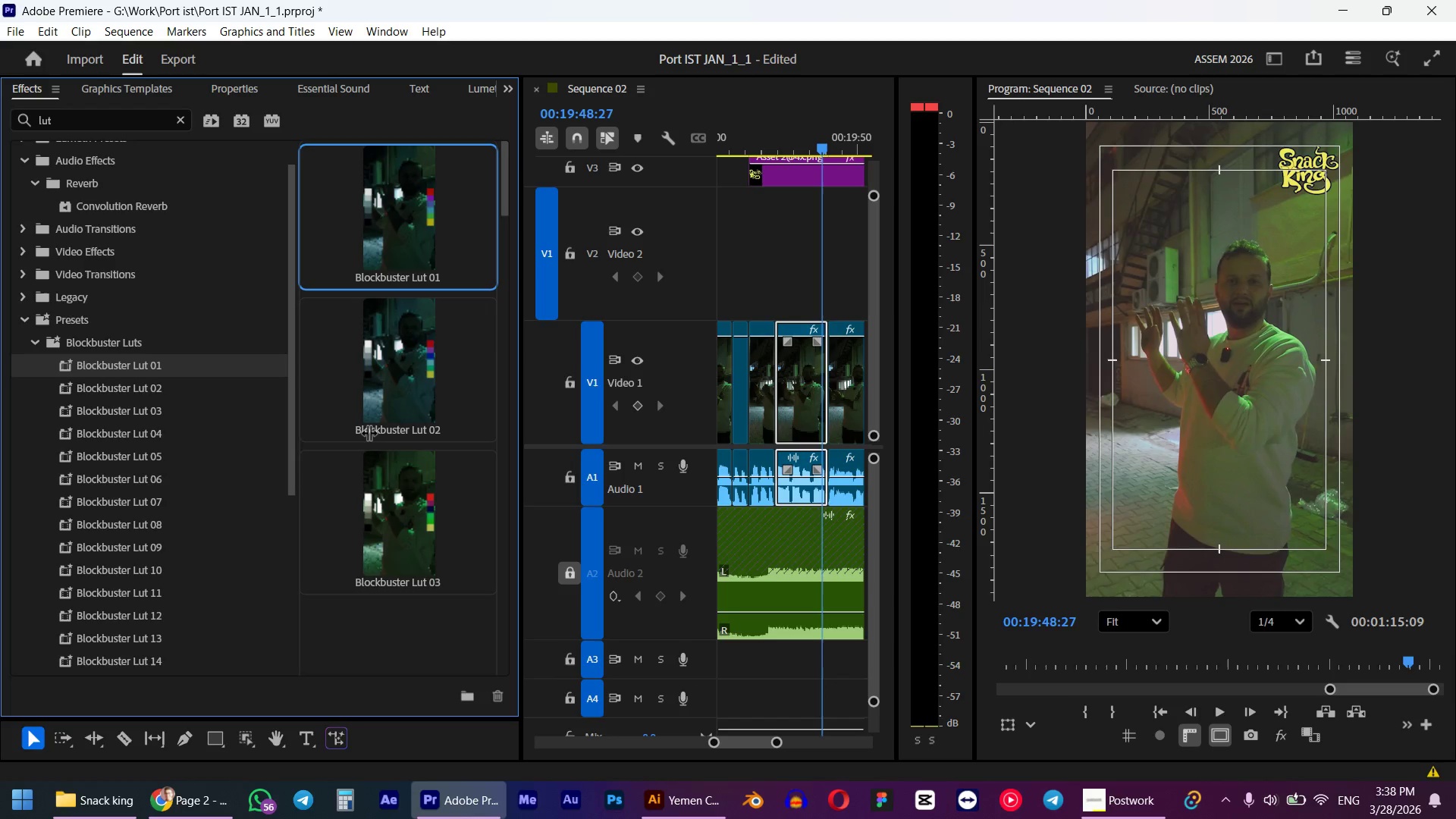 
scroll: coordinate [359, 431], scroll_direction: down, amount: 3.0
 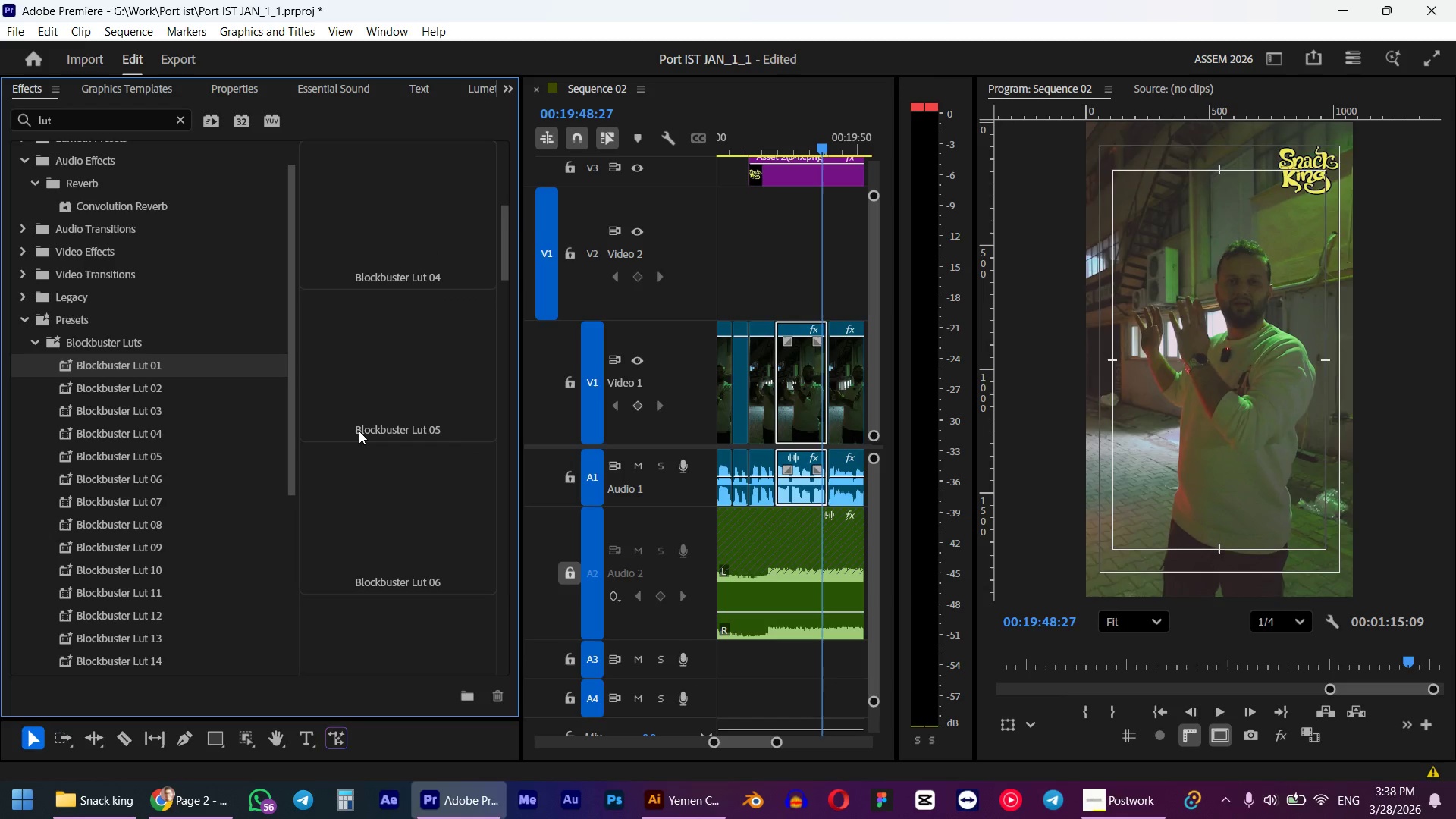 
scroll: coordinate [359, 431], scroll_direction: up, amount: 1.0
 